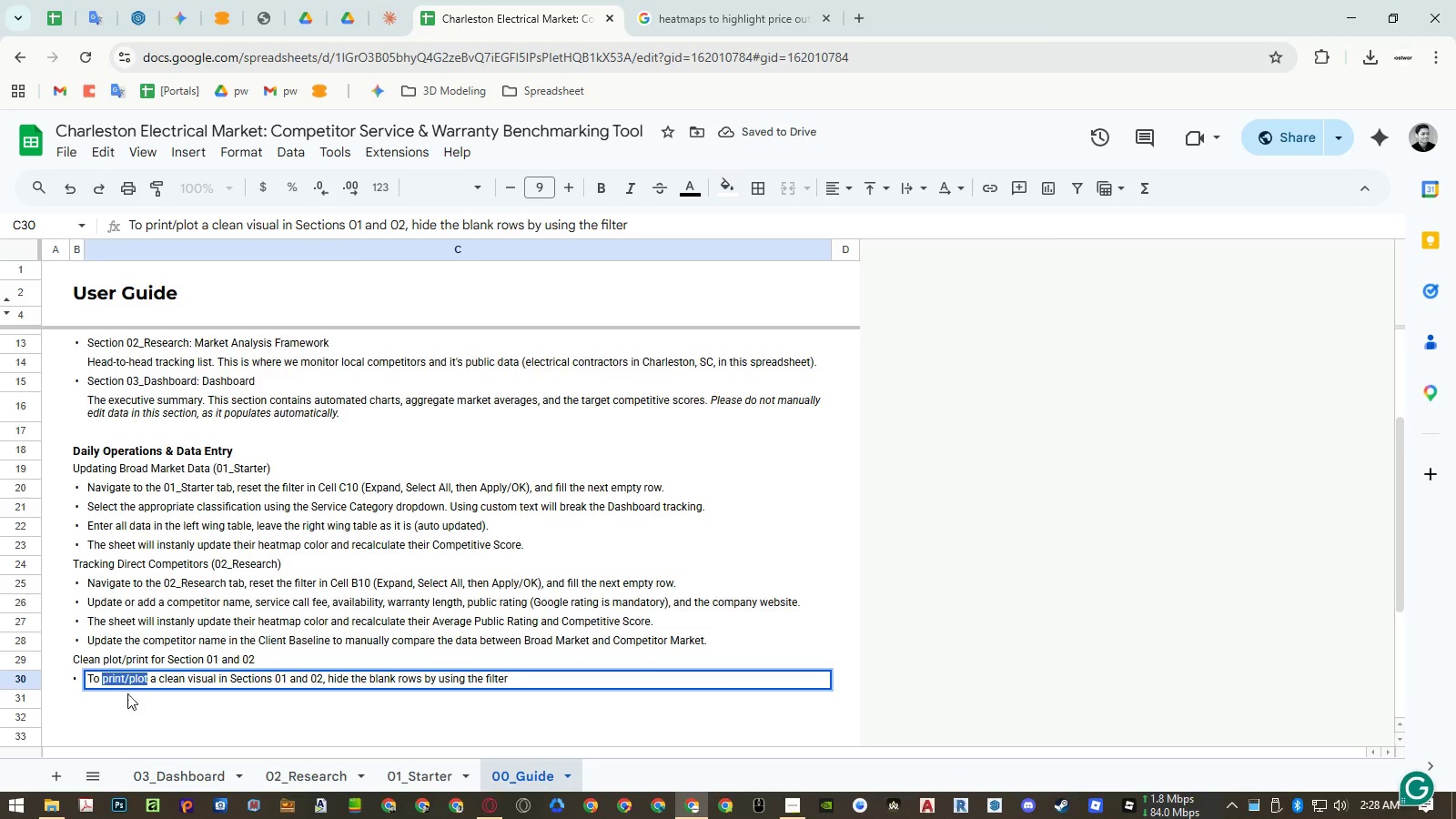 
key(Control+ControlLeft)
 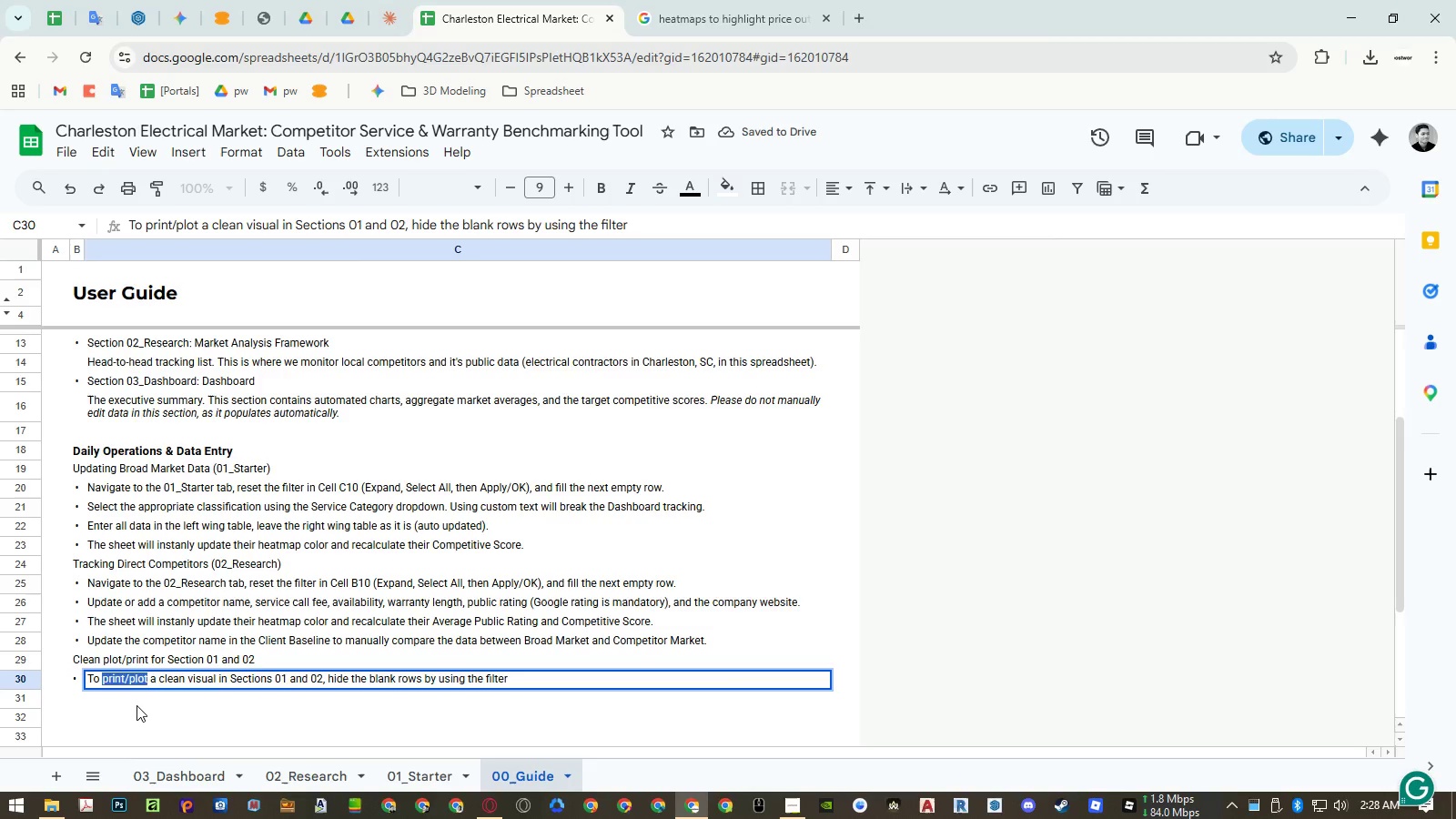 
key(Control+Shift+ShiftLeft)
 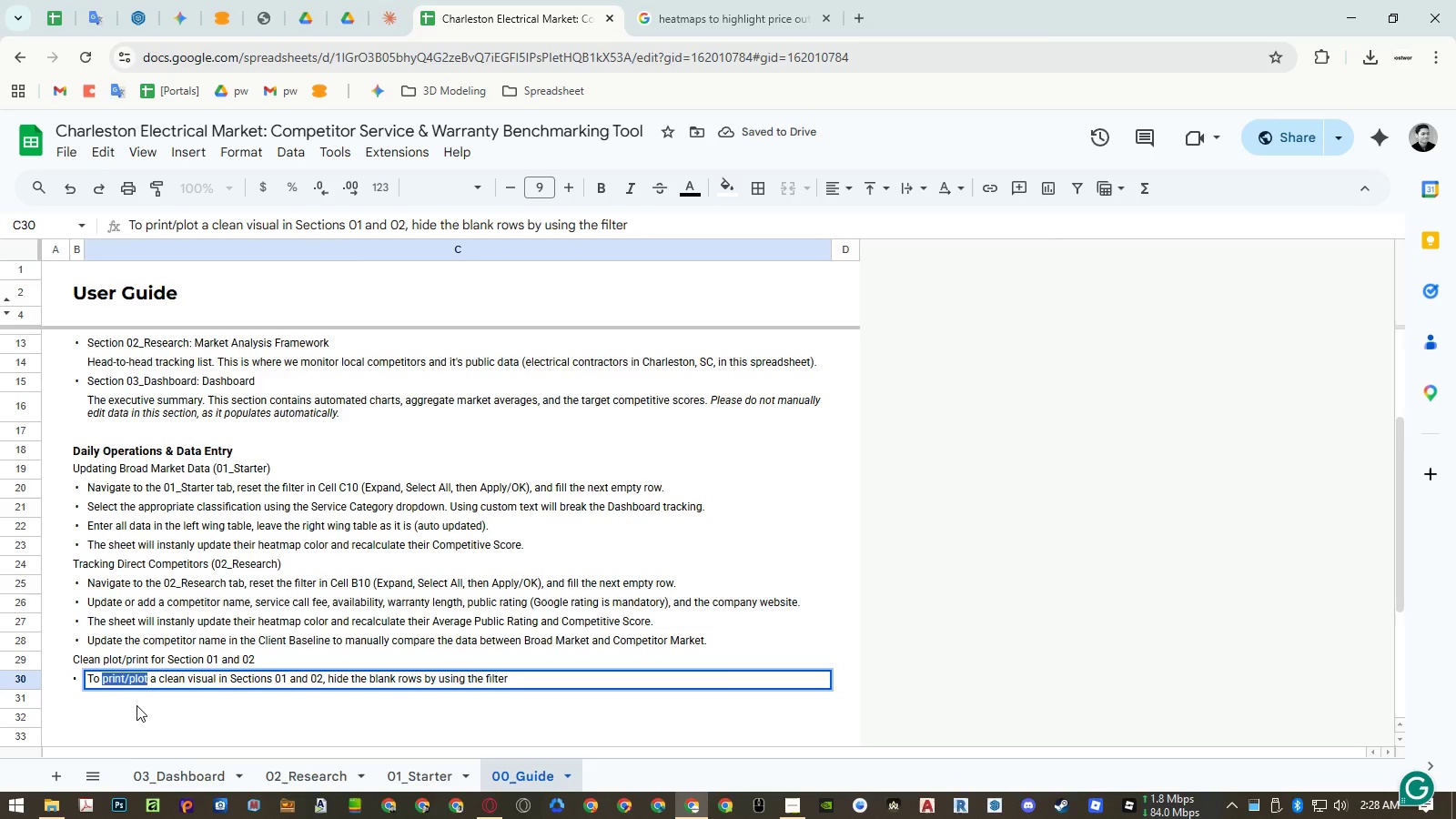 
key(Control+Shift+V)
 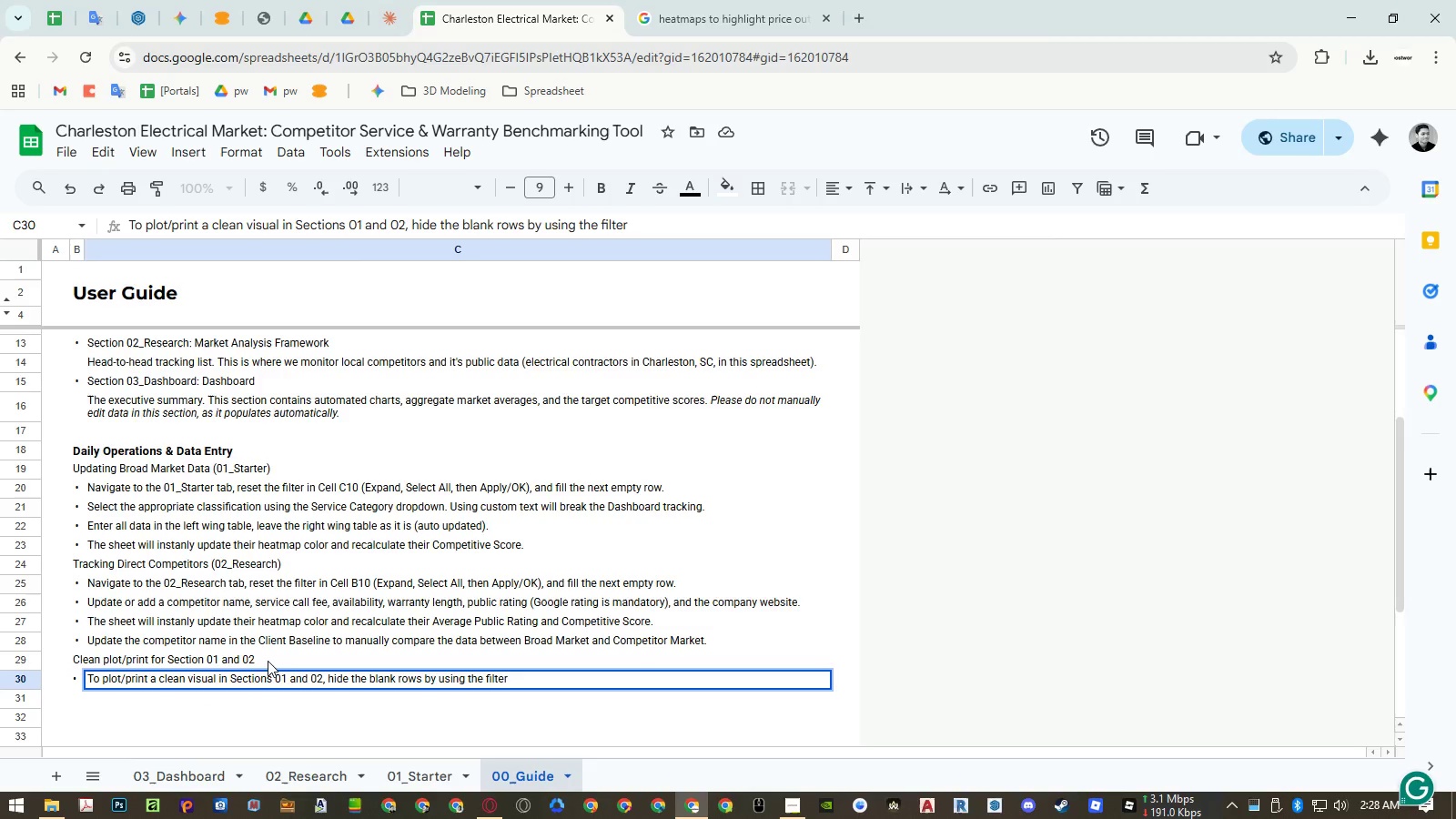 
left_click([78, 658])
 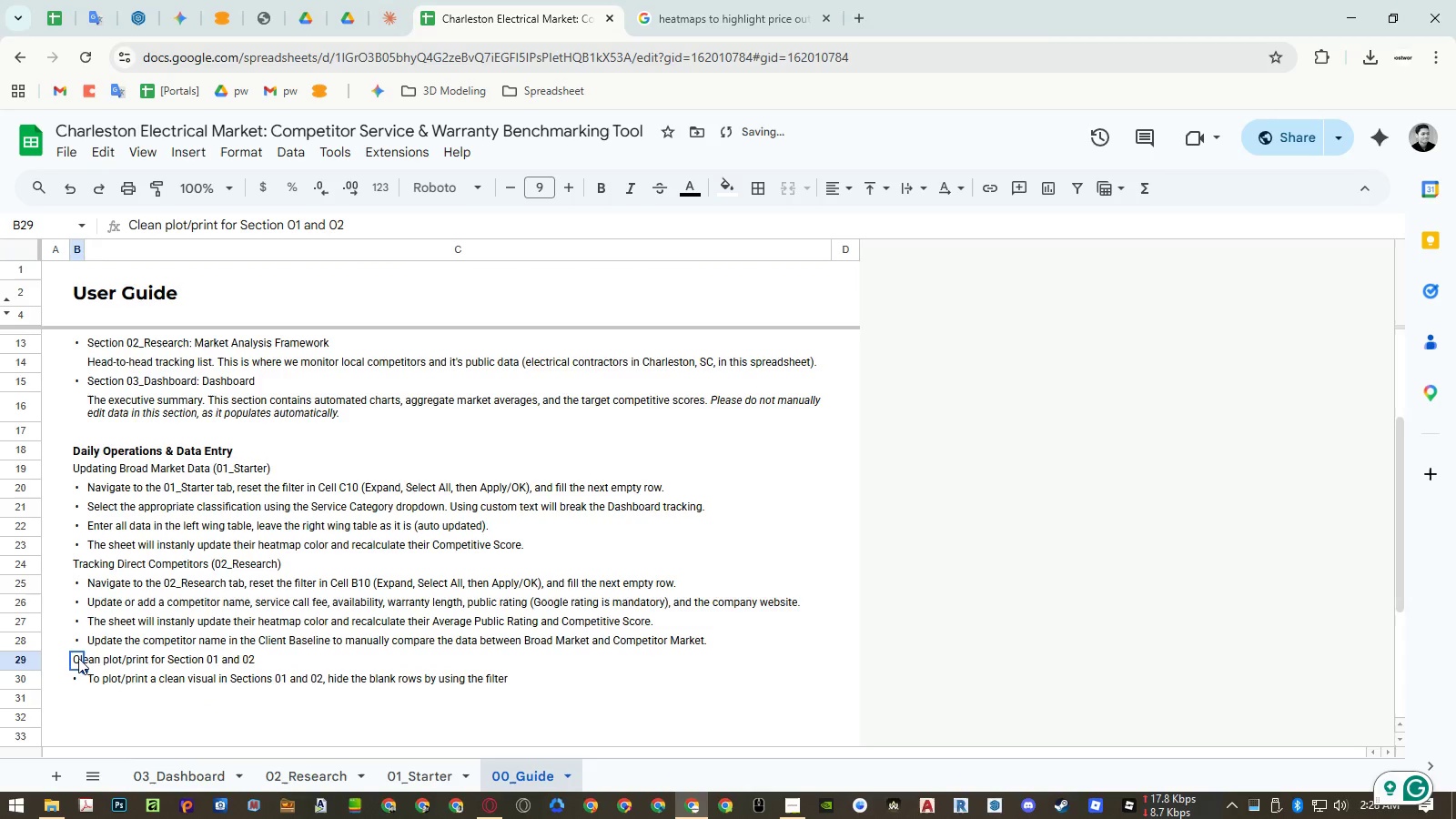 
double_click([78, 658])
 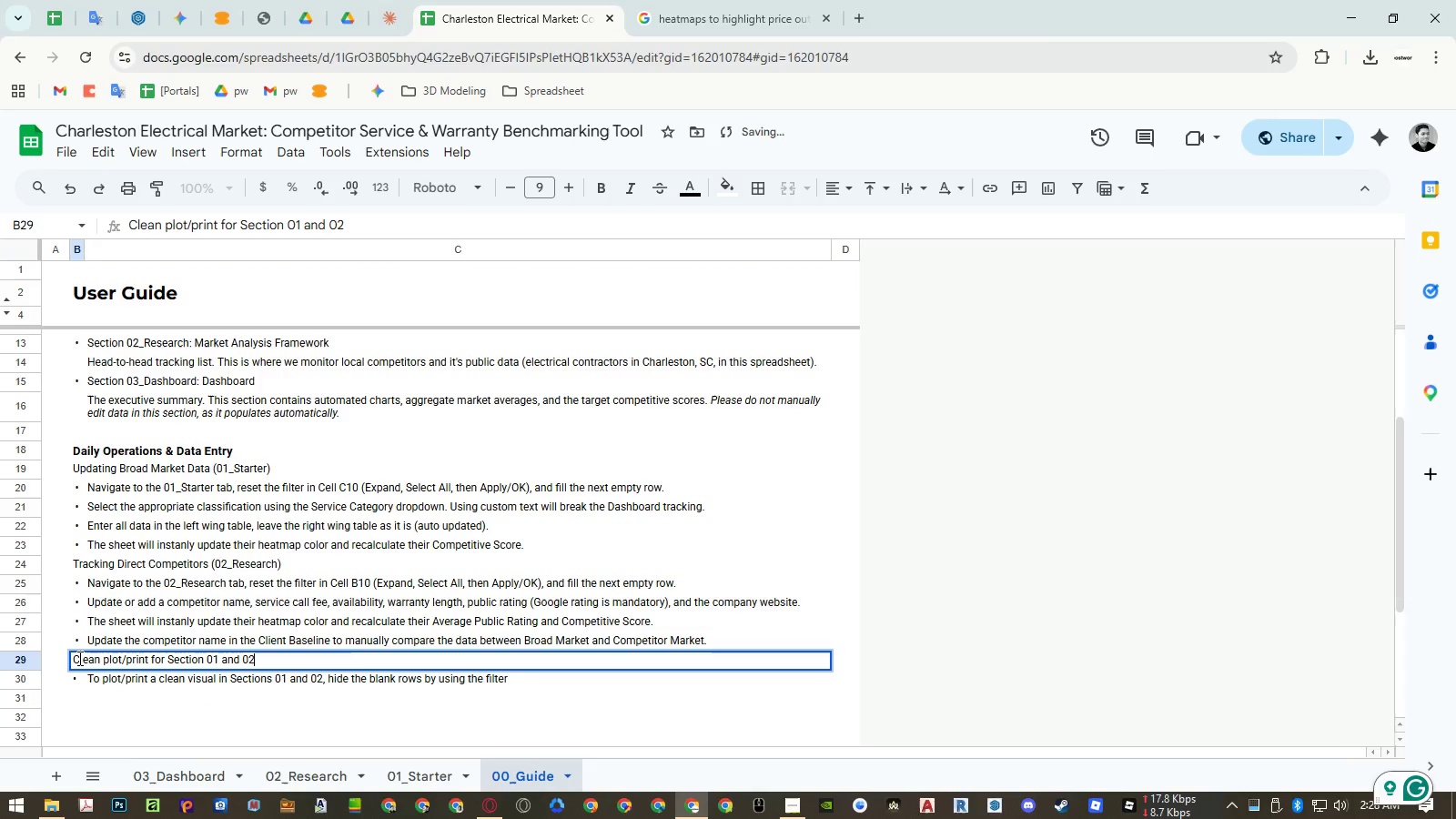 
key(Shift+Semicolon)
 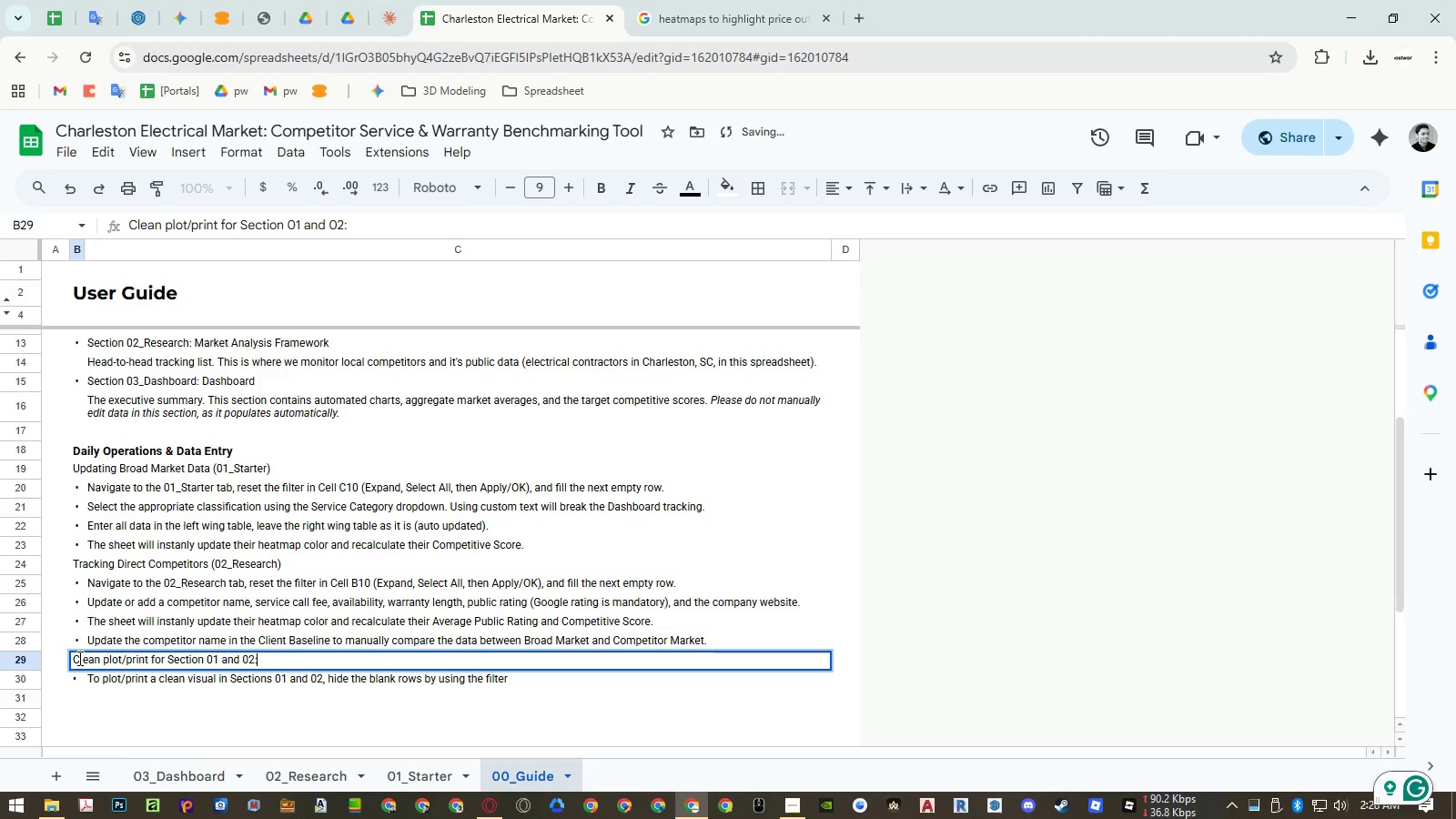 
key(Enter)
 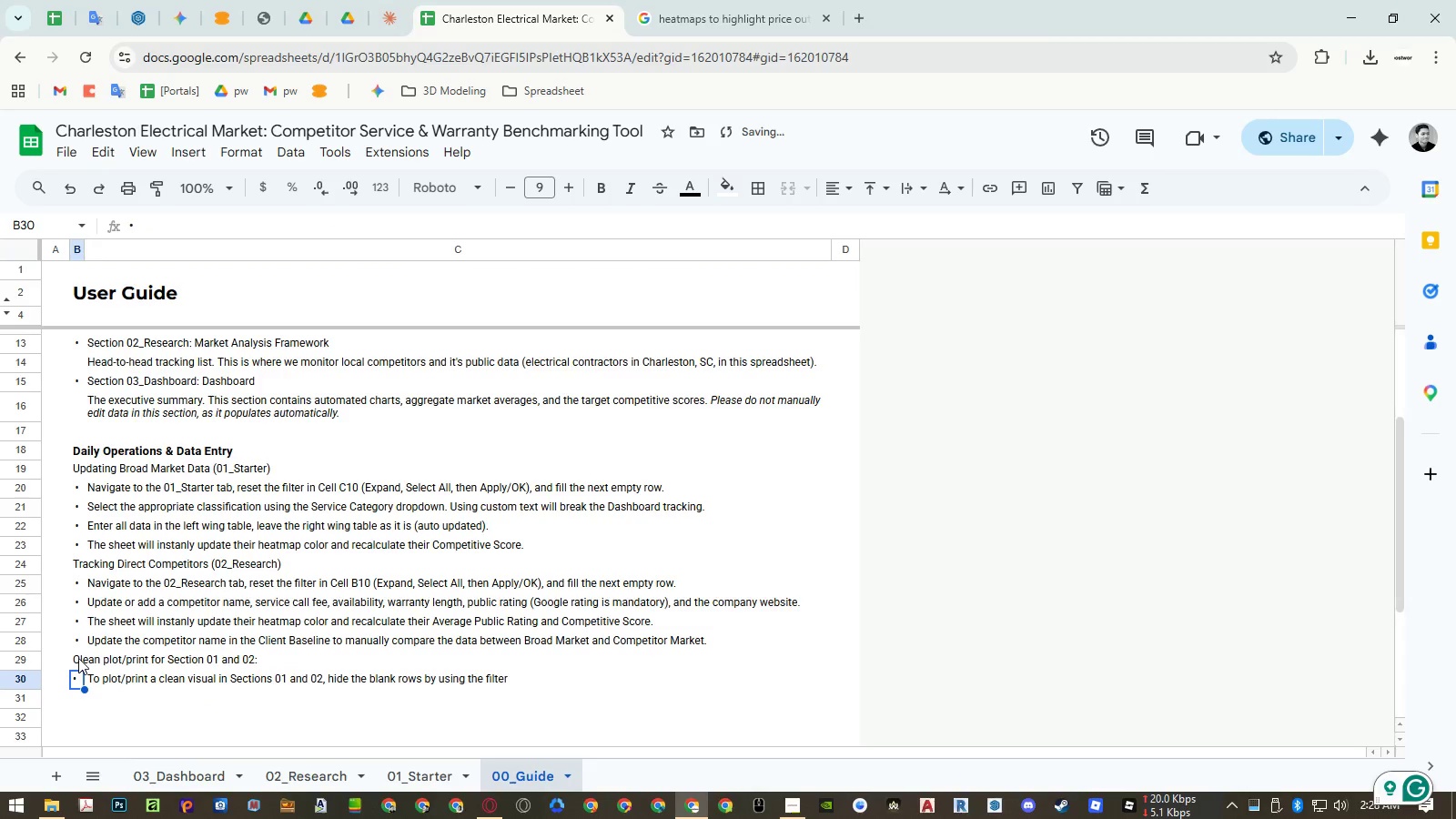 
key(Control+ControlRight)
 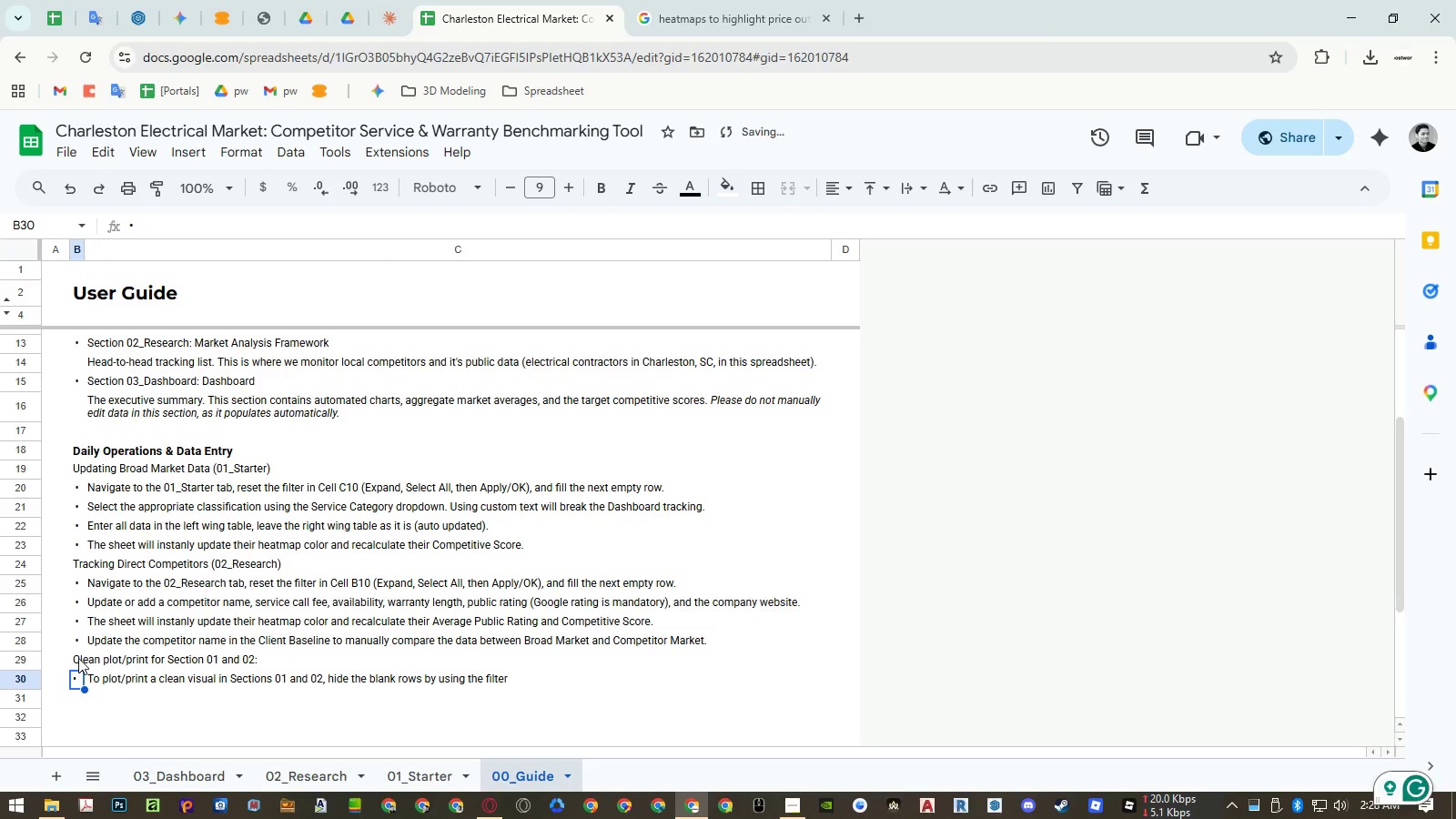 
key(Control+P)
 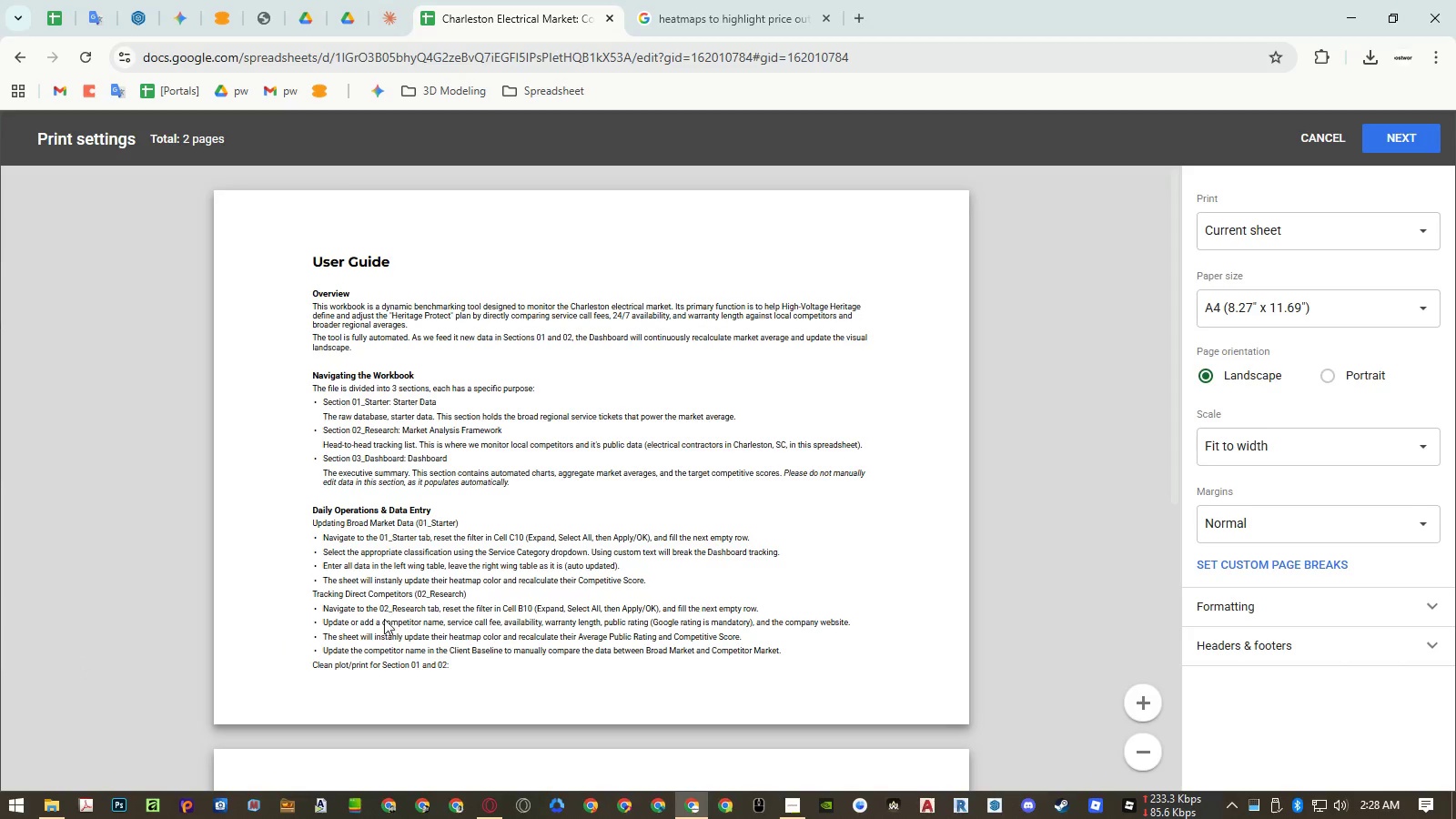 
scroll: coordinate [497, 588], scroll_direction: down, amount: 4.0
 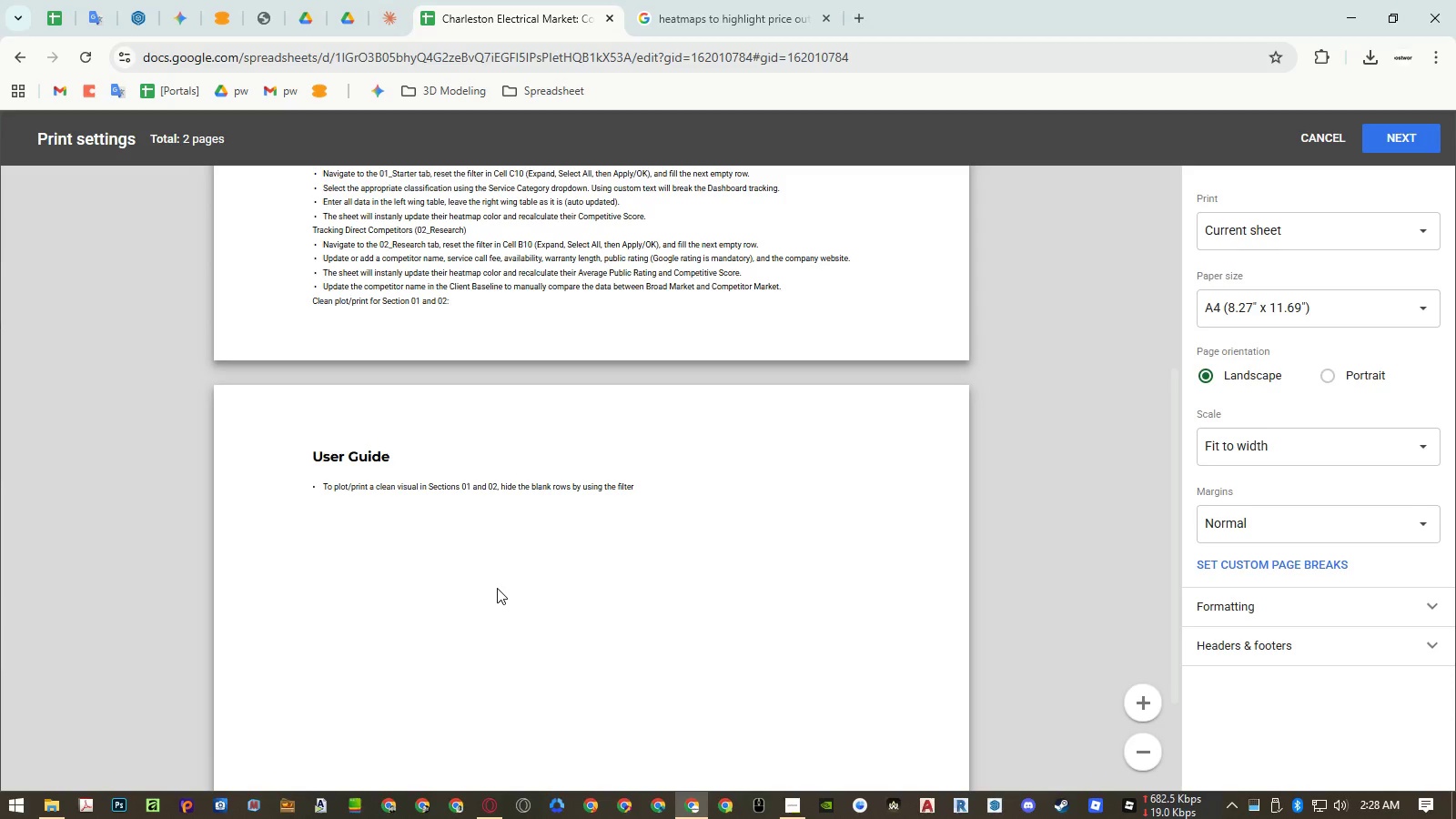 
key(Escape)
 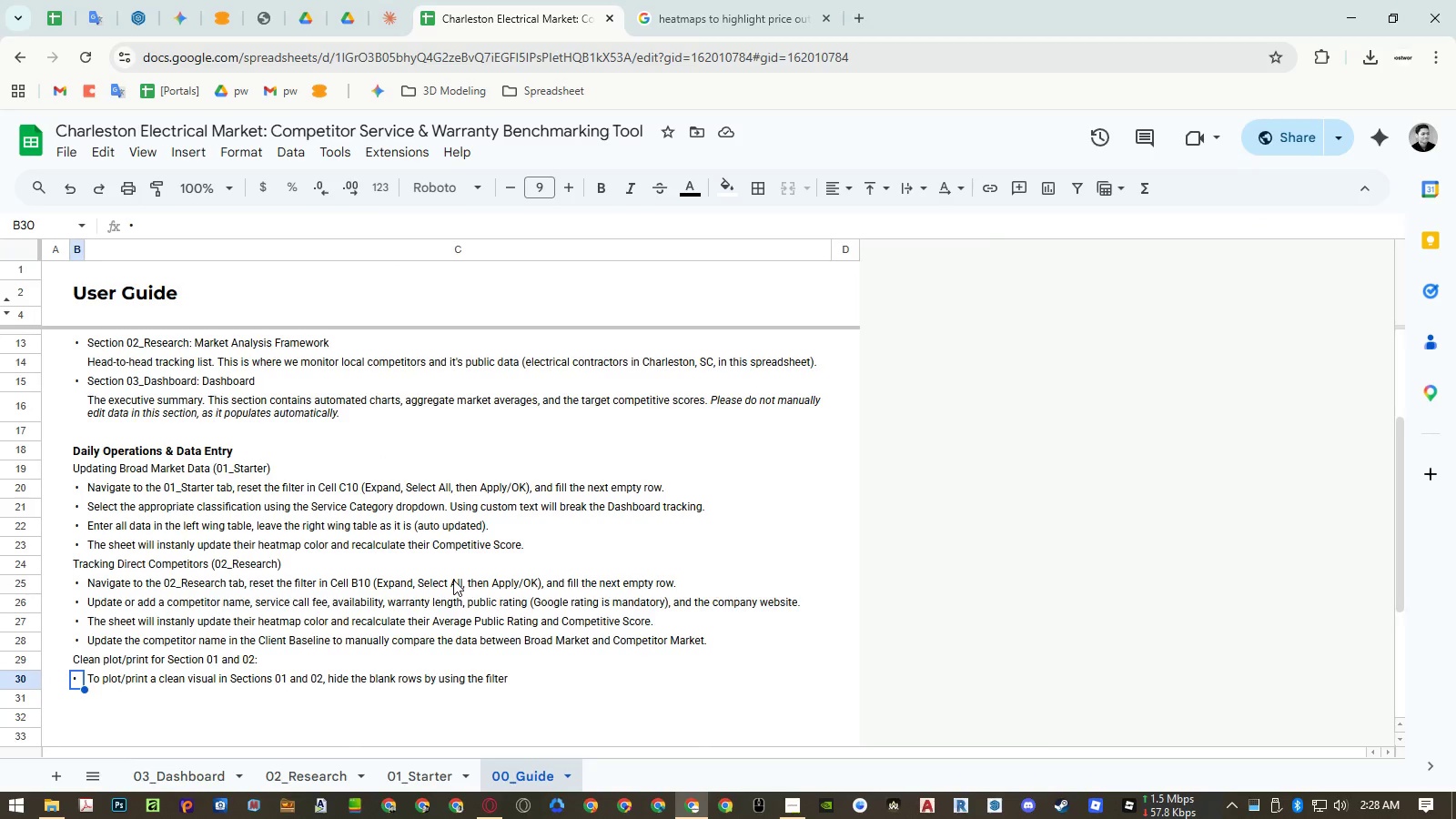 
wait(6.39)
 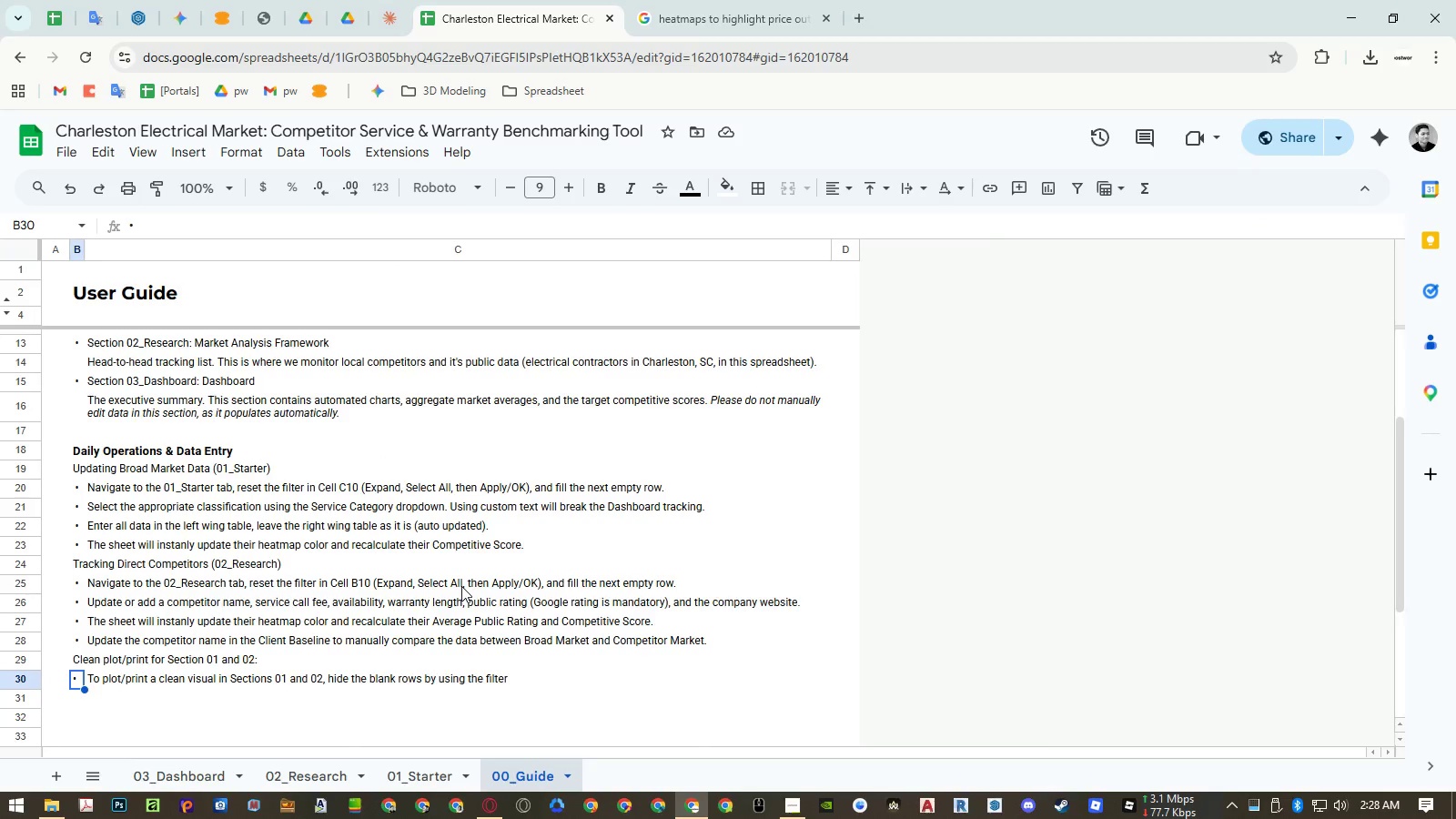 
left_click([19, 719])
 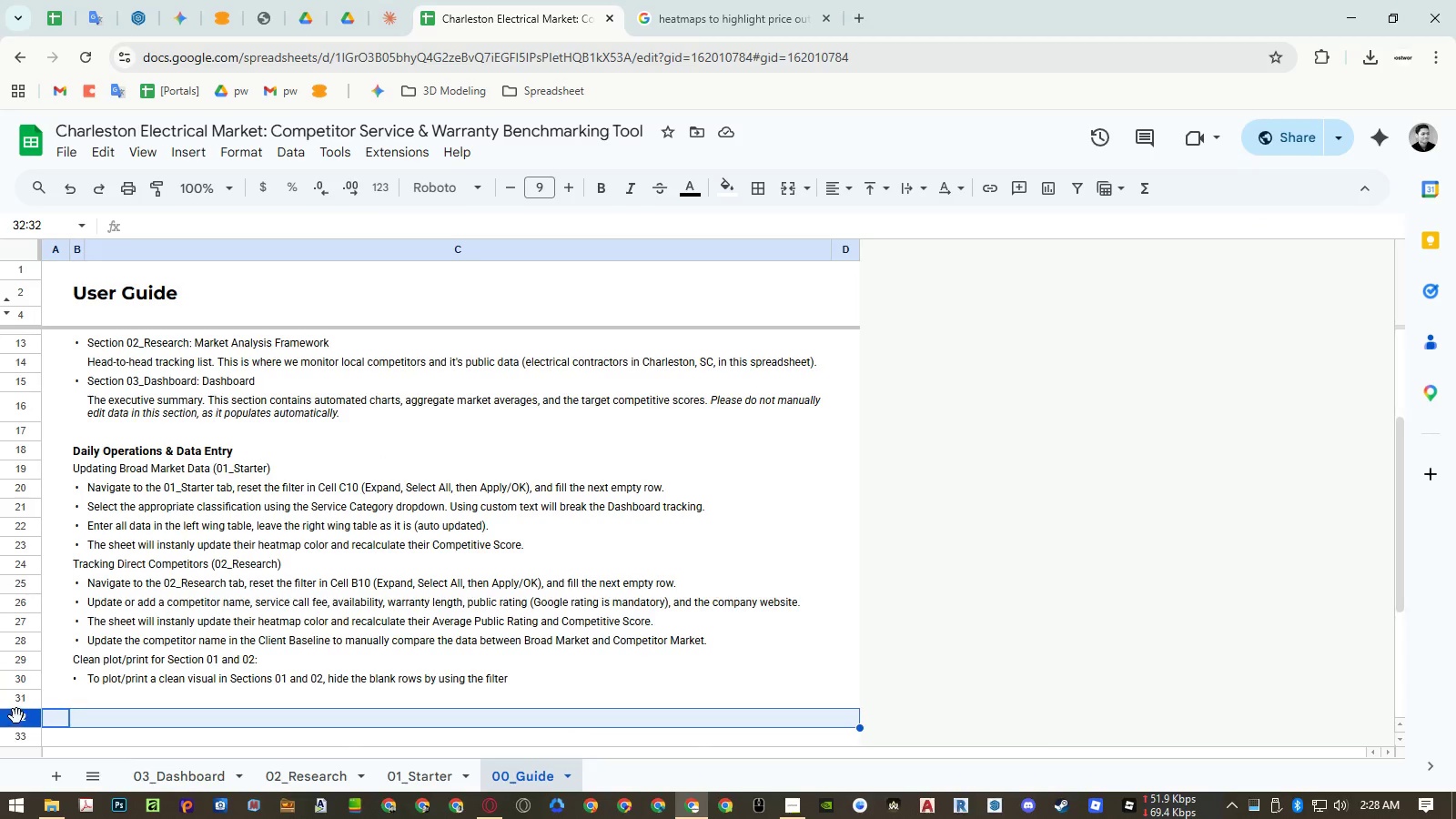 
left_click_drag(start_coordinate=[16, 716], to_coordinate=[29, 658])
 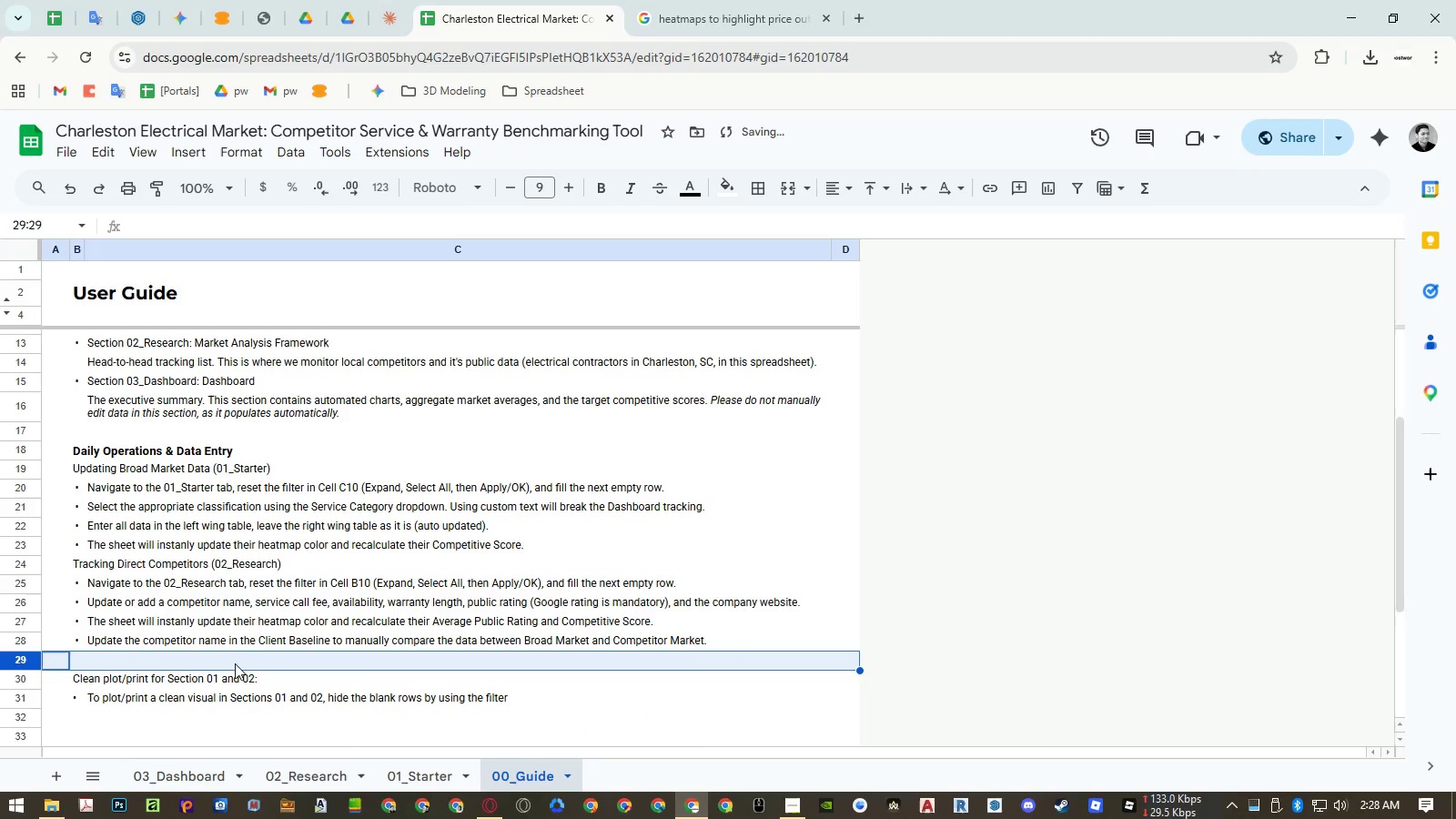 
left_click([245, 632])
 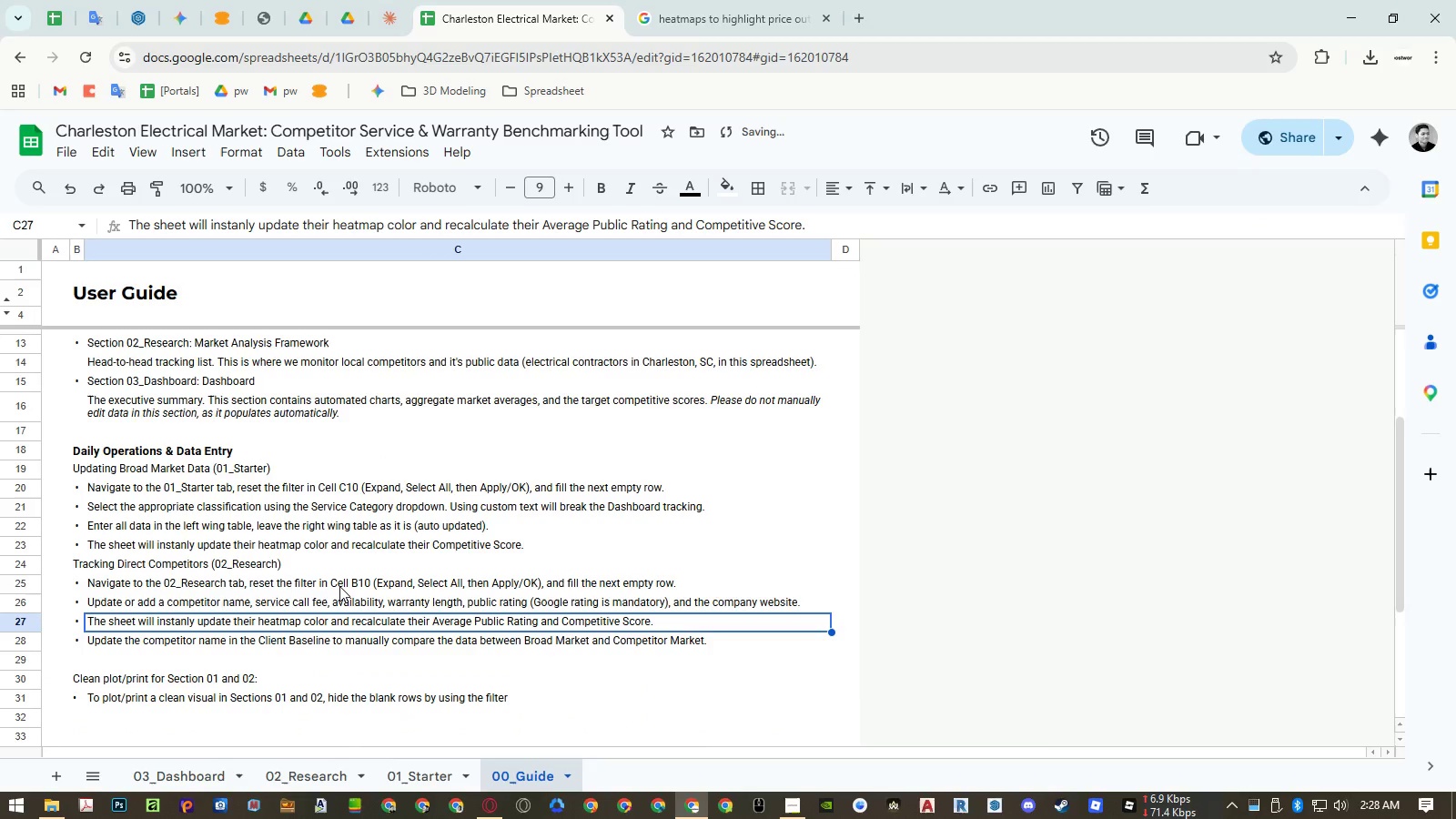 
key(Control+ControlRight)
 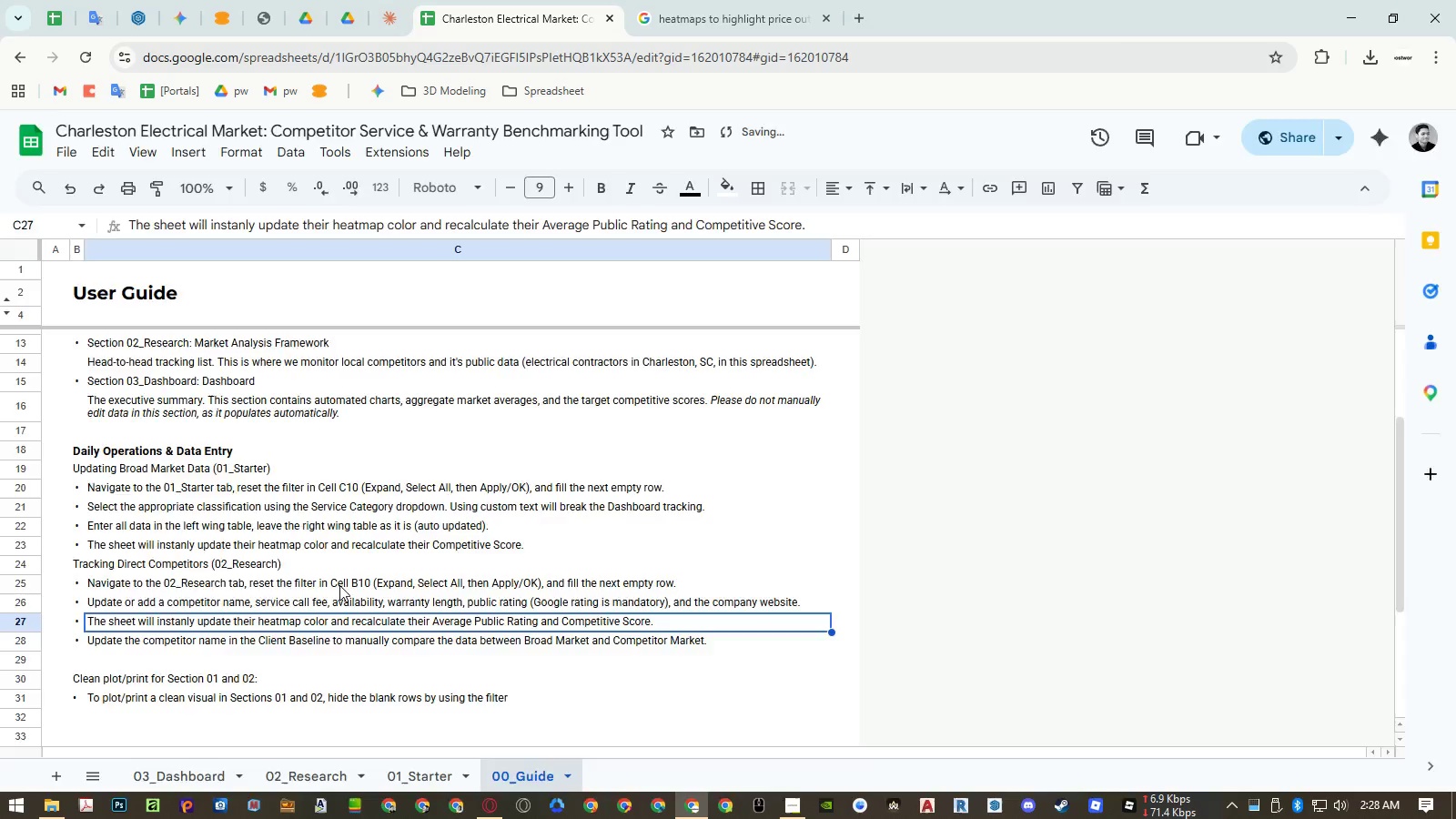 
key(Control+P)
 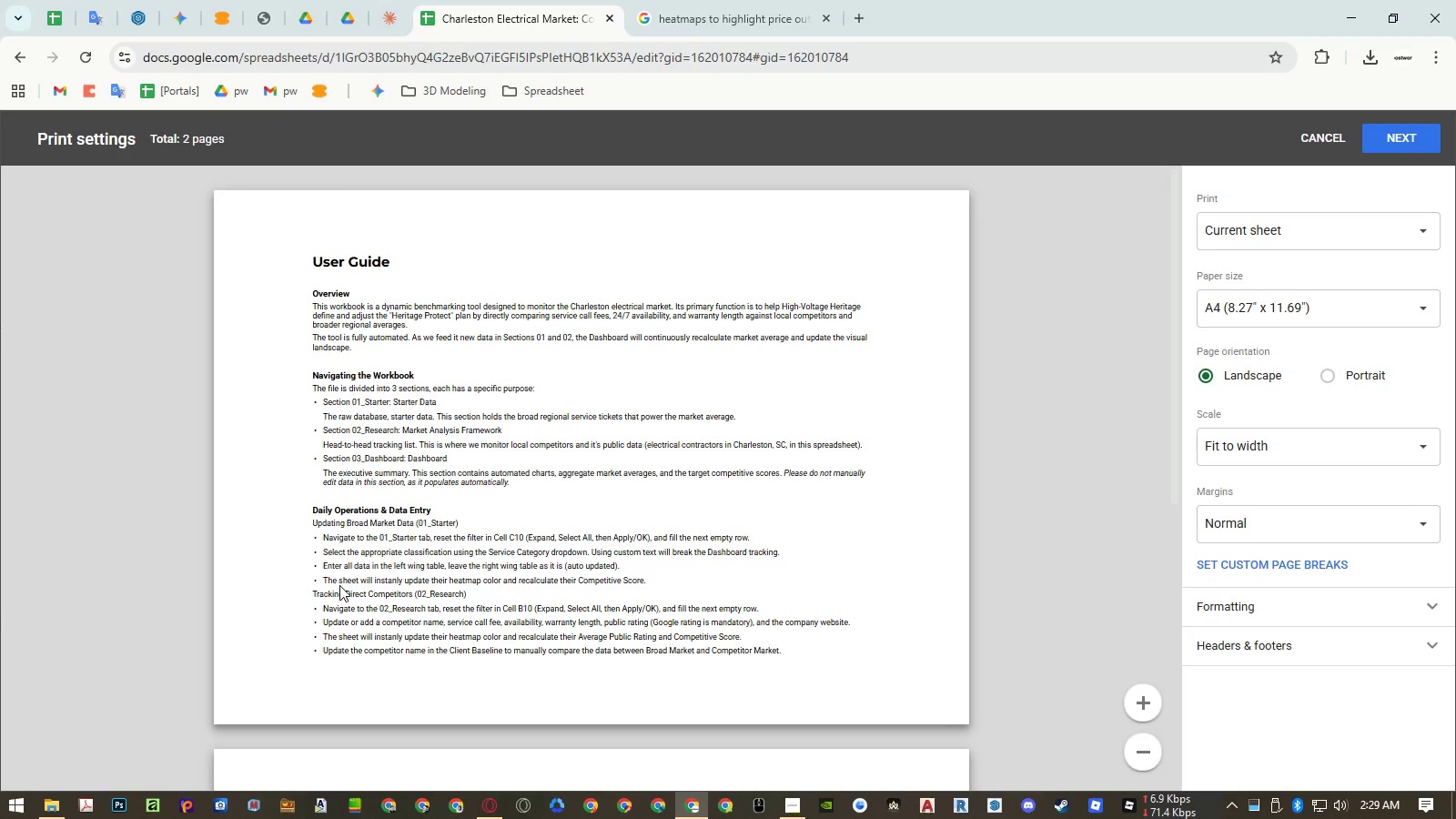 
scroll: coordinate [346, 584], scroll_direction: down, amount: 3.0
 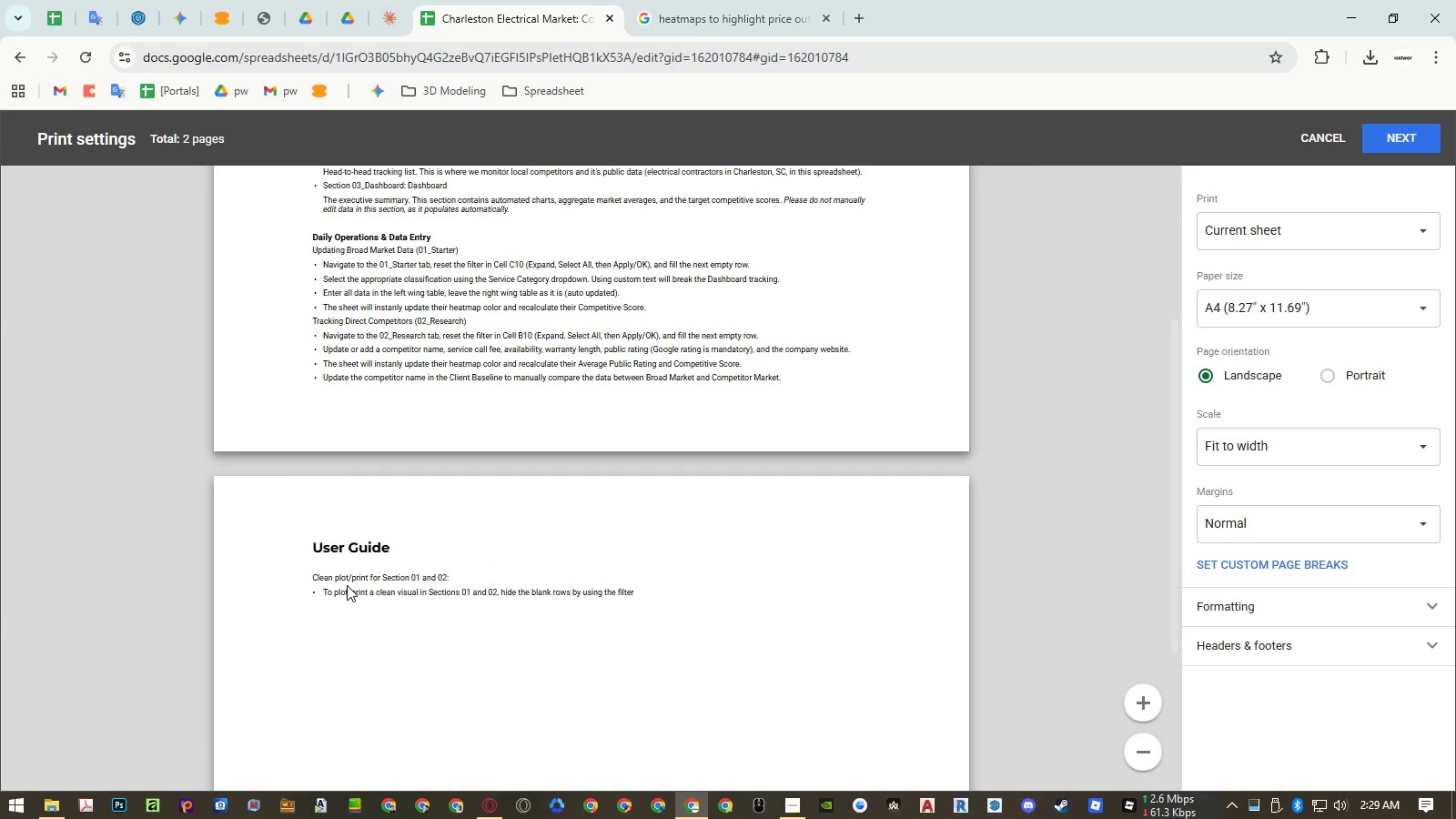 
key(Escape)
 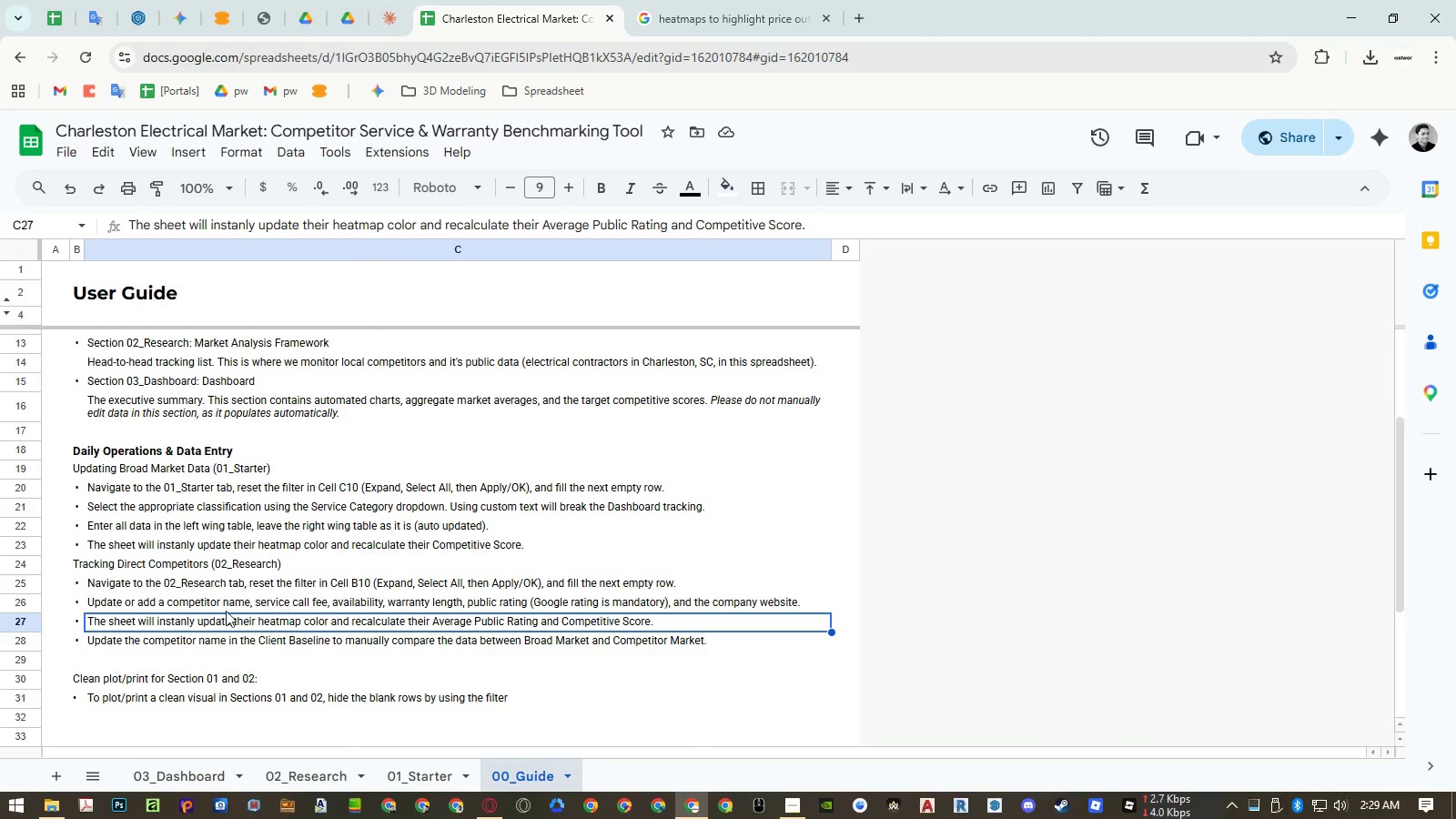 
left_click([78, 681])
 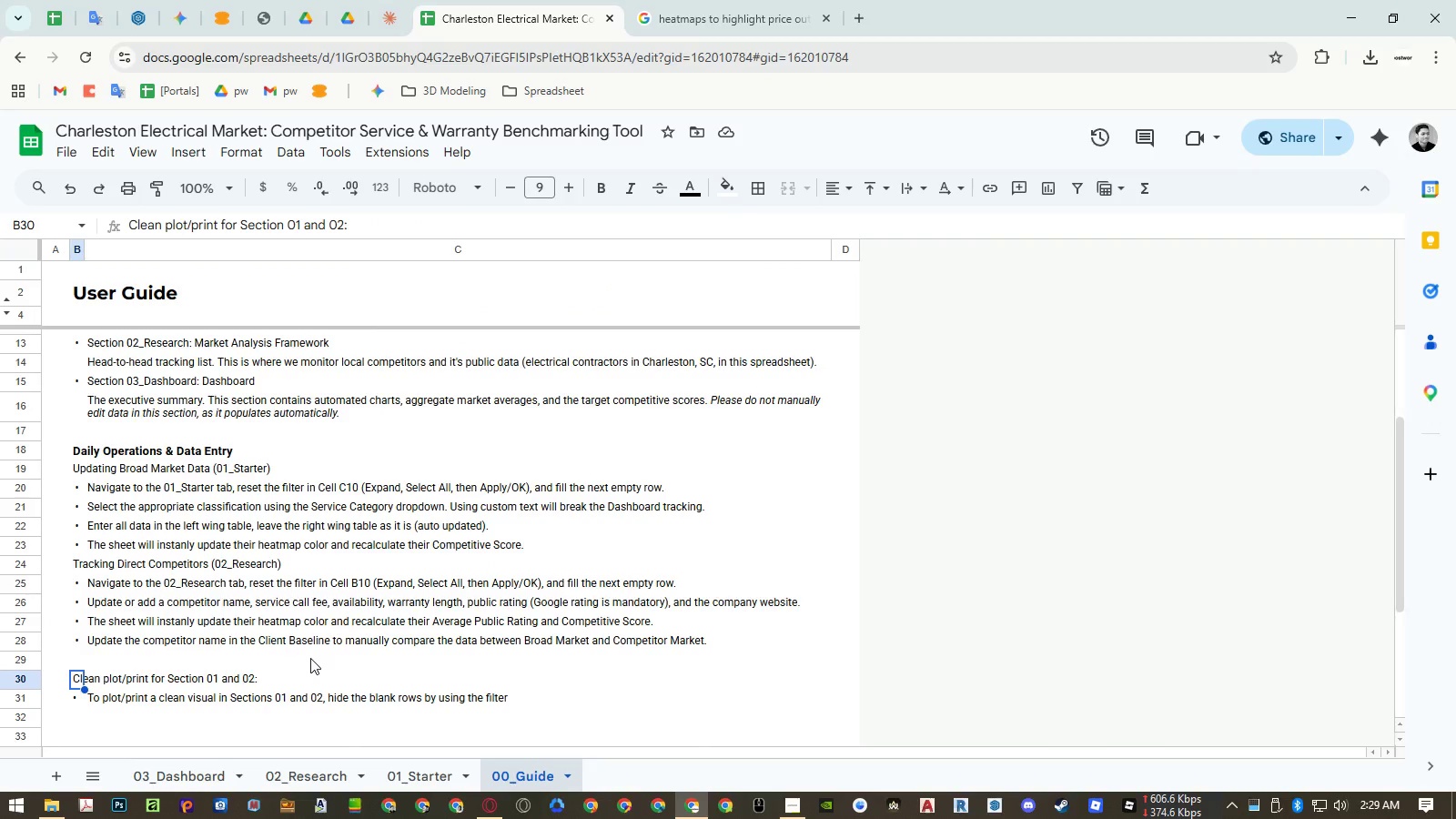 
type(Notes)
 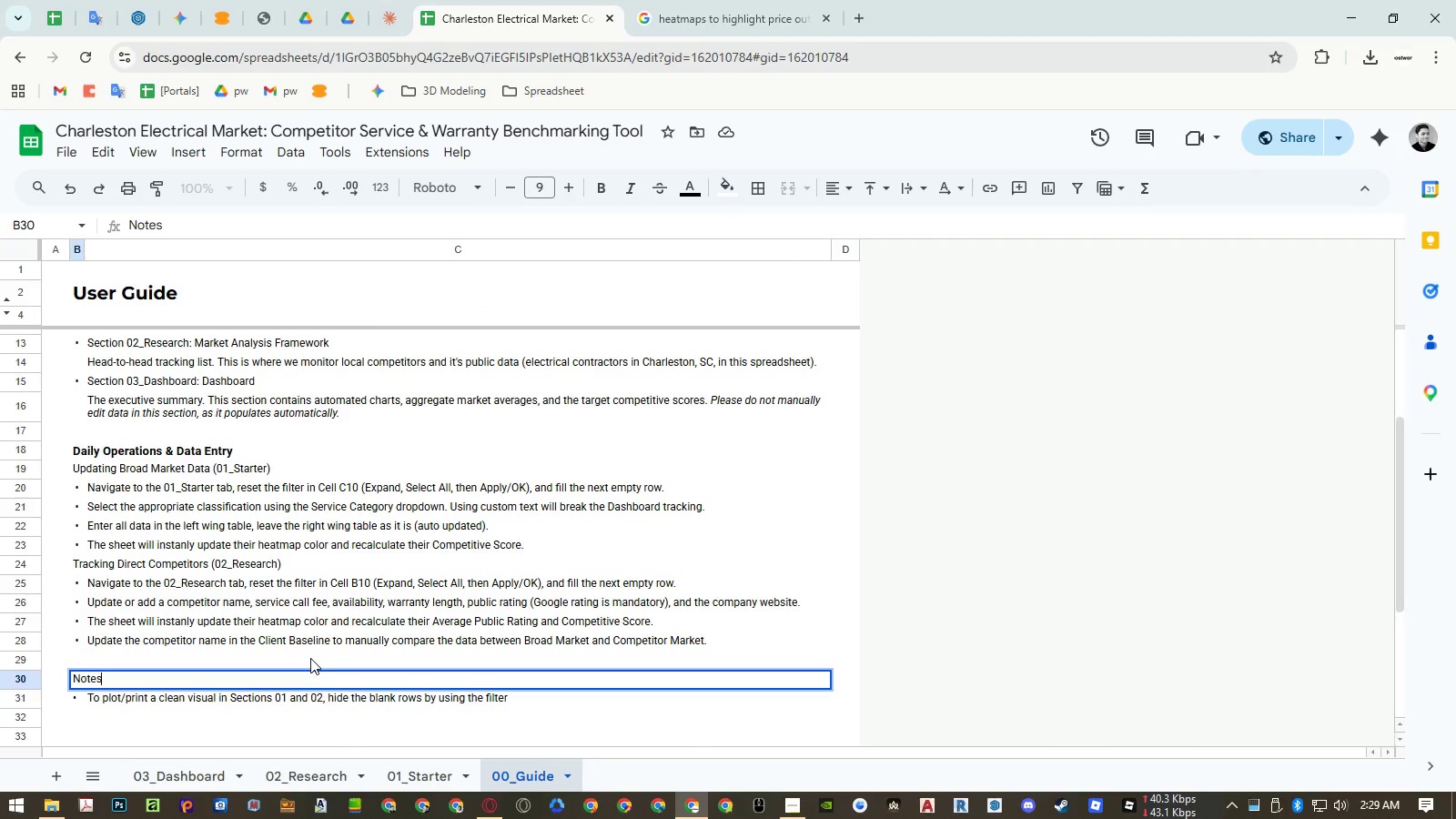 
key(Enter)
 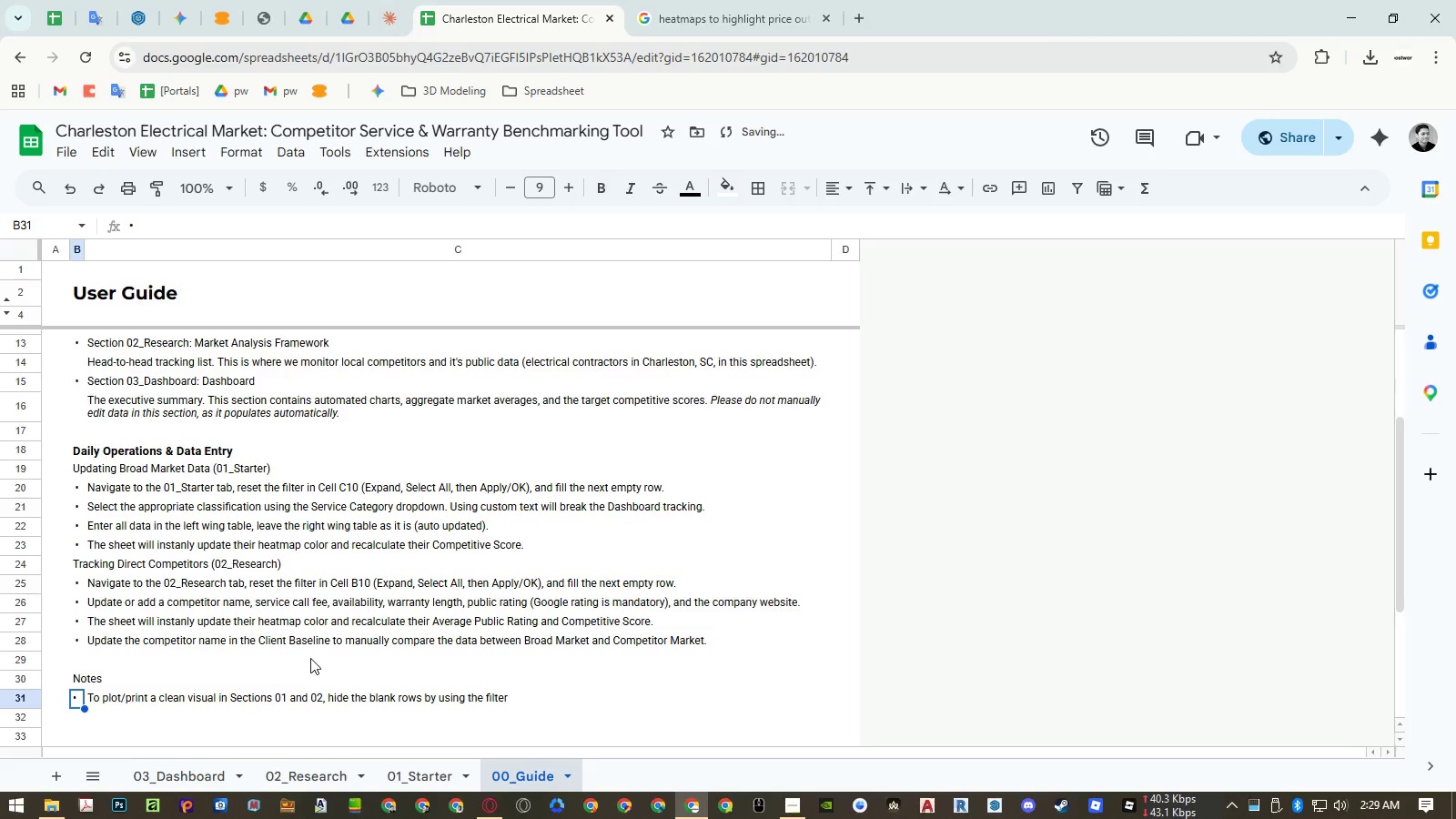 
key(Control+ControlRight)
 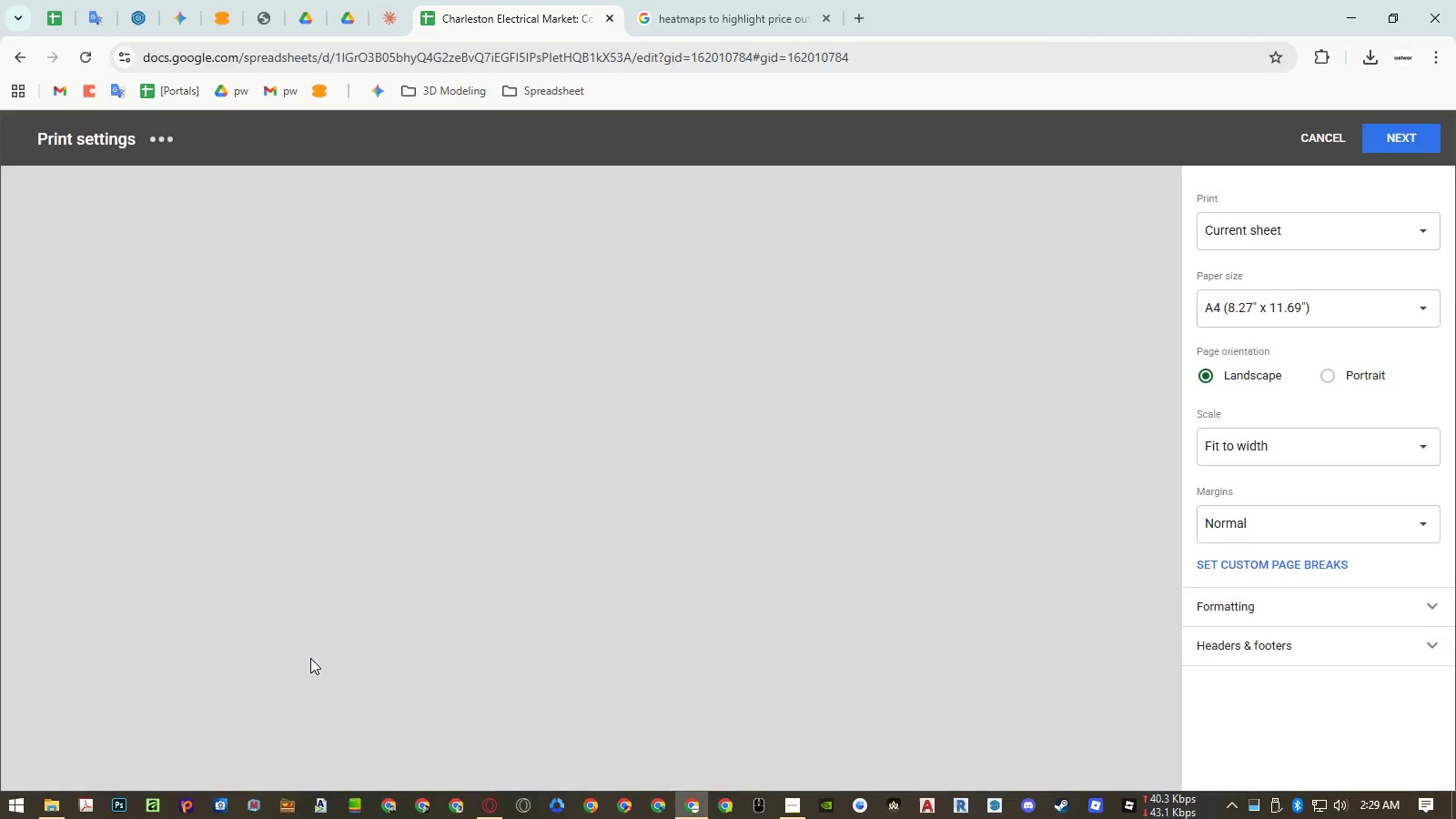 
key(Control+P)
 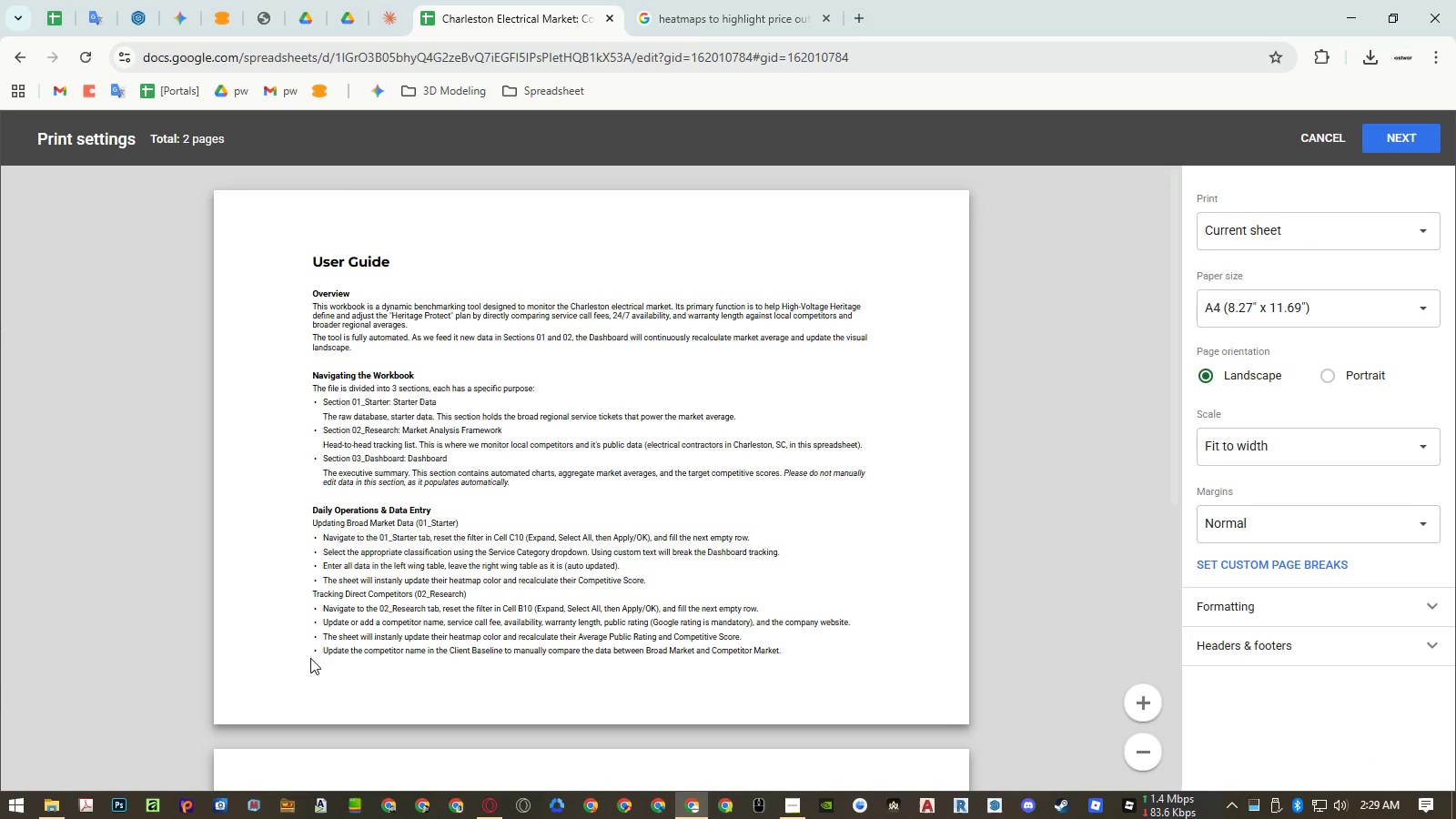 
scroll: coordinate [381, 630], scroll_direction: down, amount: 3.0
 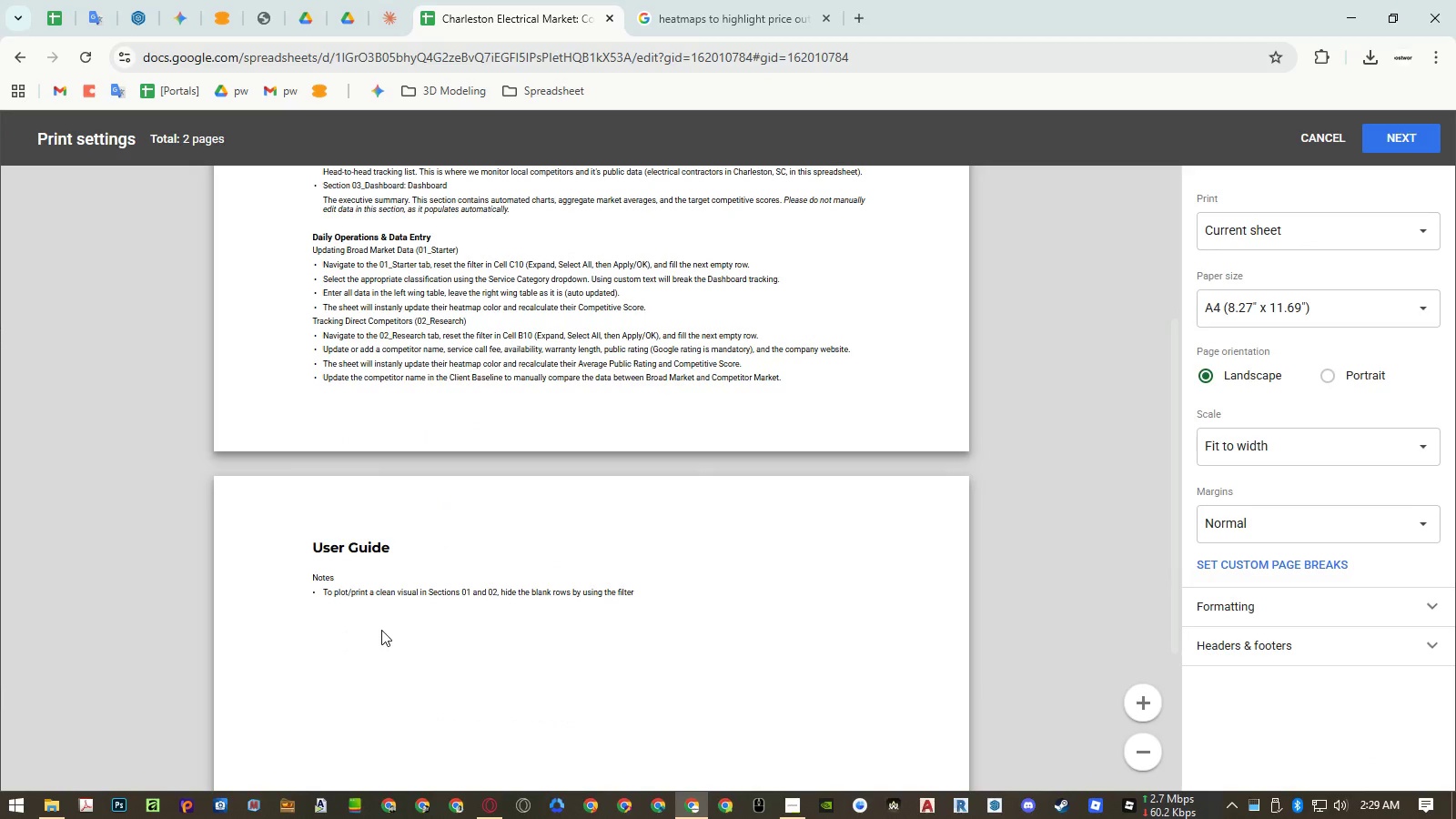 
key(Escape)
 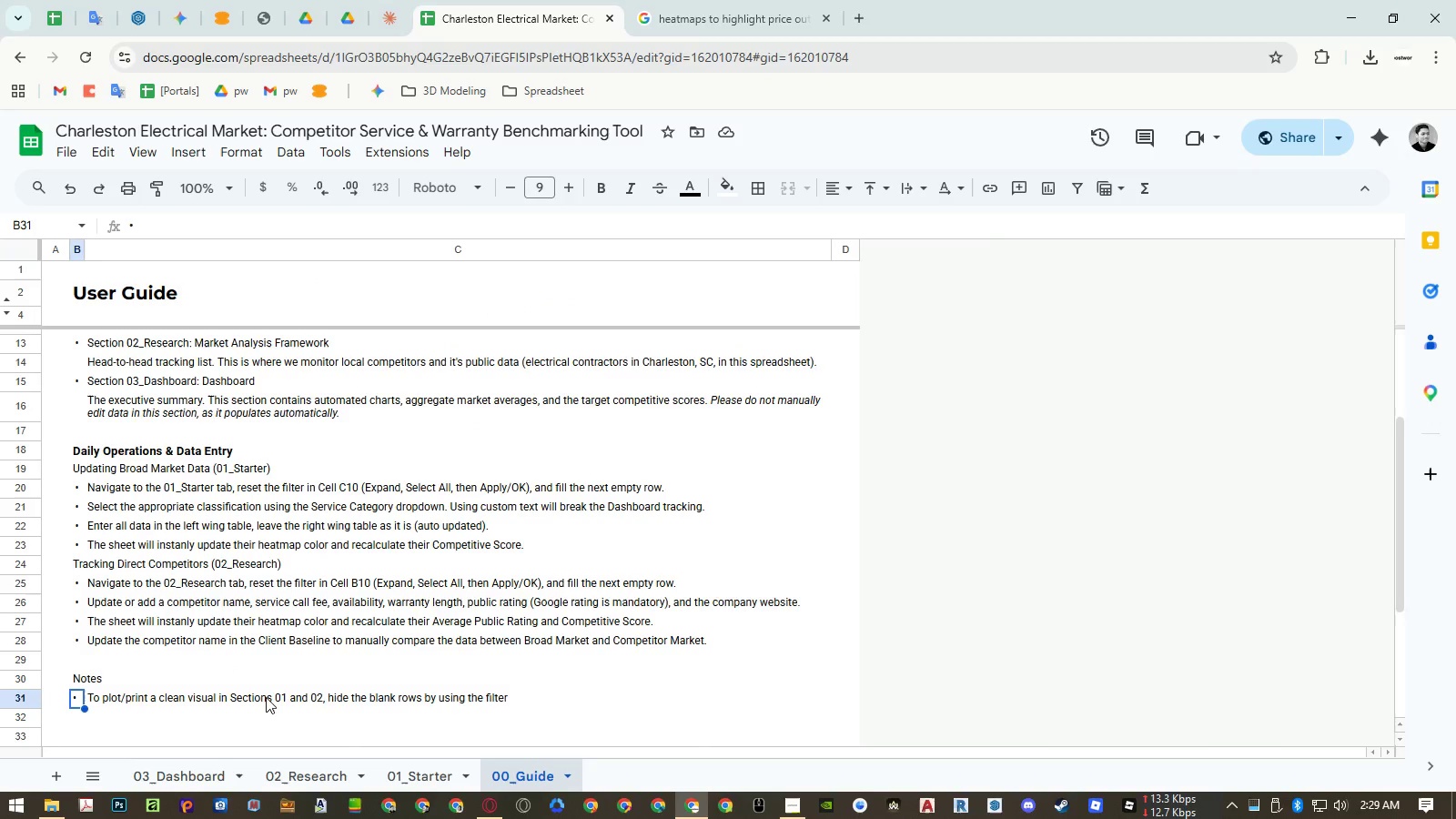 
wait(12.84)
 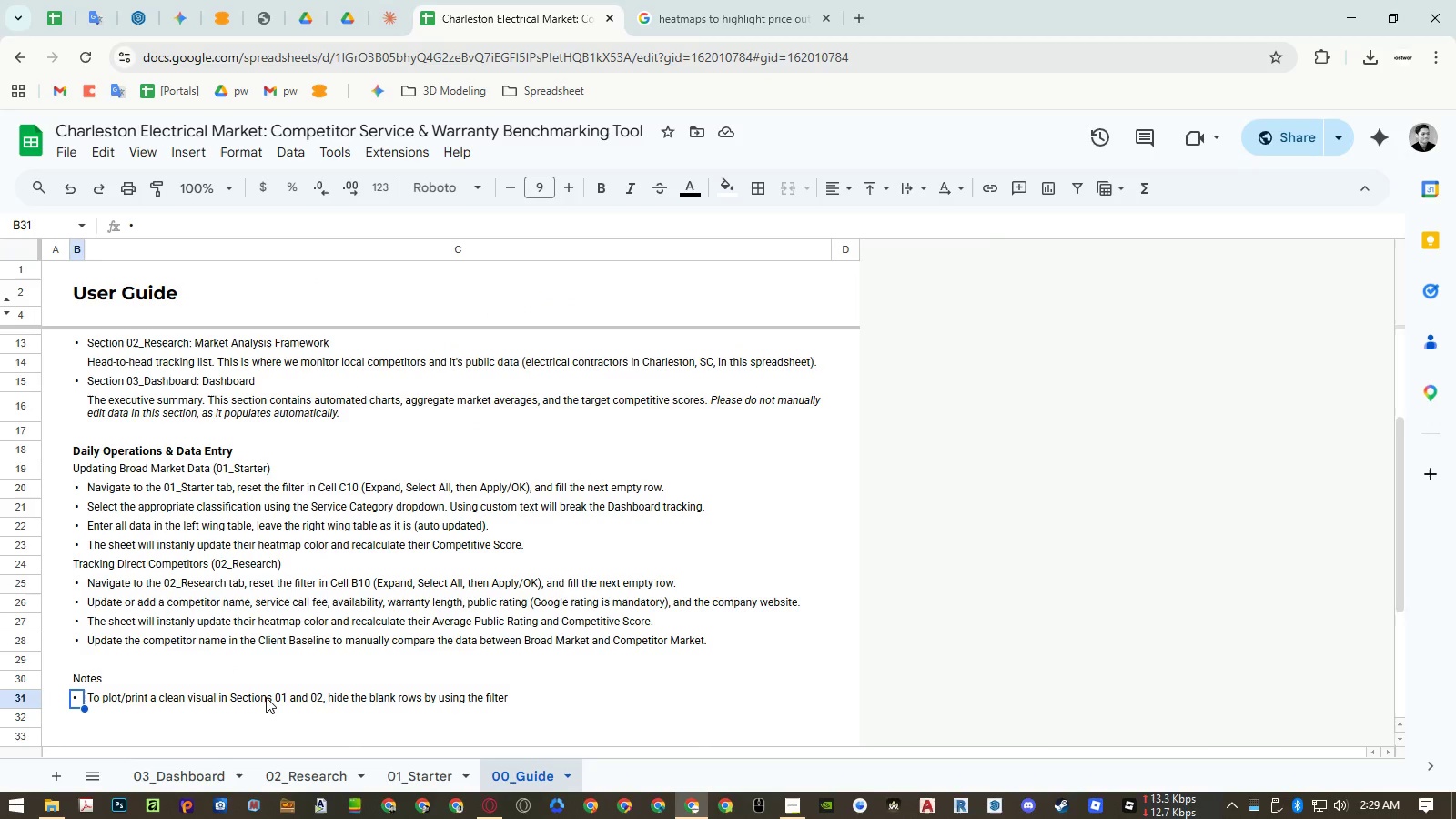 
left_click([90, 585])
 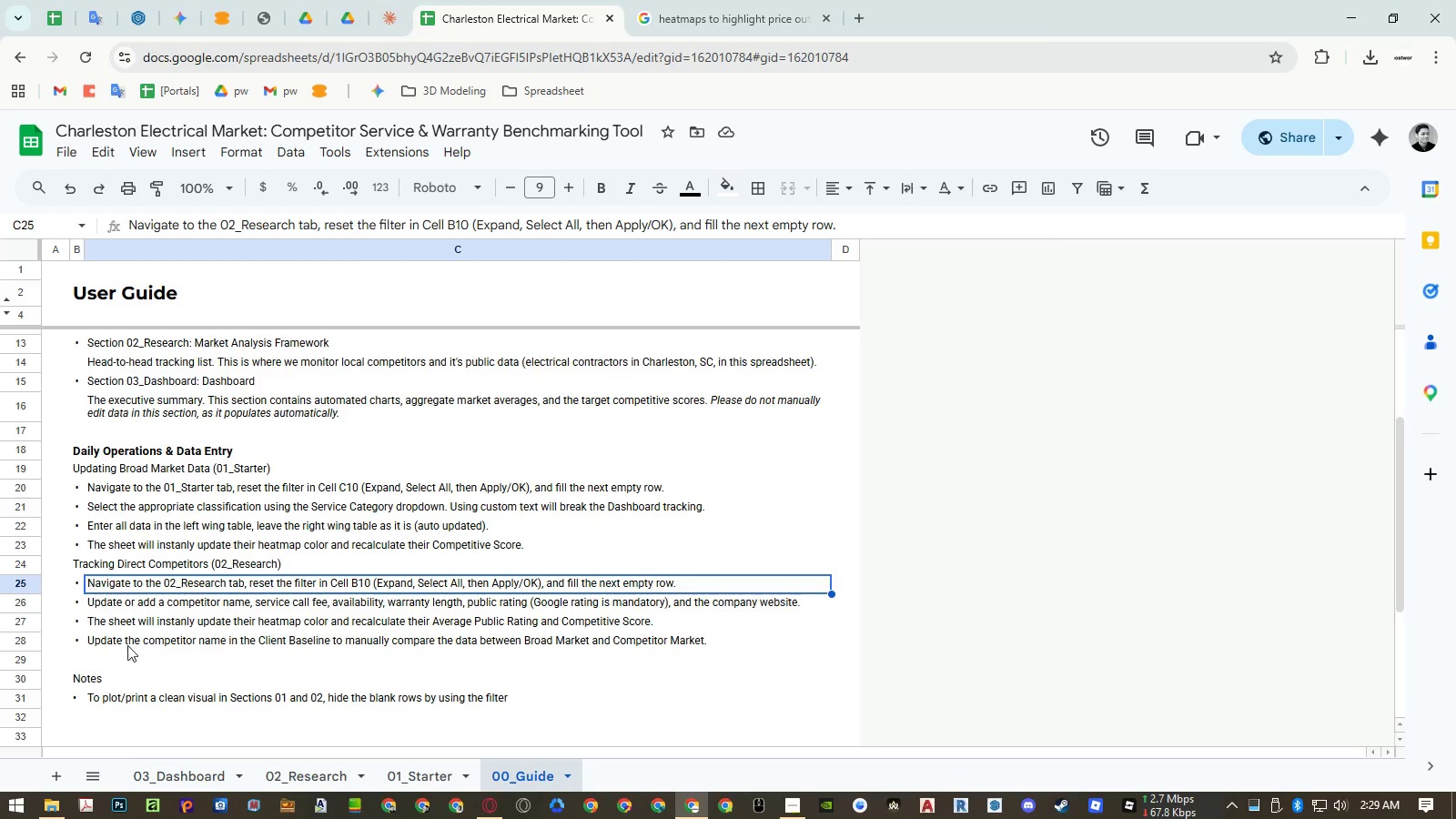 
key(Control+ControlLeft)
 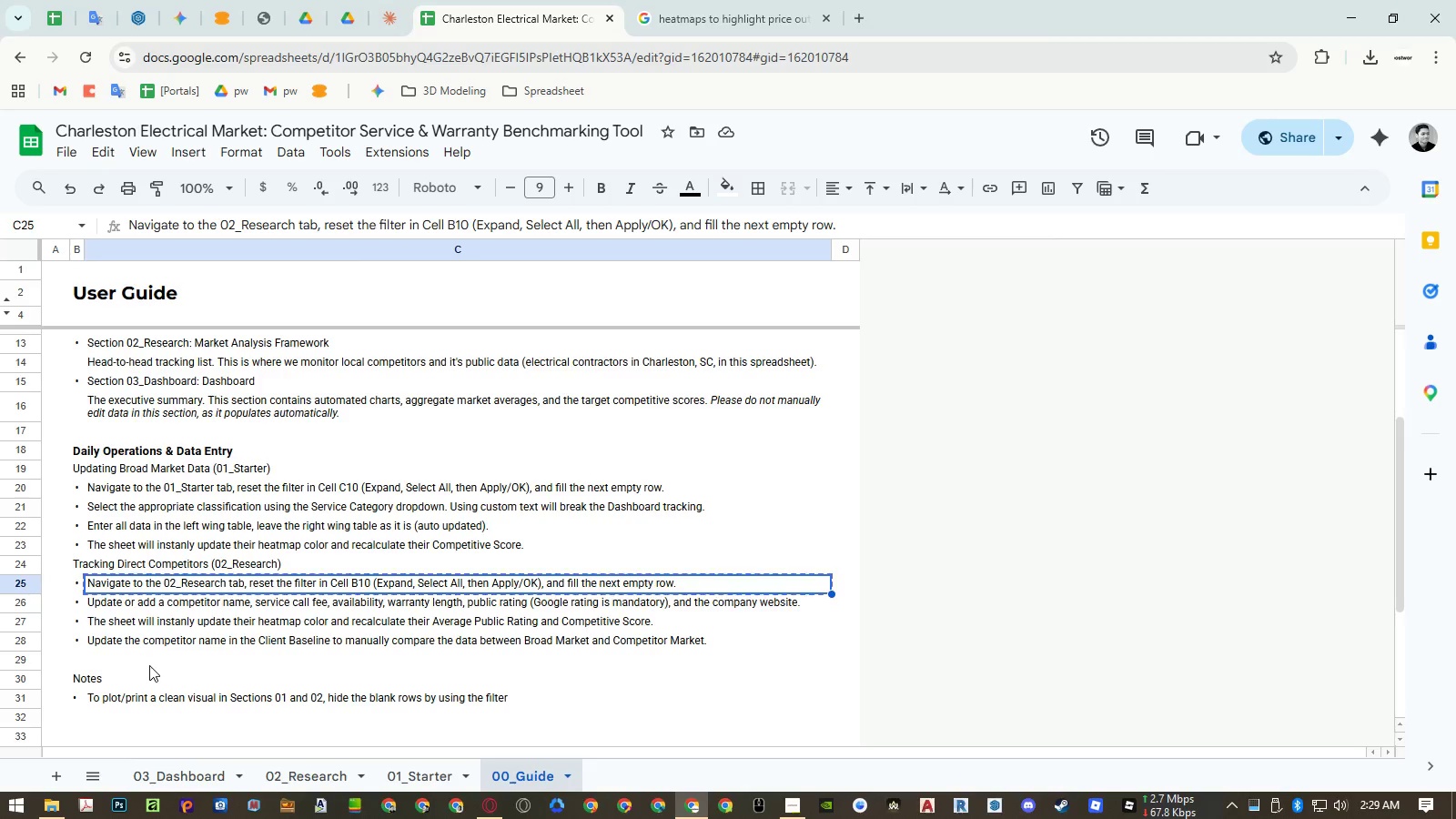 
key(Control+C)
 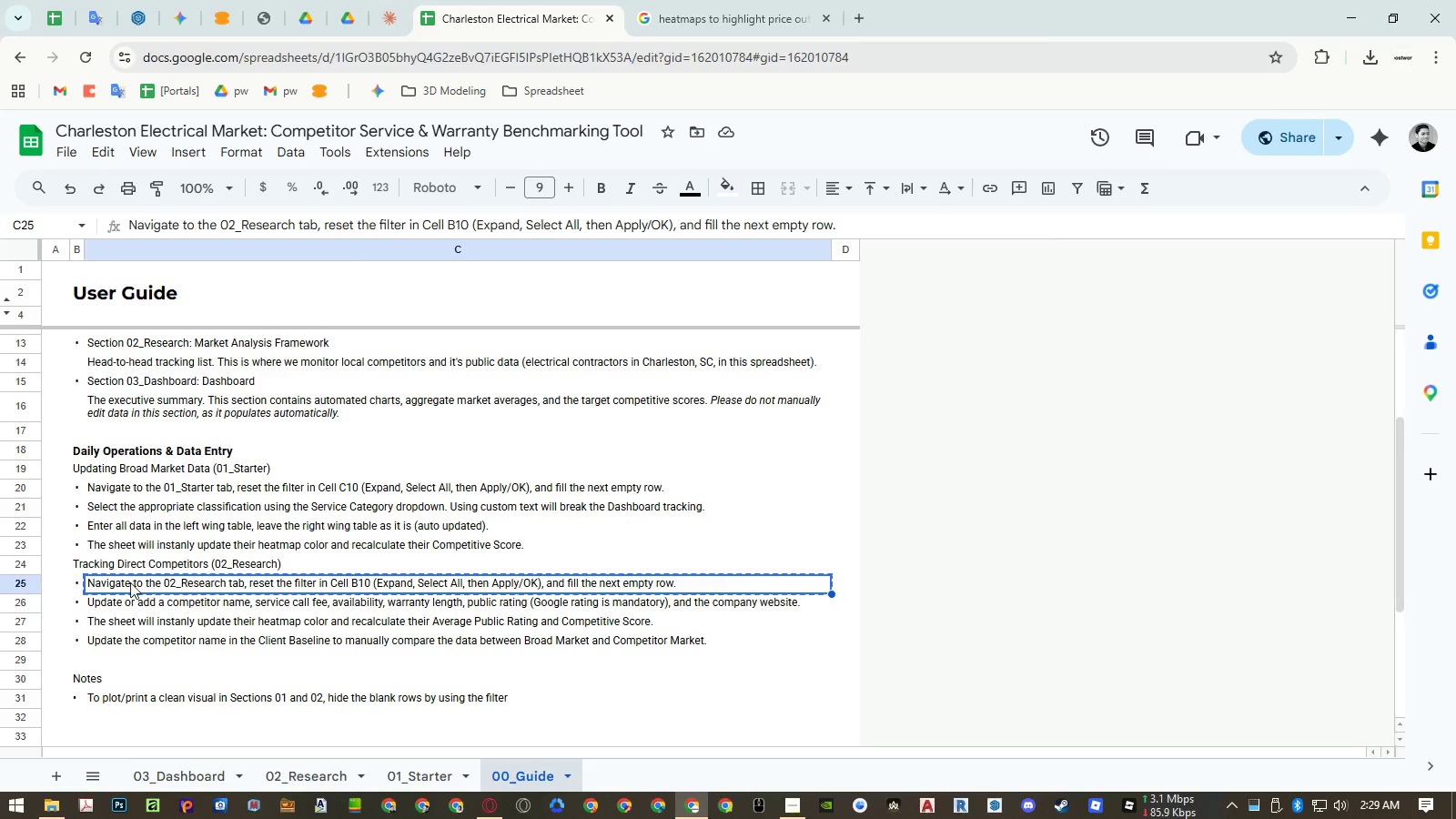 
double_click([126, 583])
 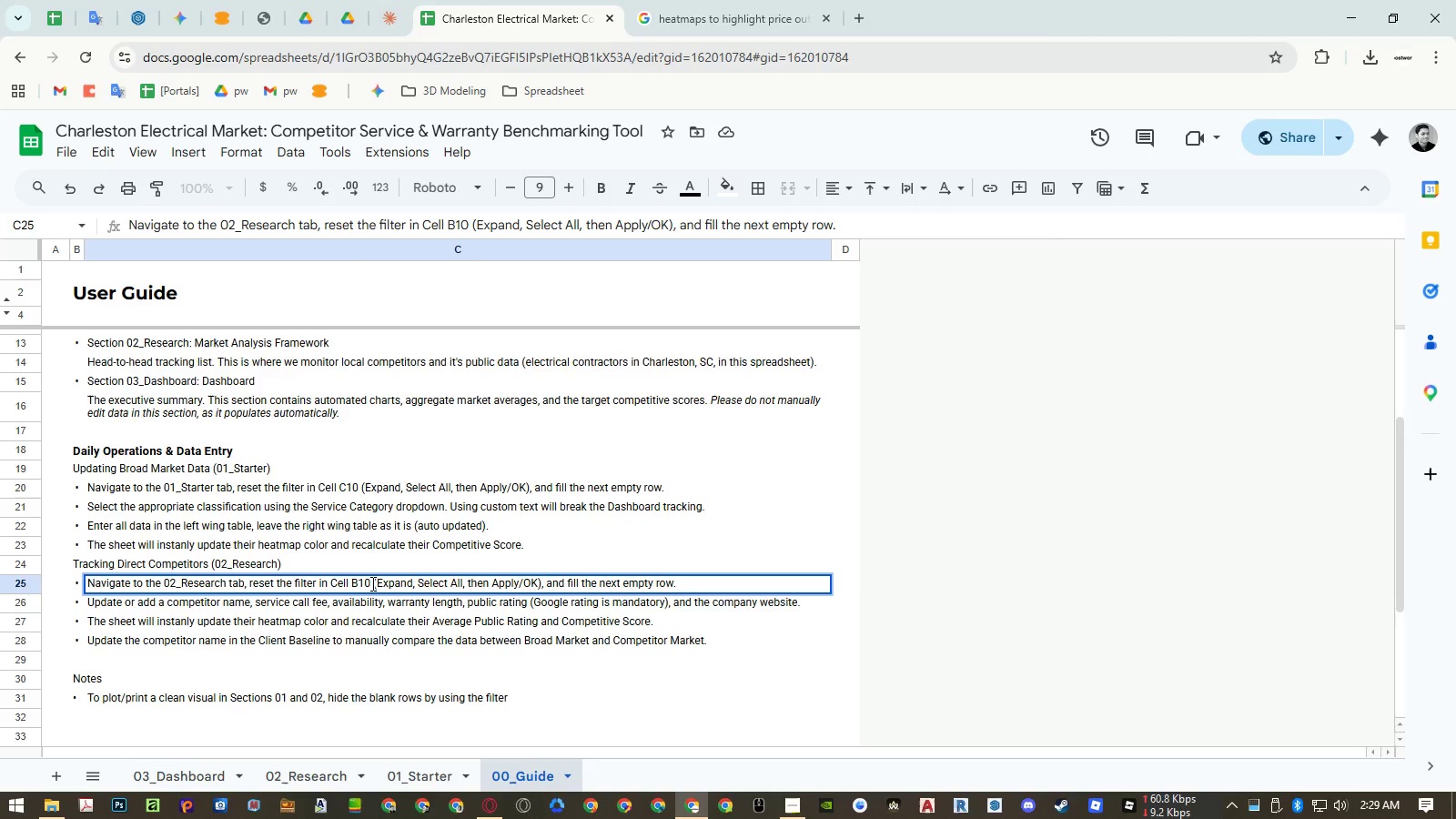 
key(Escape)
 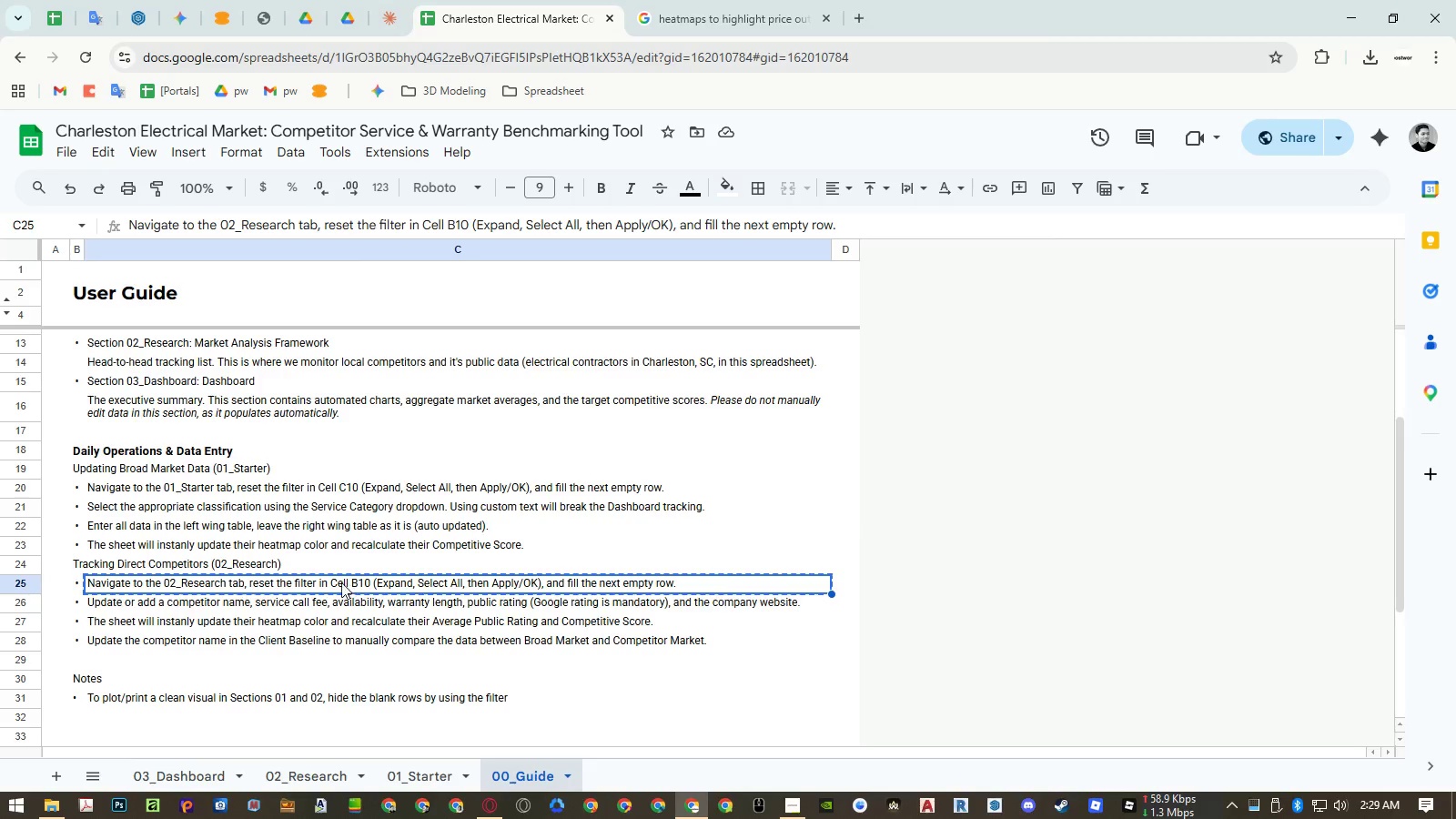 
double_click([340, 581])
 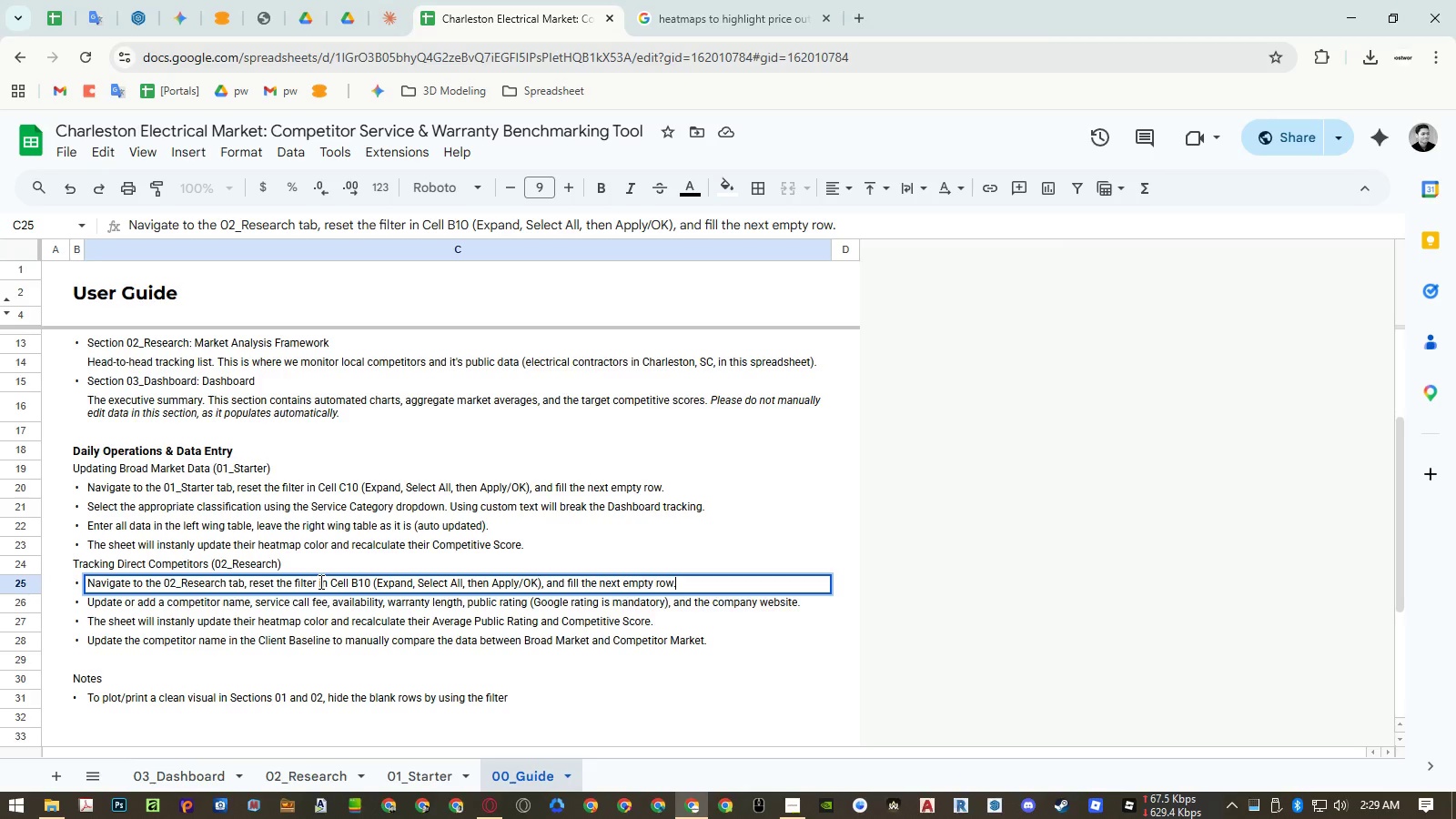 
left_click([319, 581])
 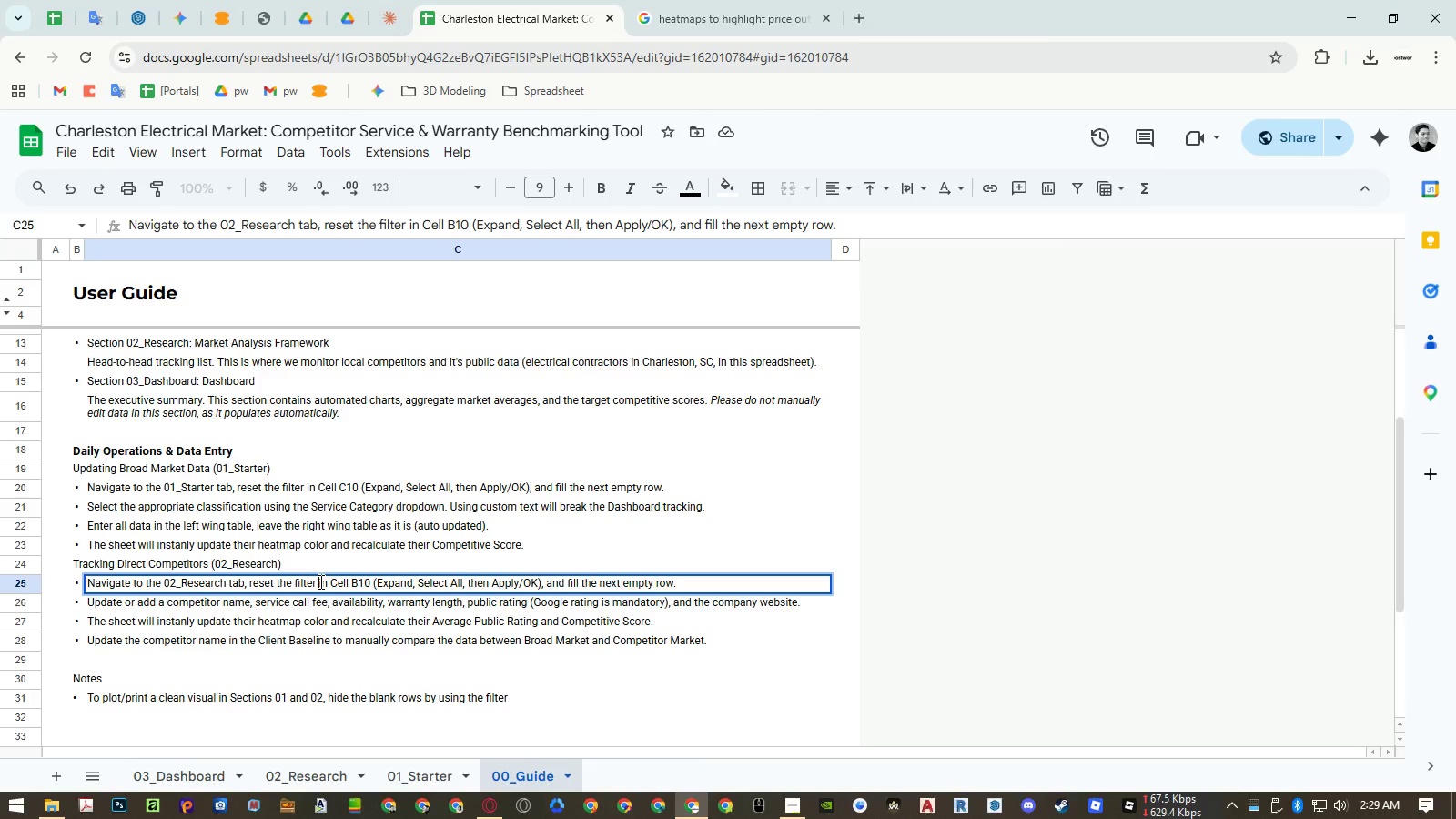 
left_click_drag(start_coordinate=[319, 581], to_coordinate=[721, 585])
 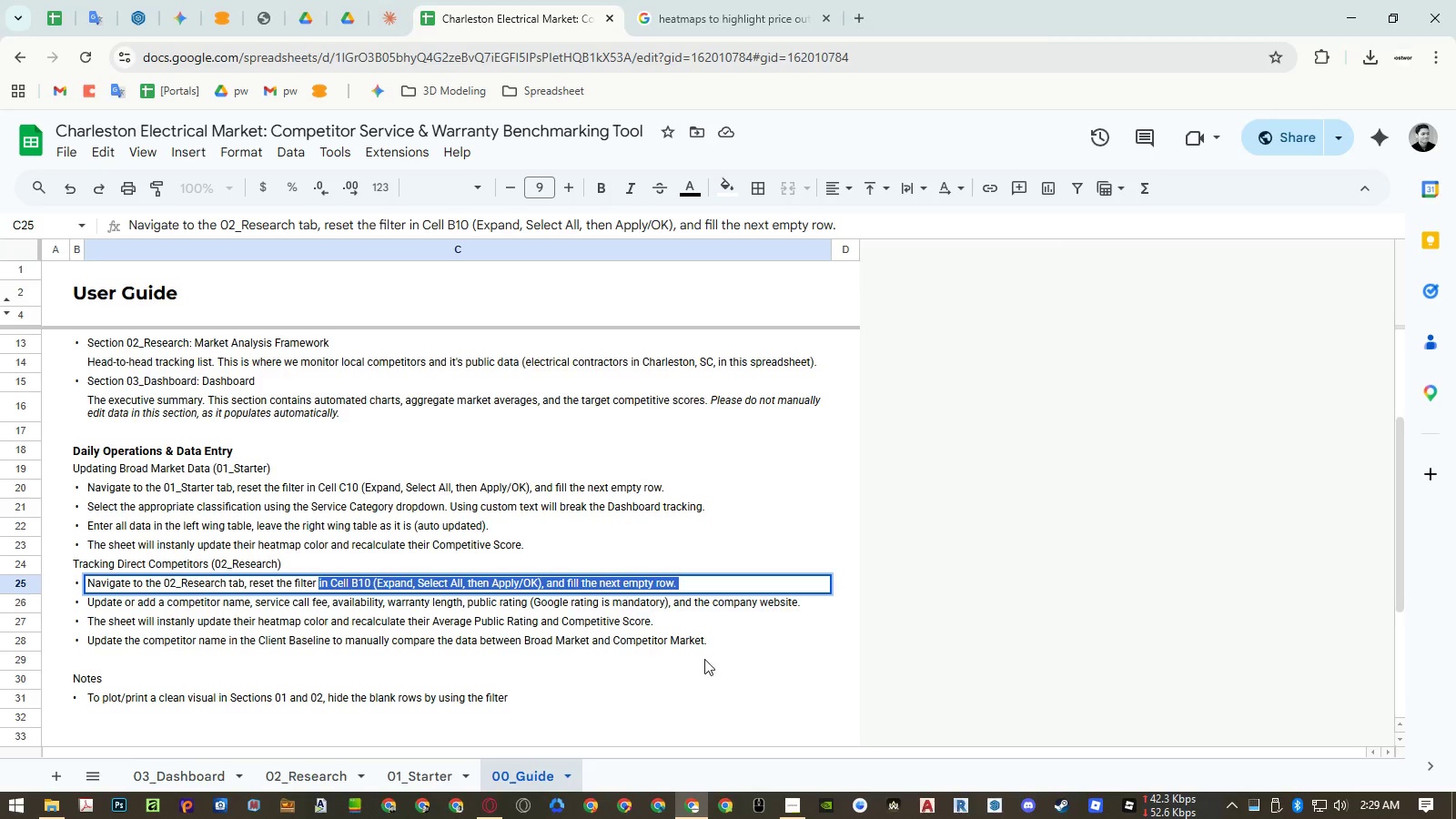 
key(Control+ControlLeft)
 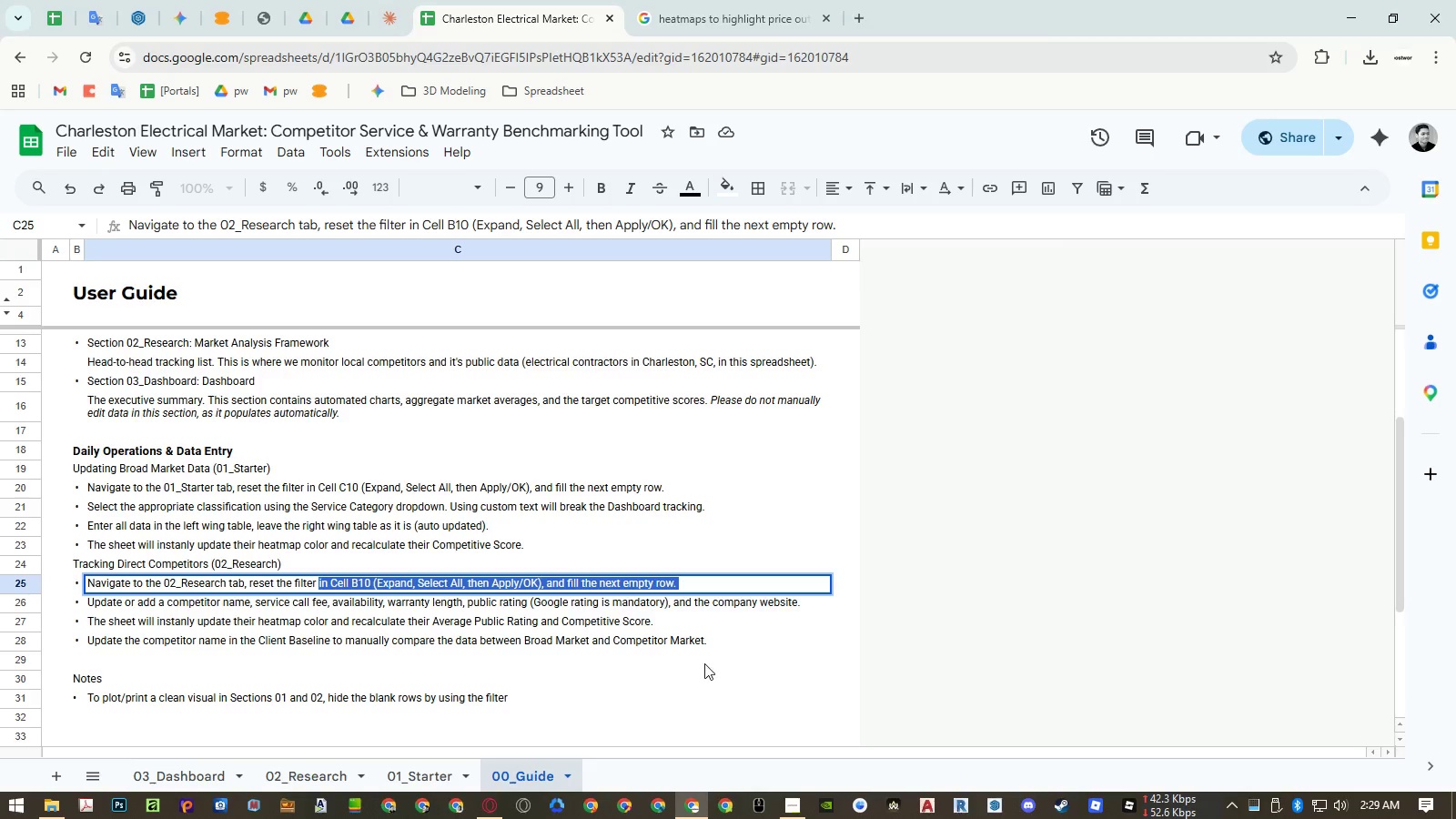 
key(Control+C)
 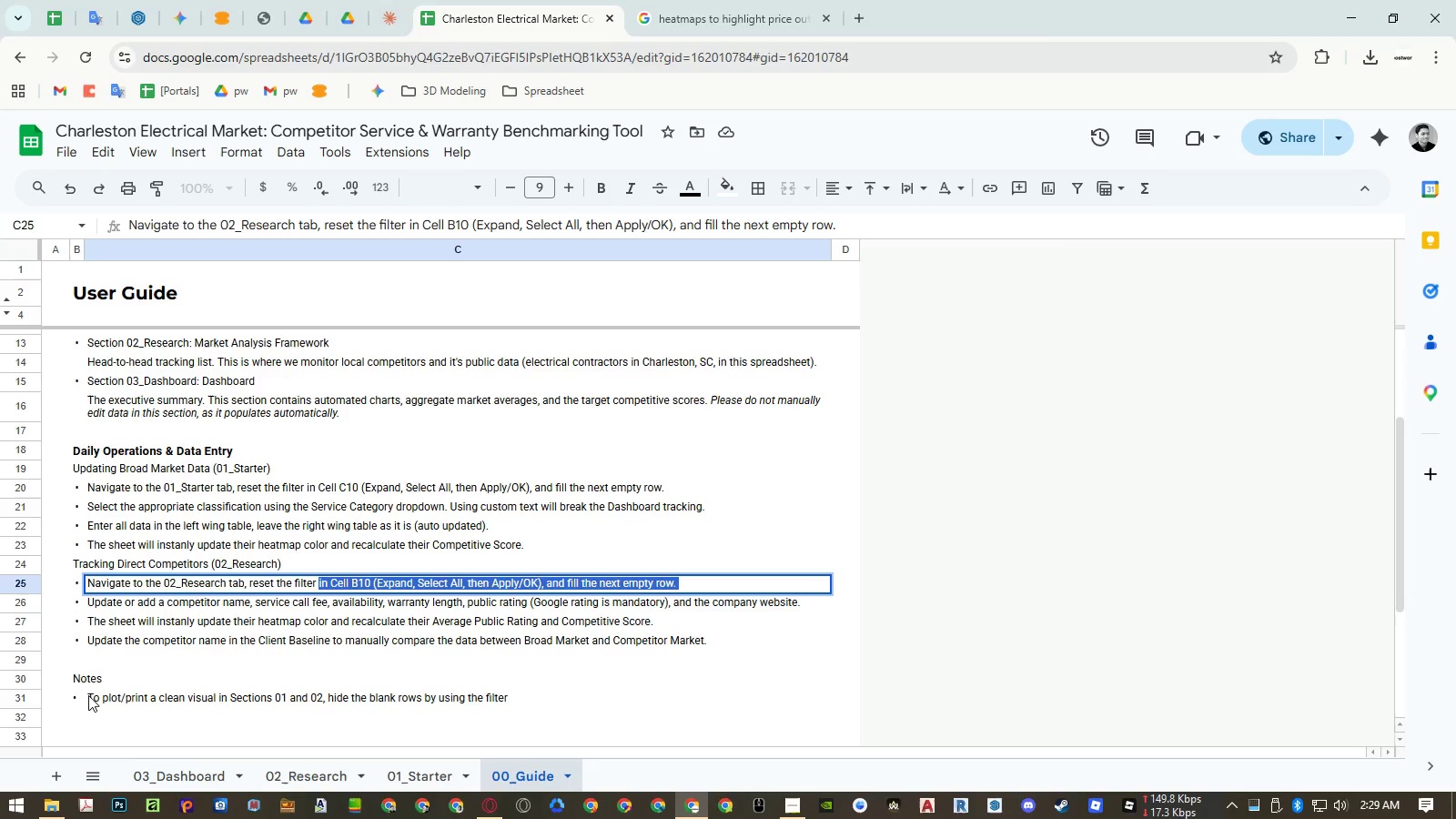 
double_click([88, 695])
 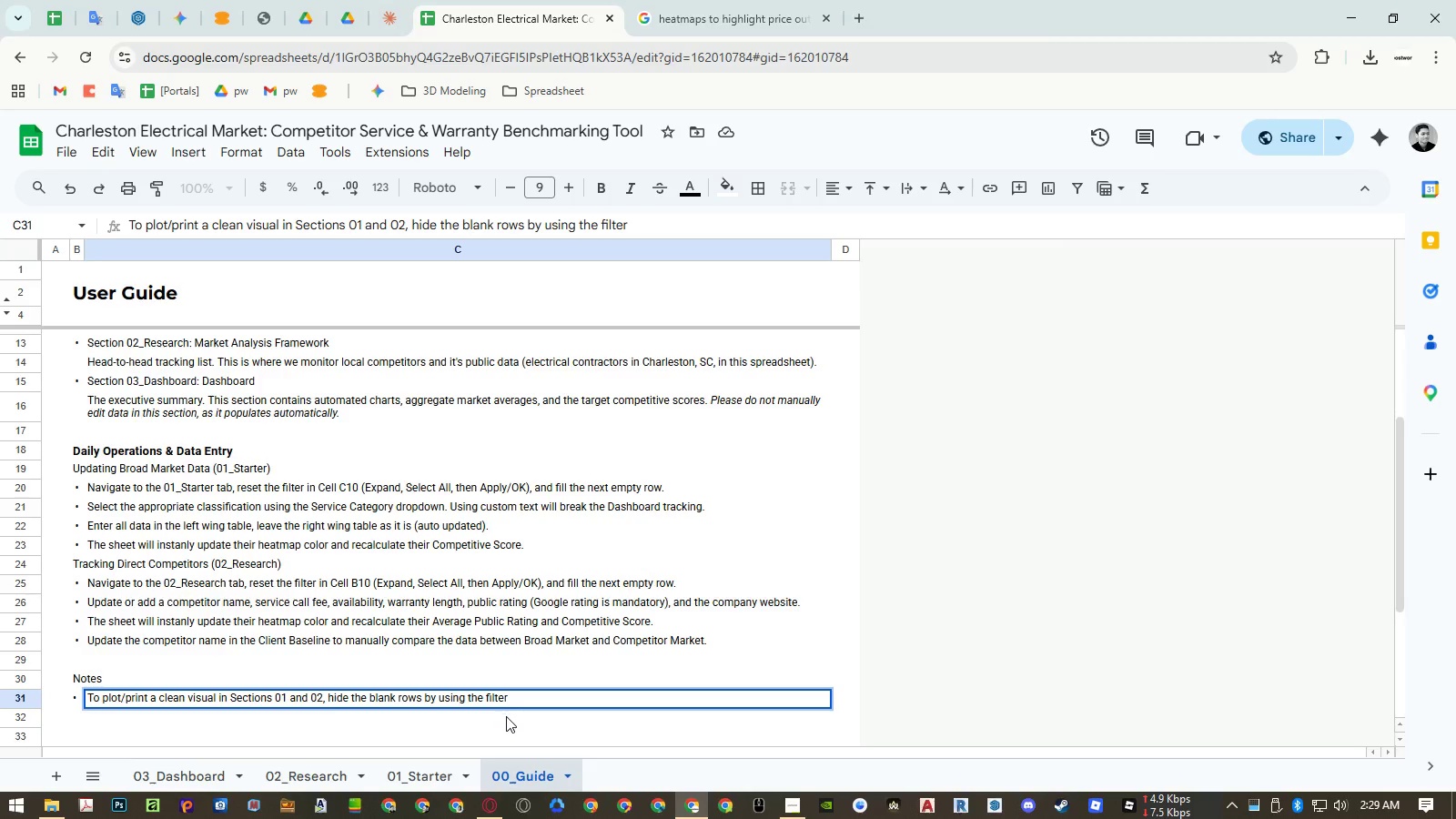 
key(Space)
 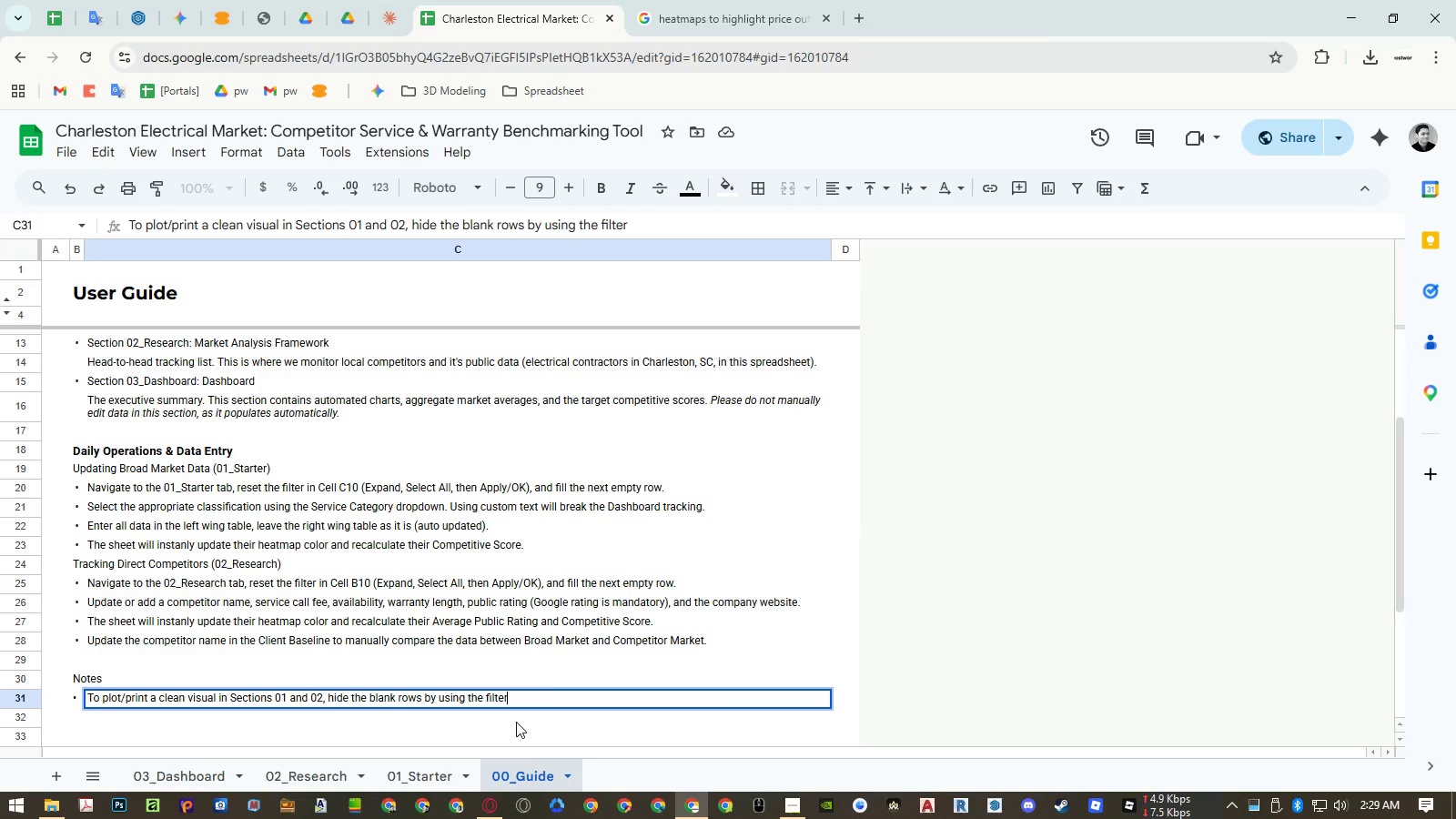 
key(Control+ControlLeft)
 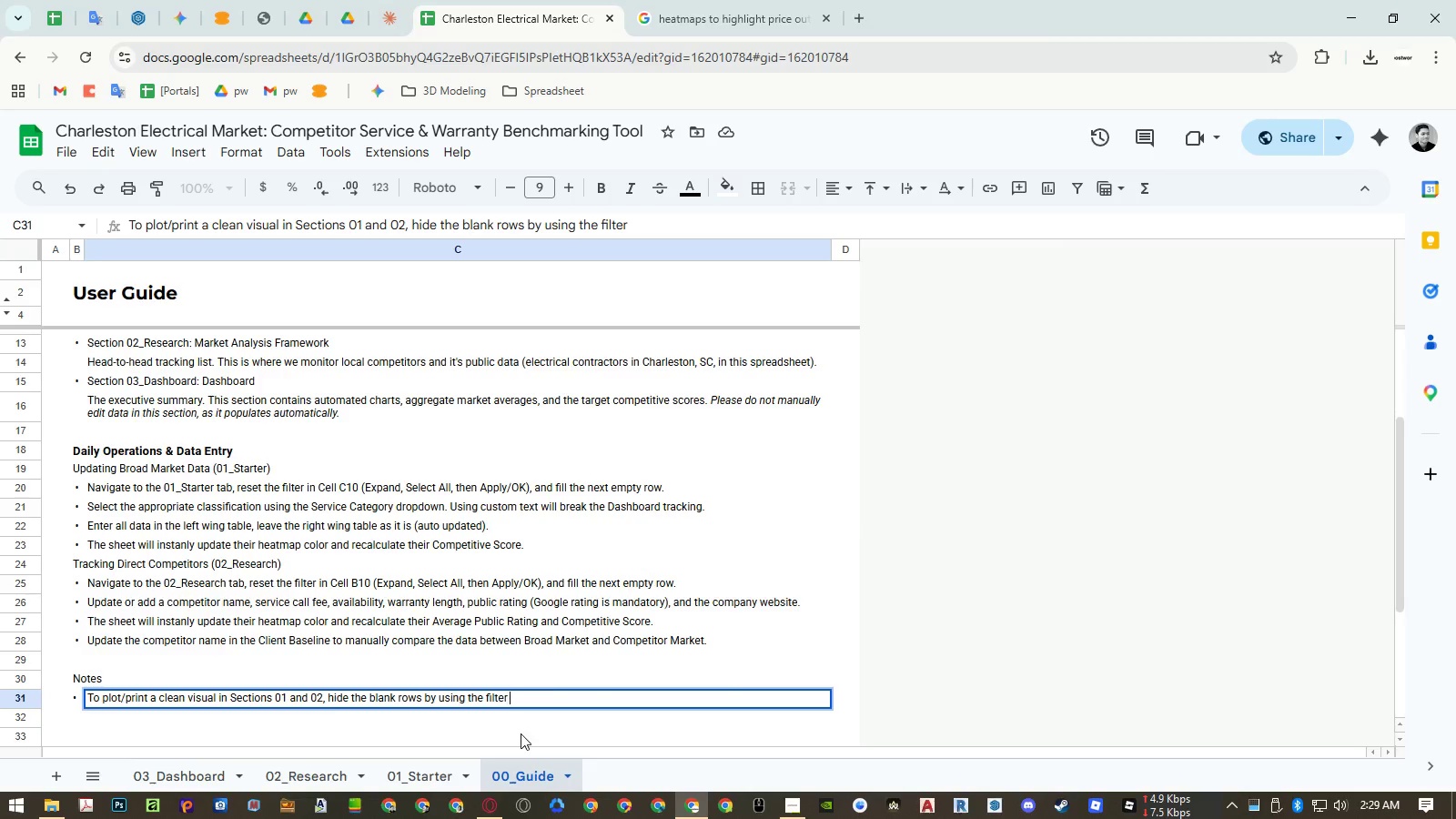 
key(Control+Shift+ShiftLeft)
 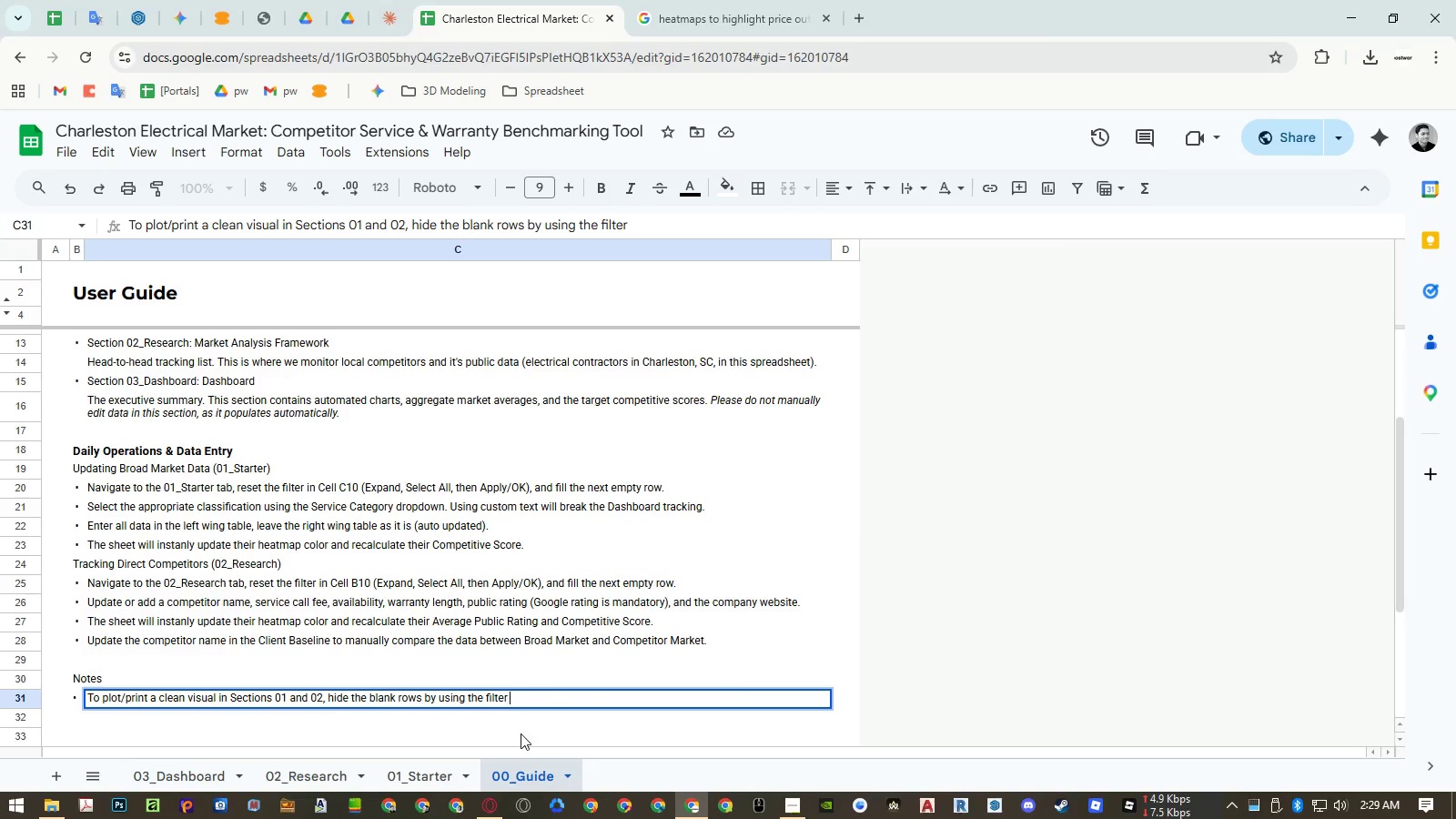 
key(Control+Shift+V)
 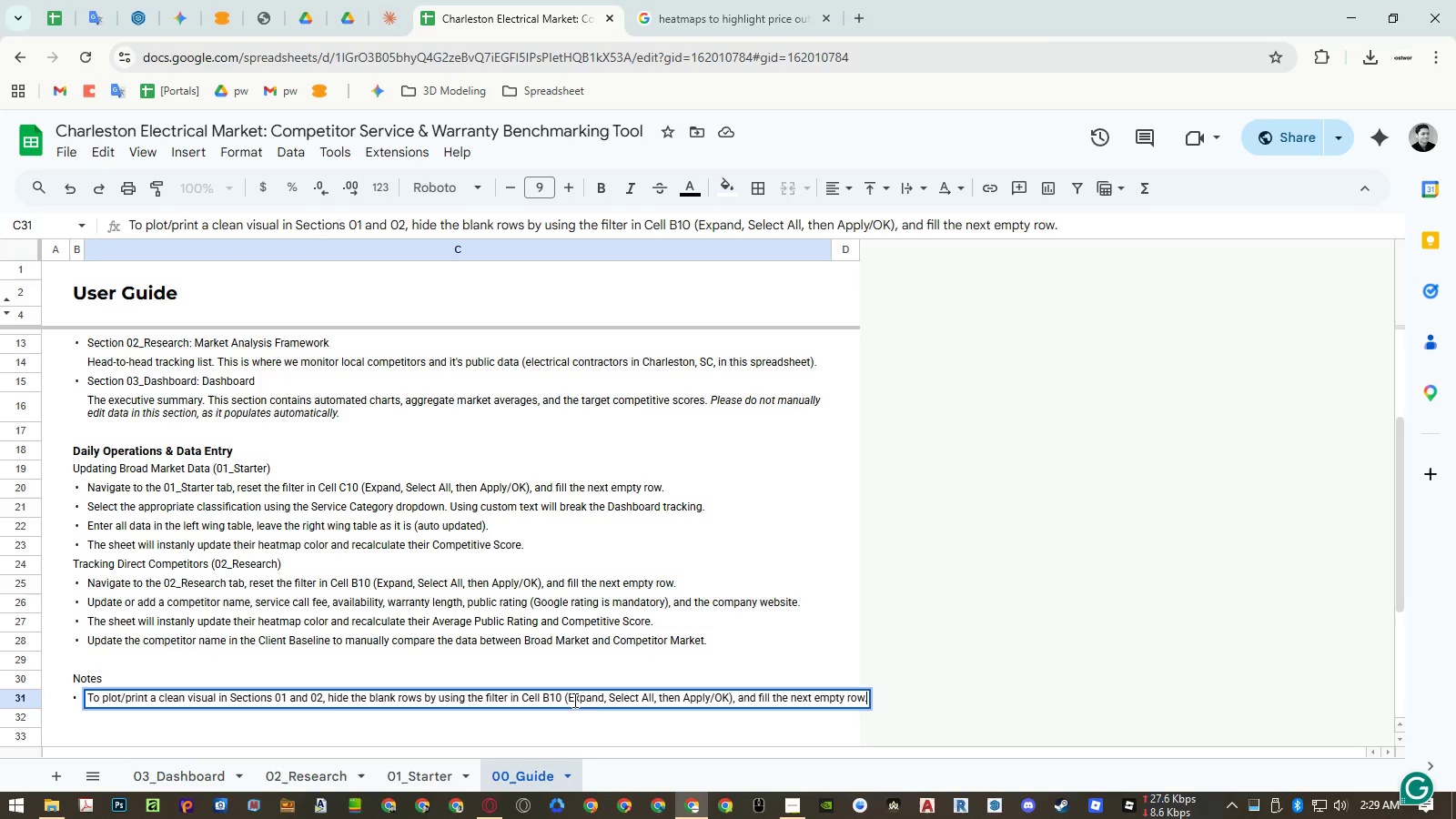 
left_click([463, 731])
 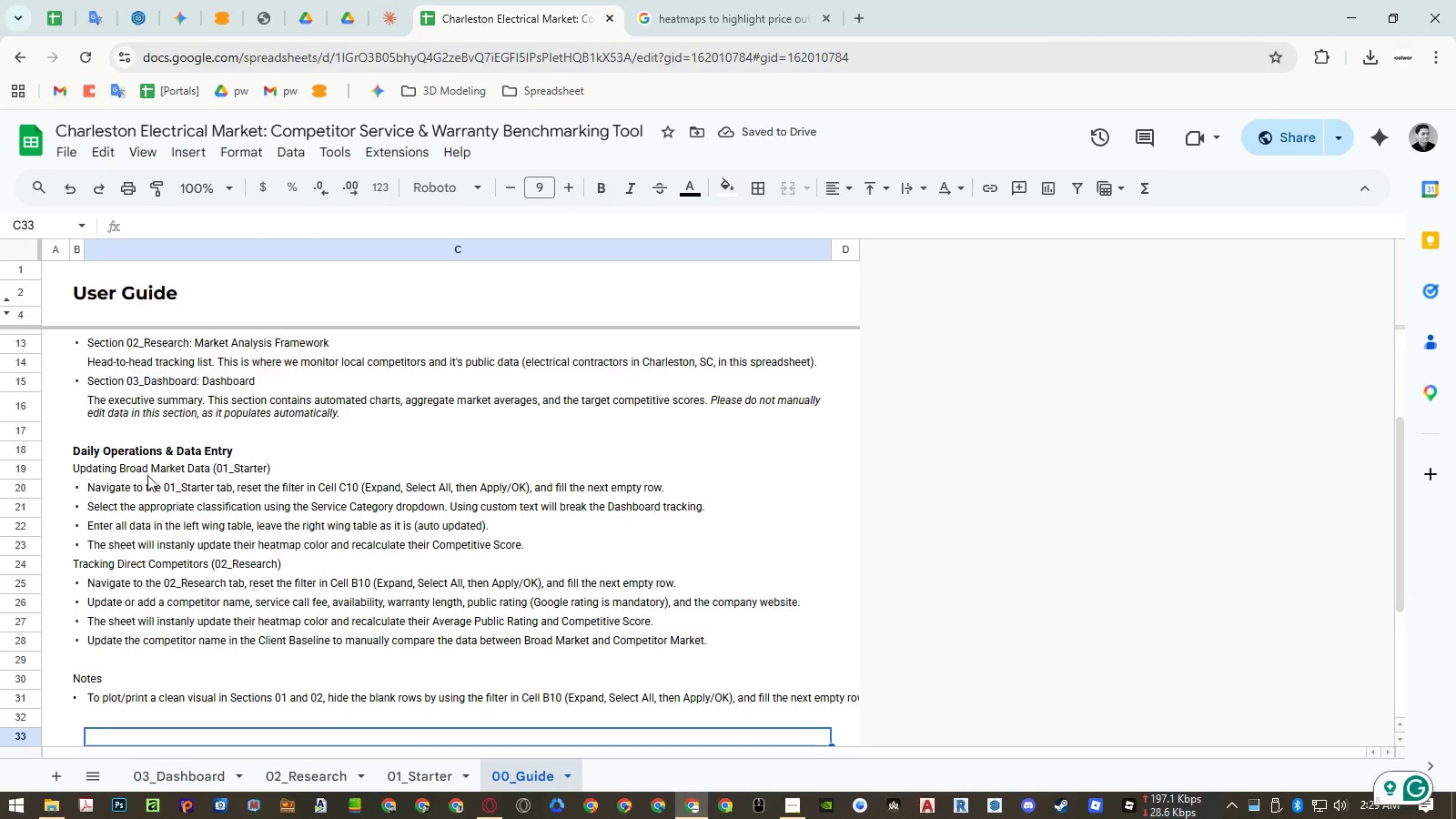 
double_click([107, 490])
 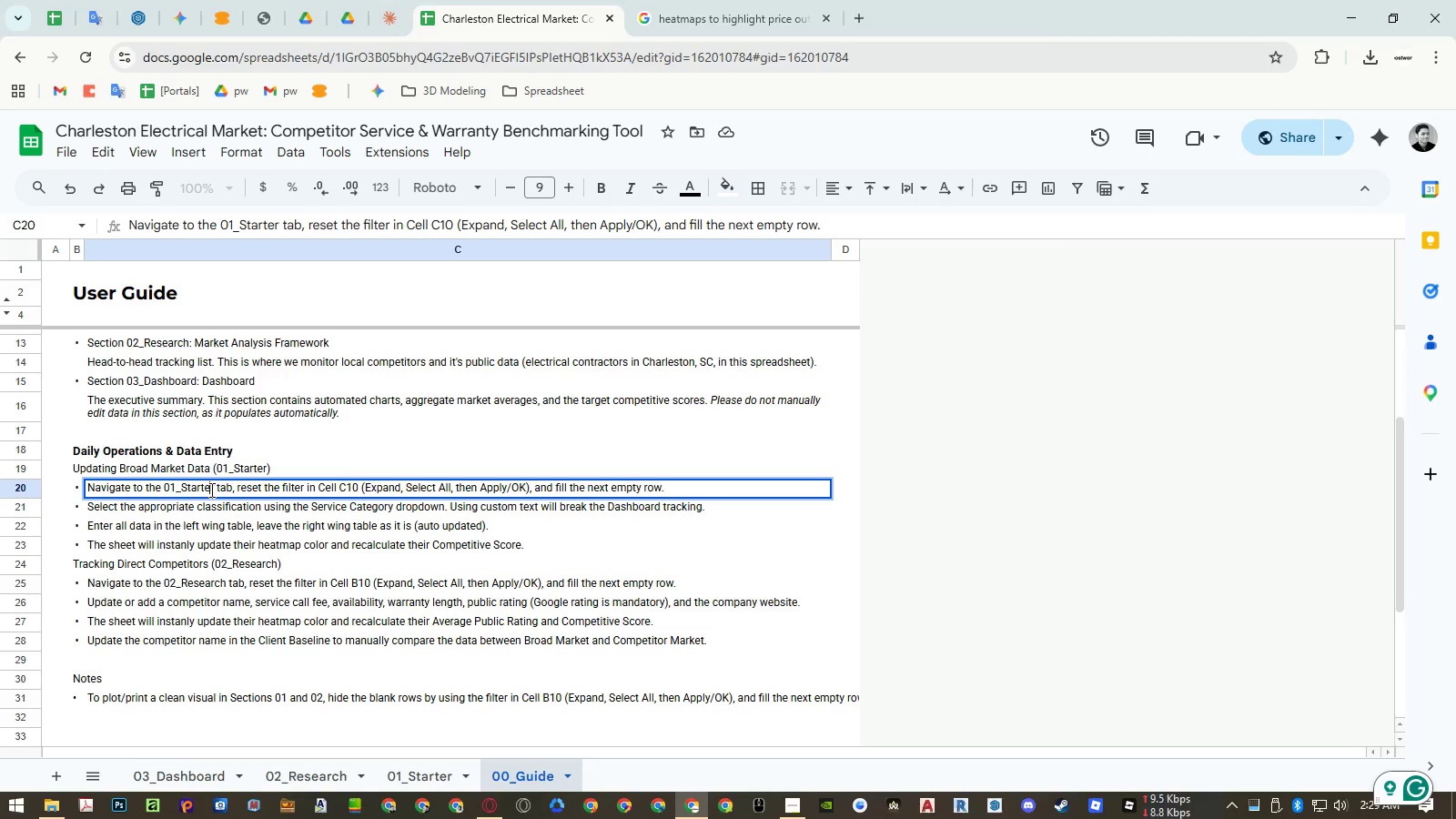 
double_click([210, 490])
 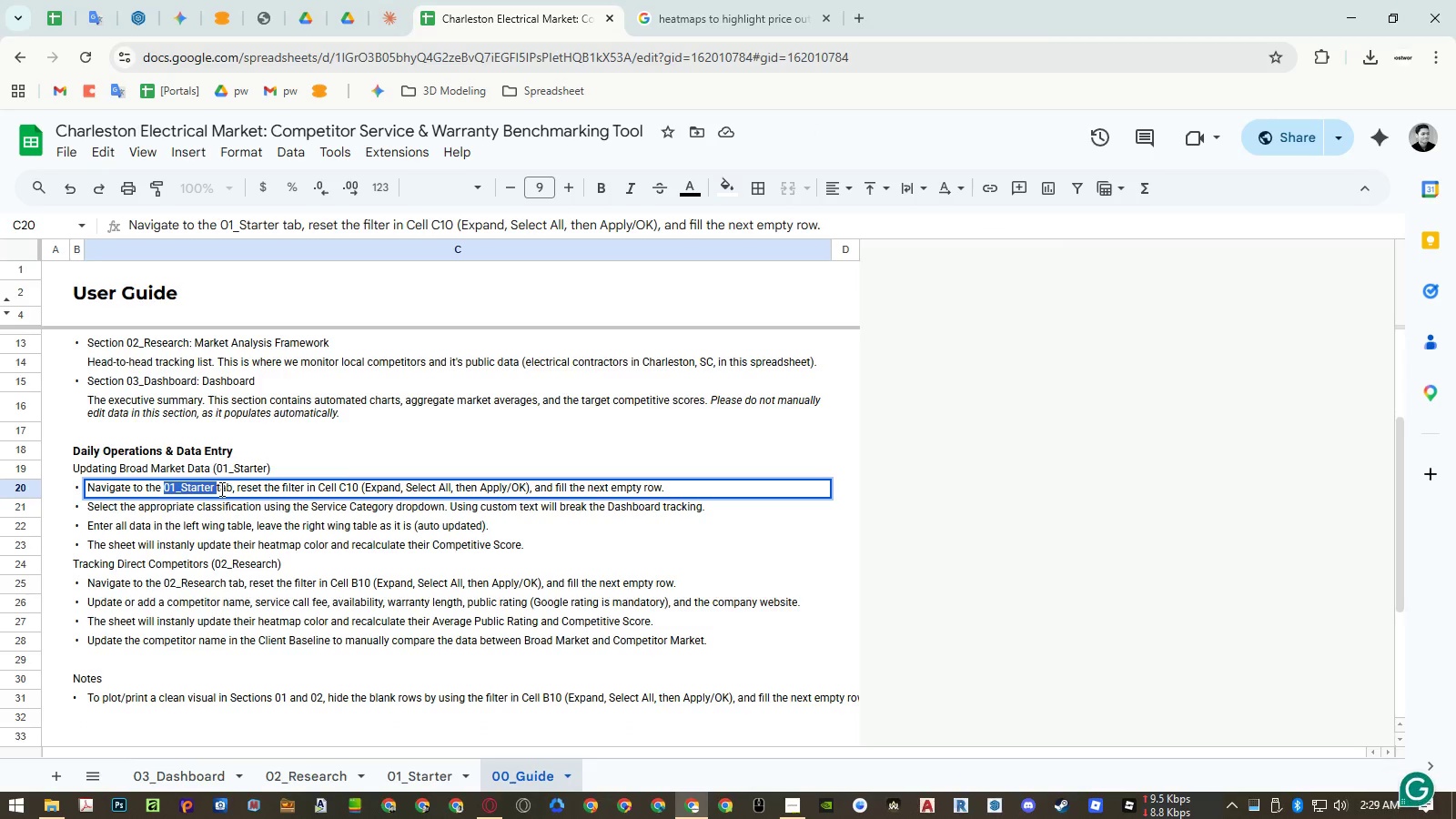 
left_click([221, 489])
 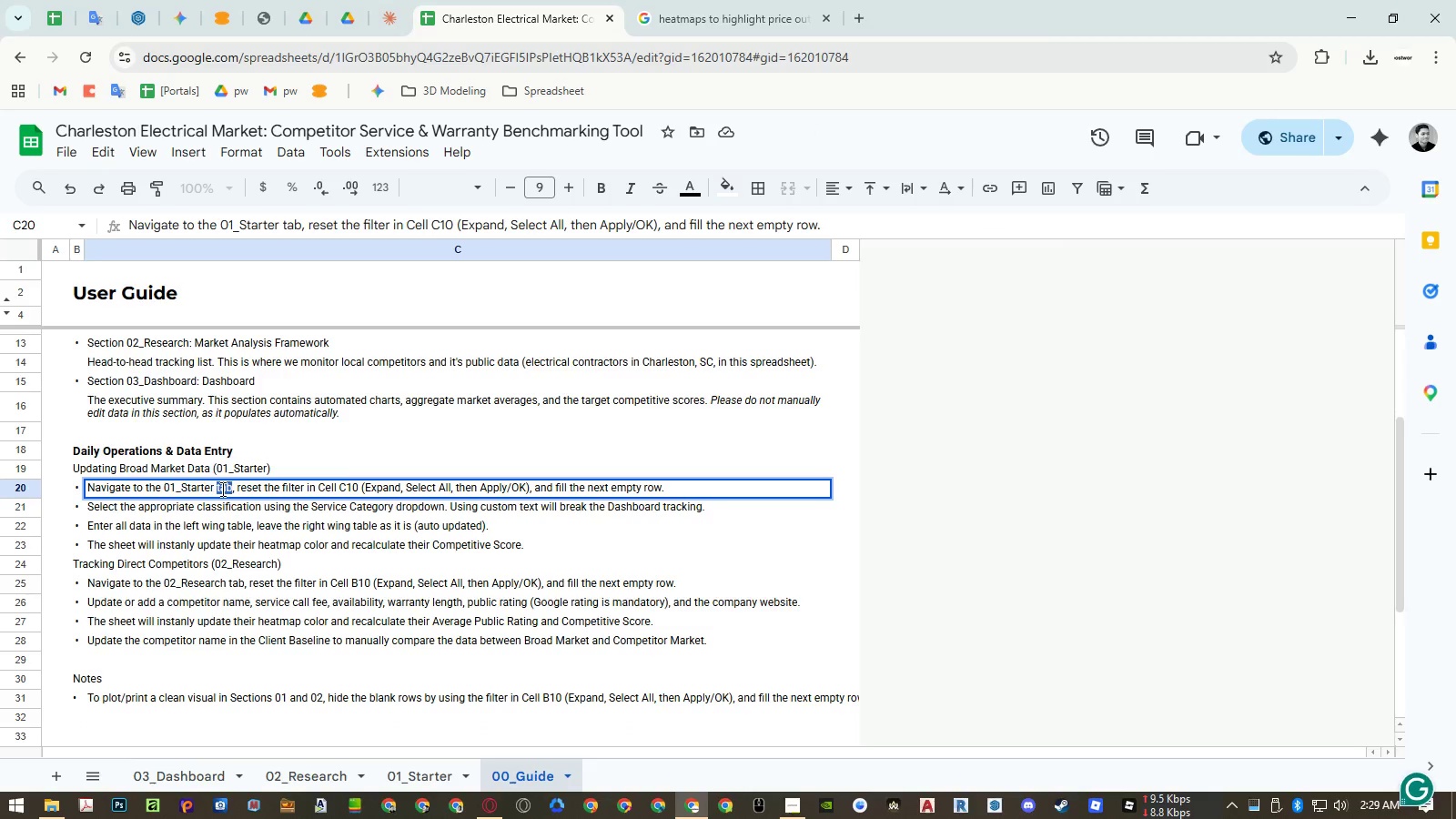 
left_click_drag(start_coordinate=[221, 489], to_coordinate=[184, 488])
 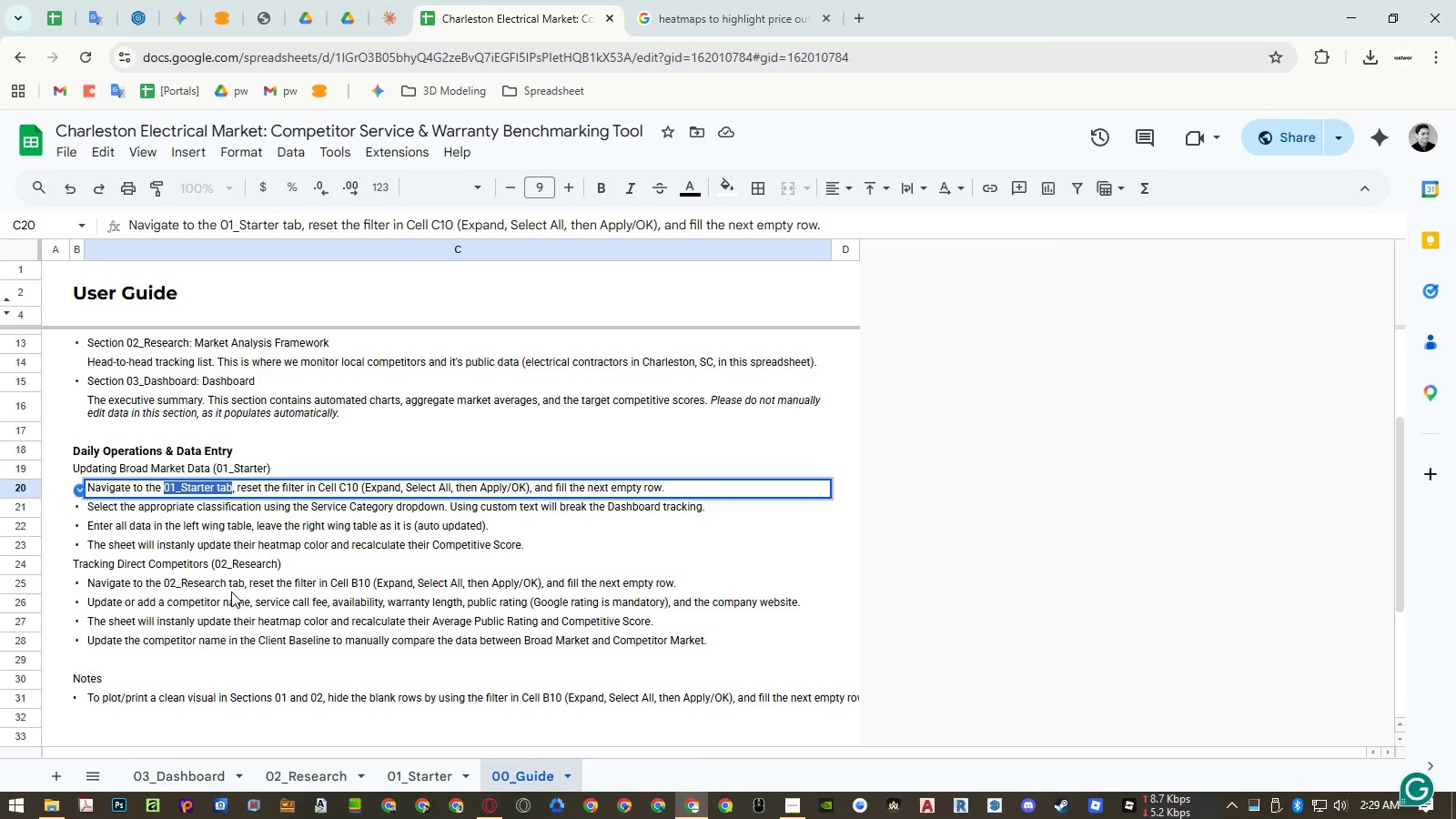 
key(Control+ControlLeft)
 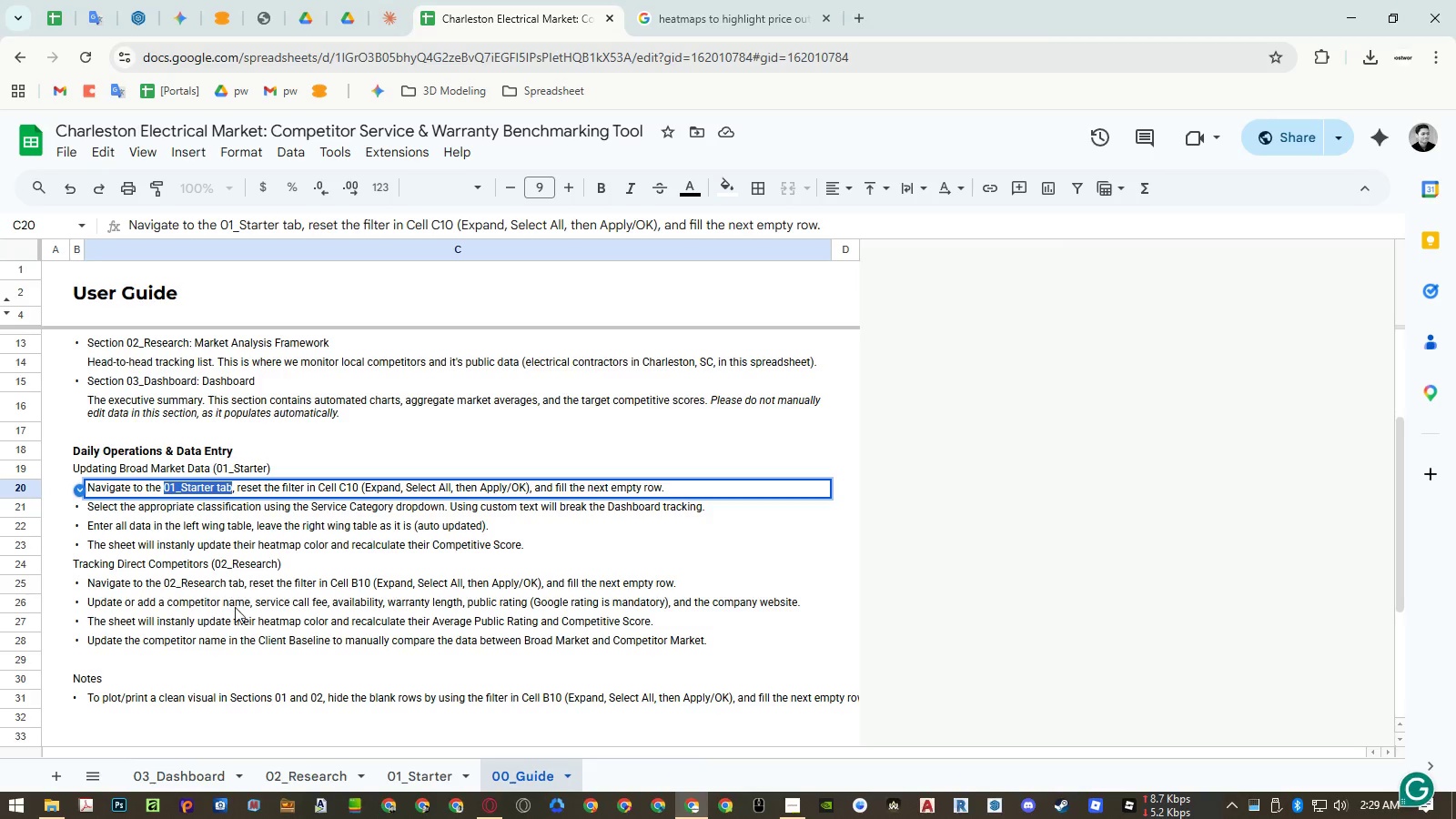 
key(Control+C)
 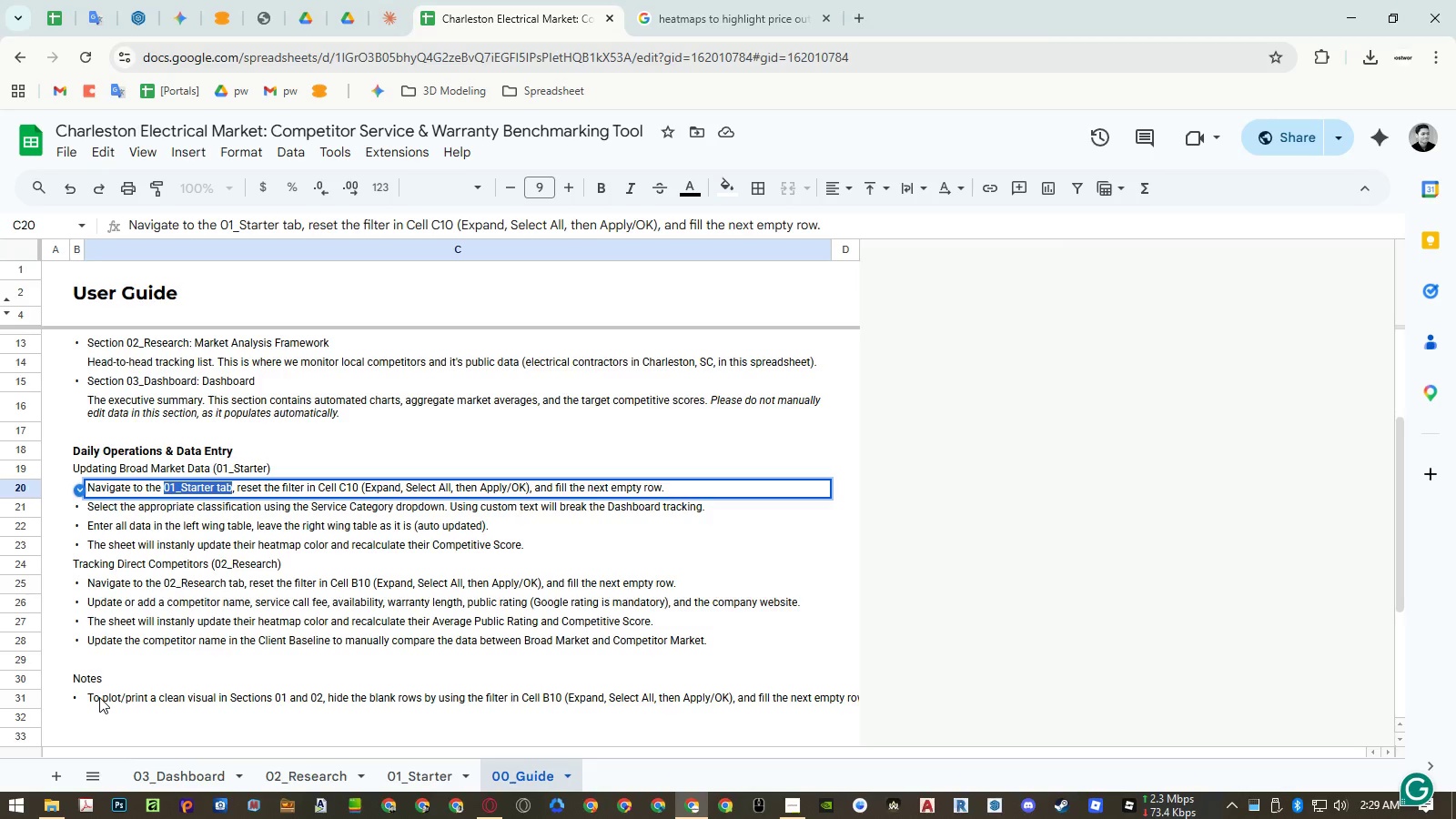 
double_click([99, 697])
 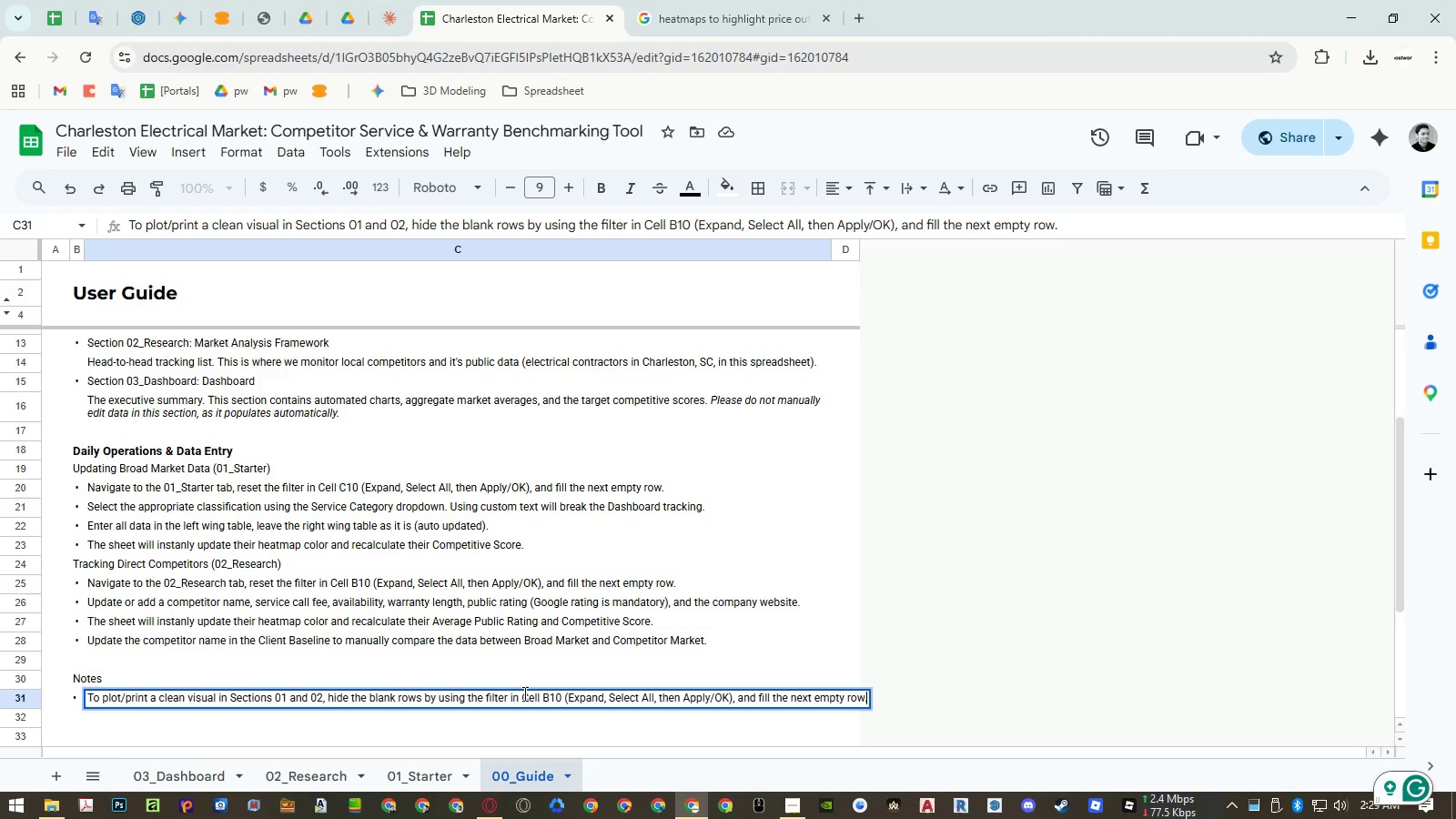 
left_click([523, 693])
 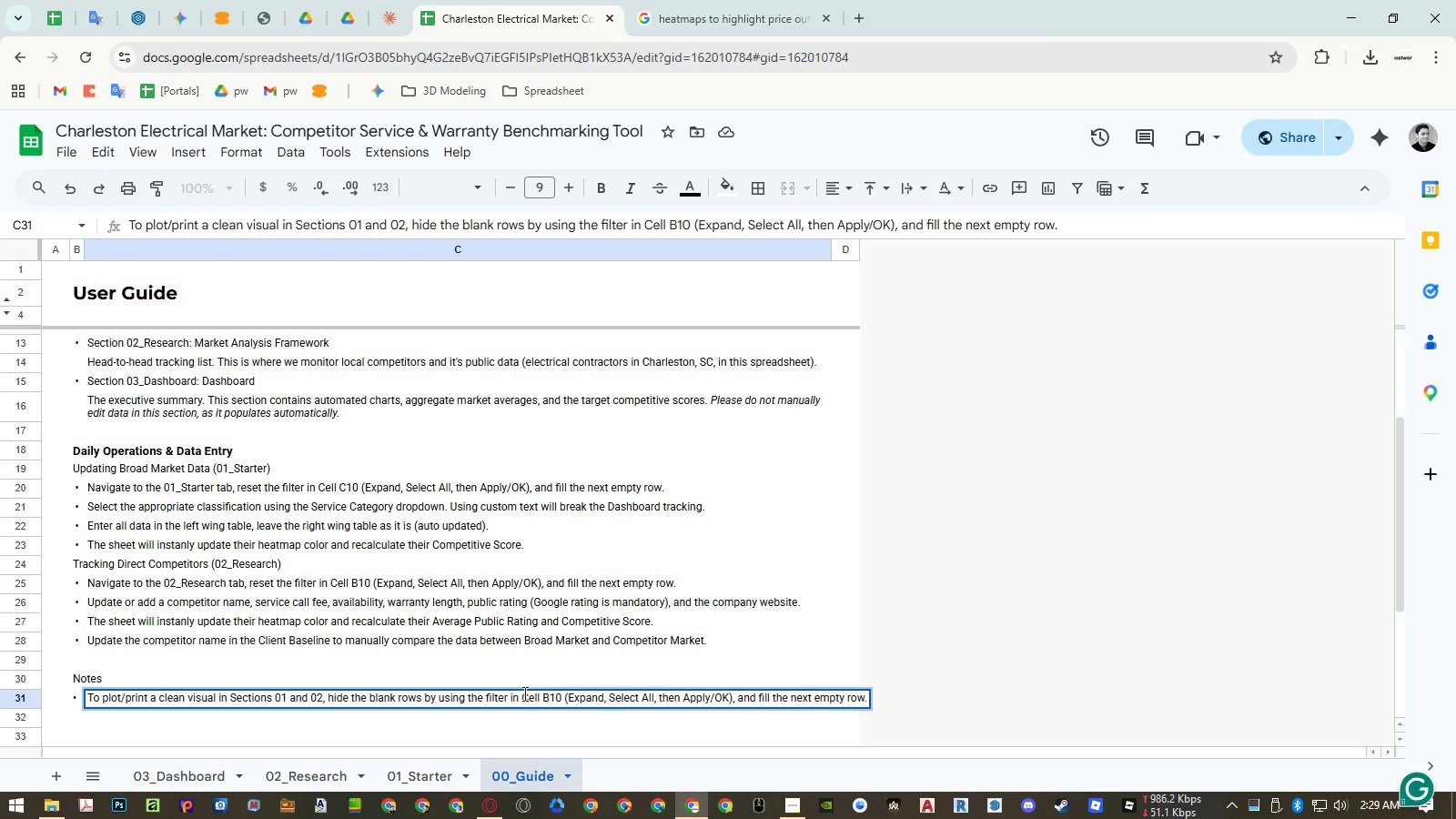 
key(Shift+9)
 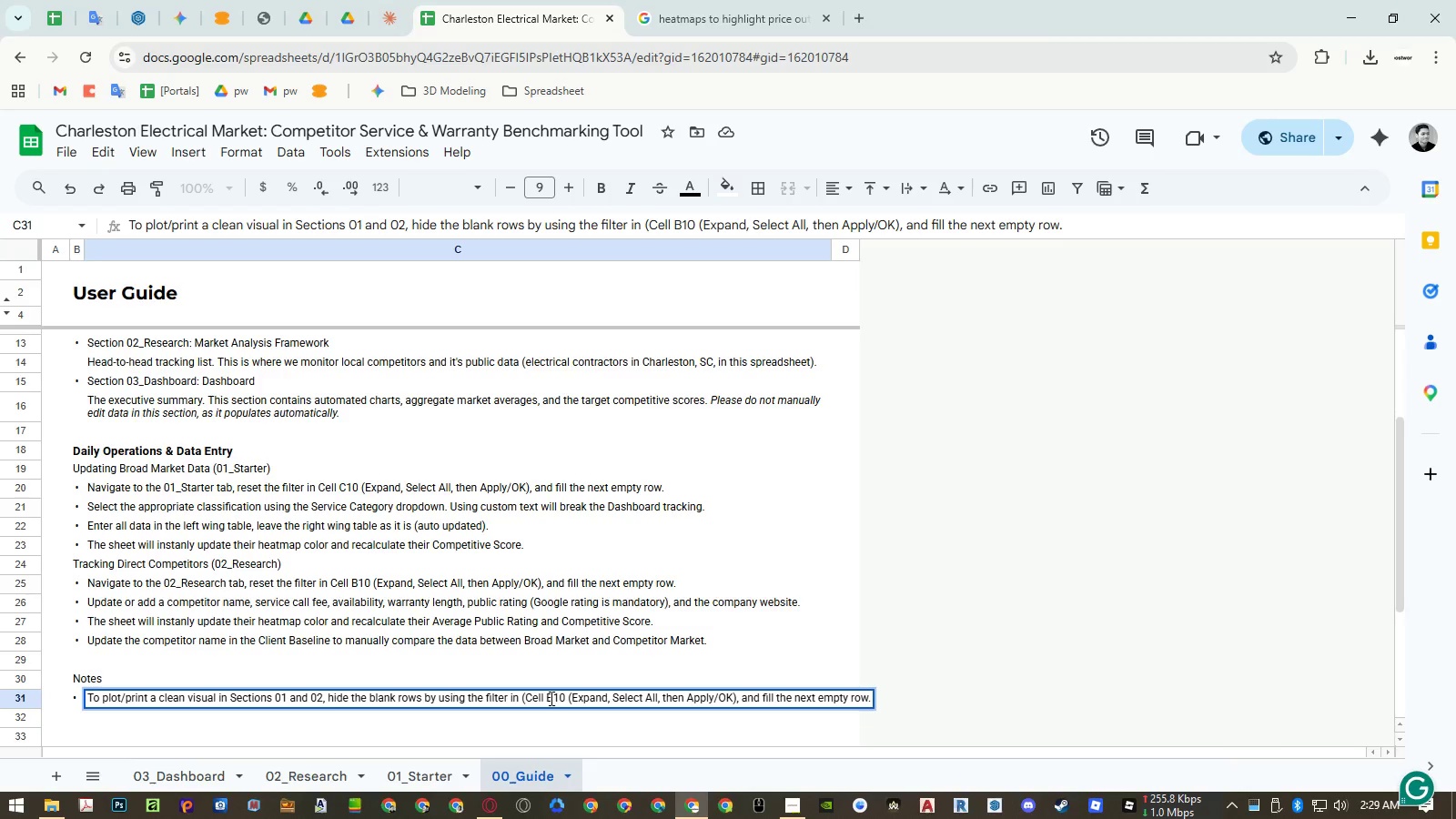 
key(Shift+C)
 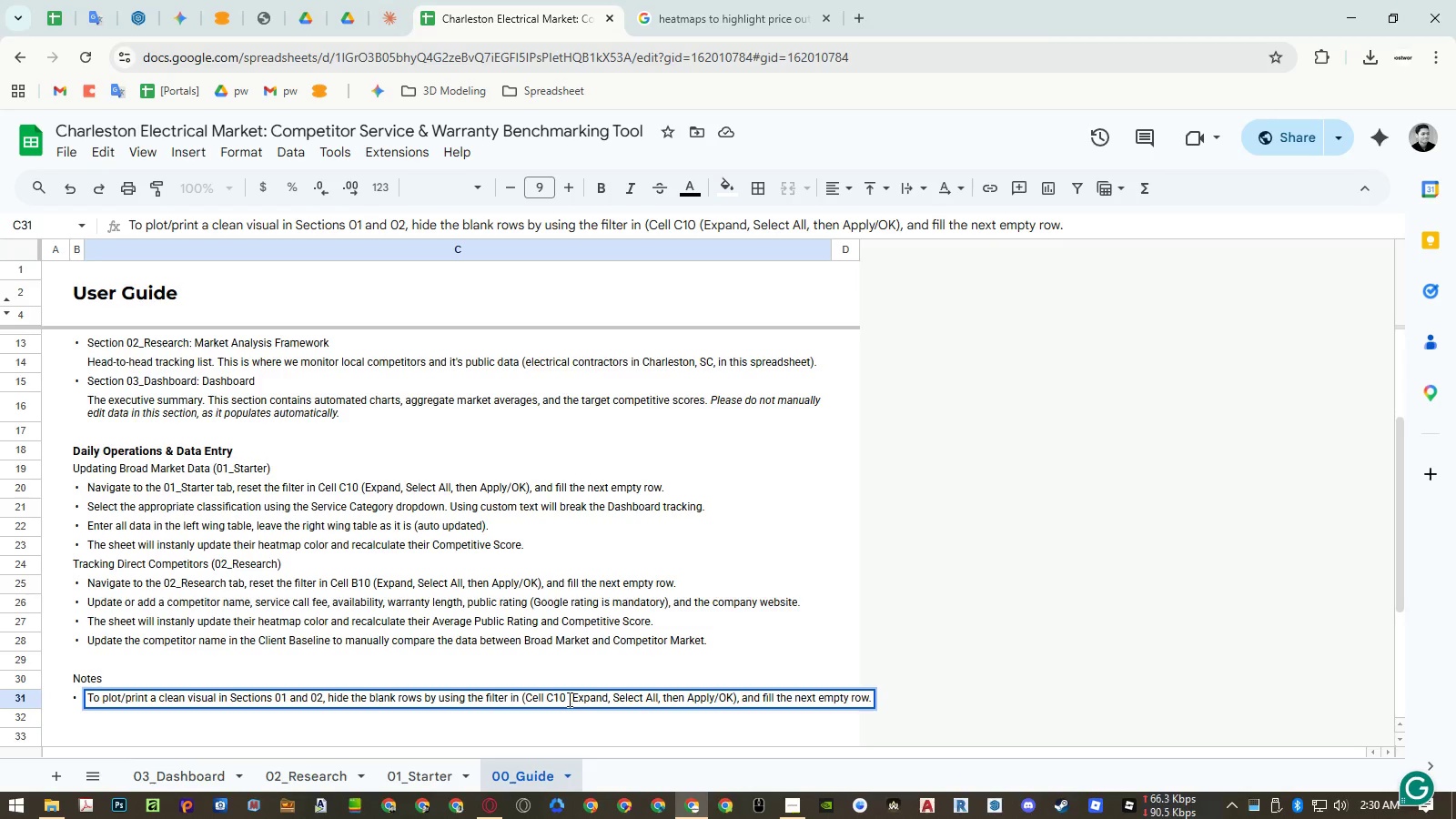 
left_click([565, 698])
 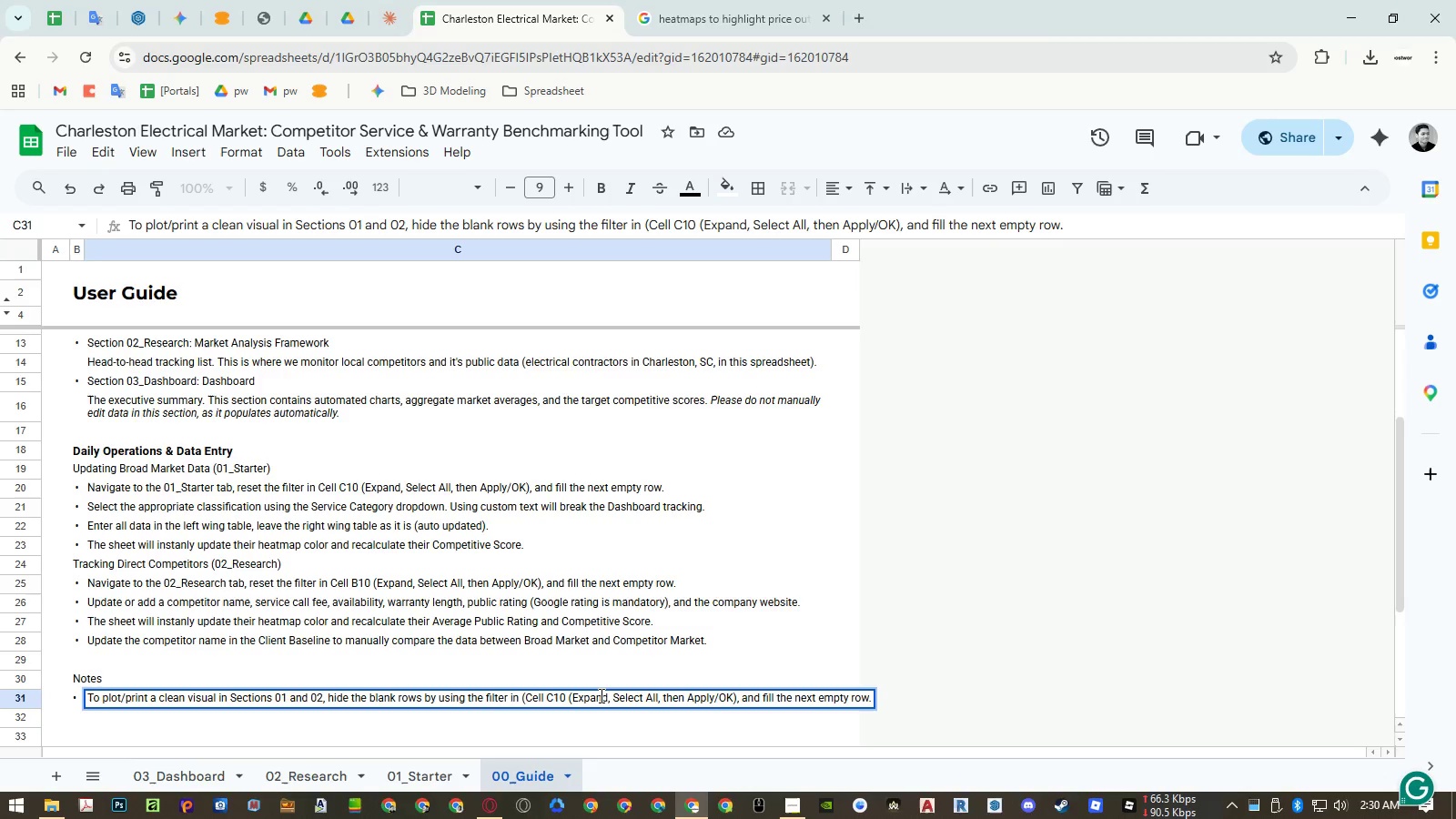 
type( in )
 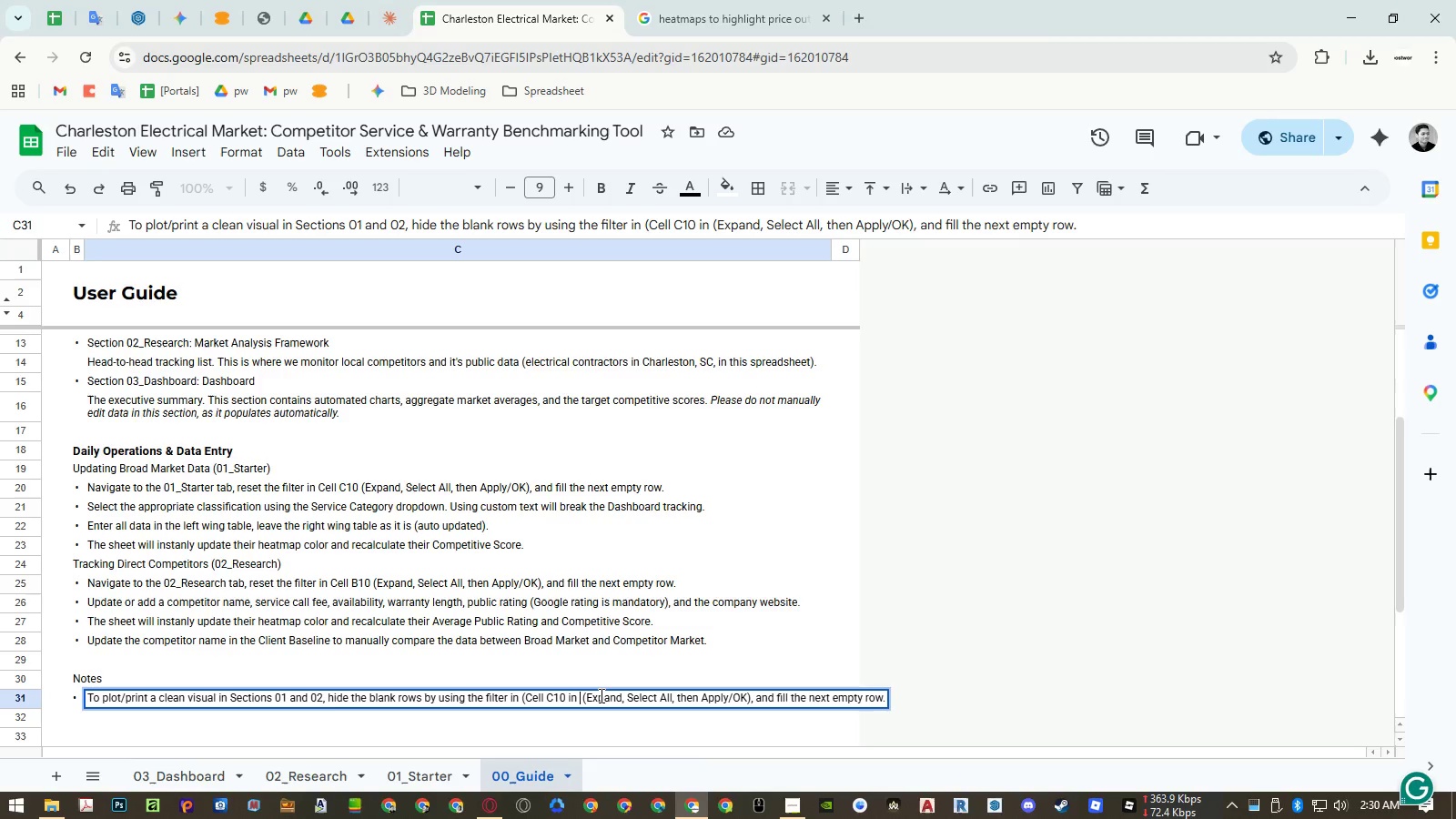 
key(Control+Shift+V)
 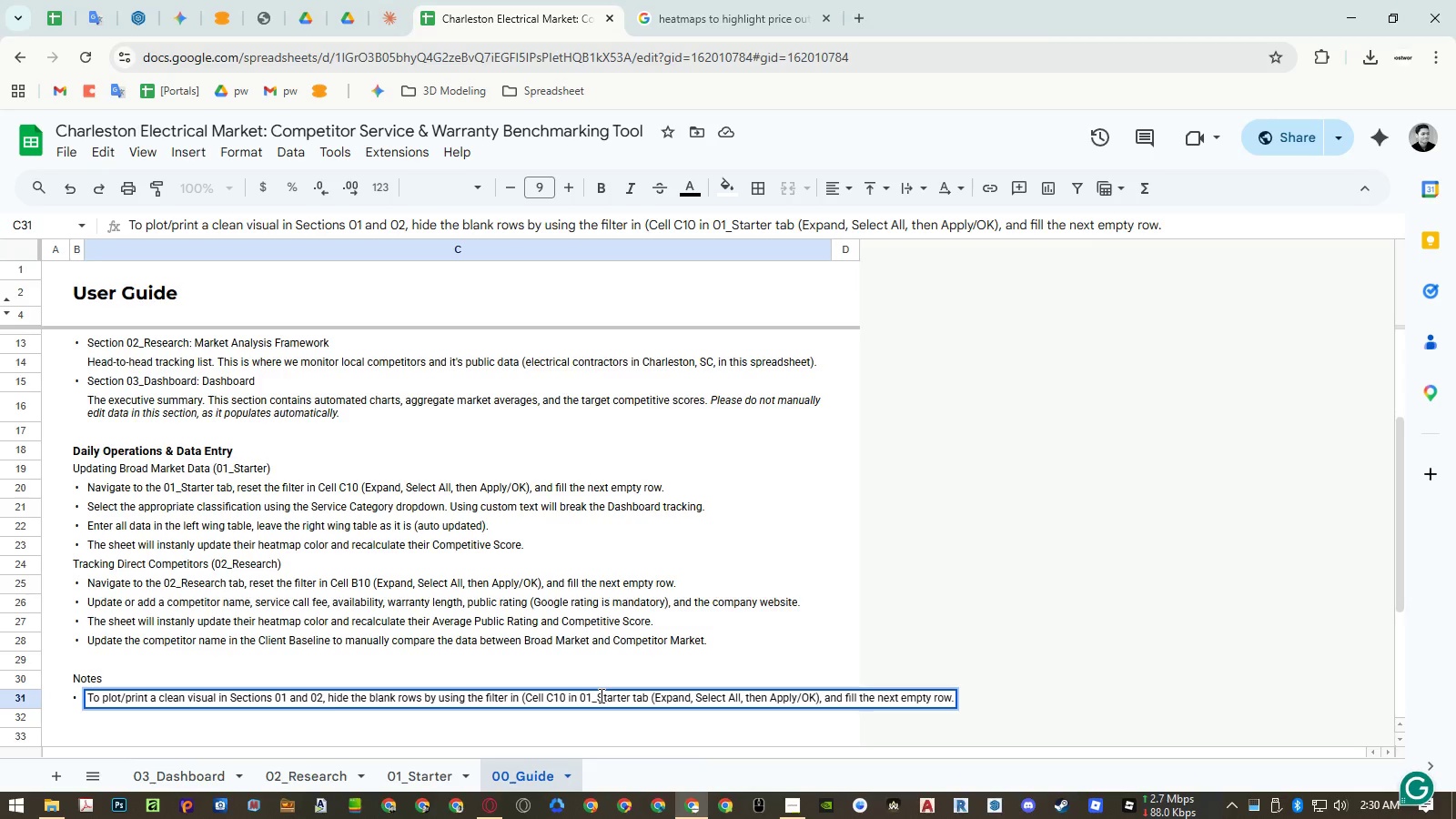 
hold_key(key=ShiftLeft, duration=1.17)
 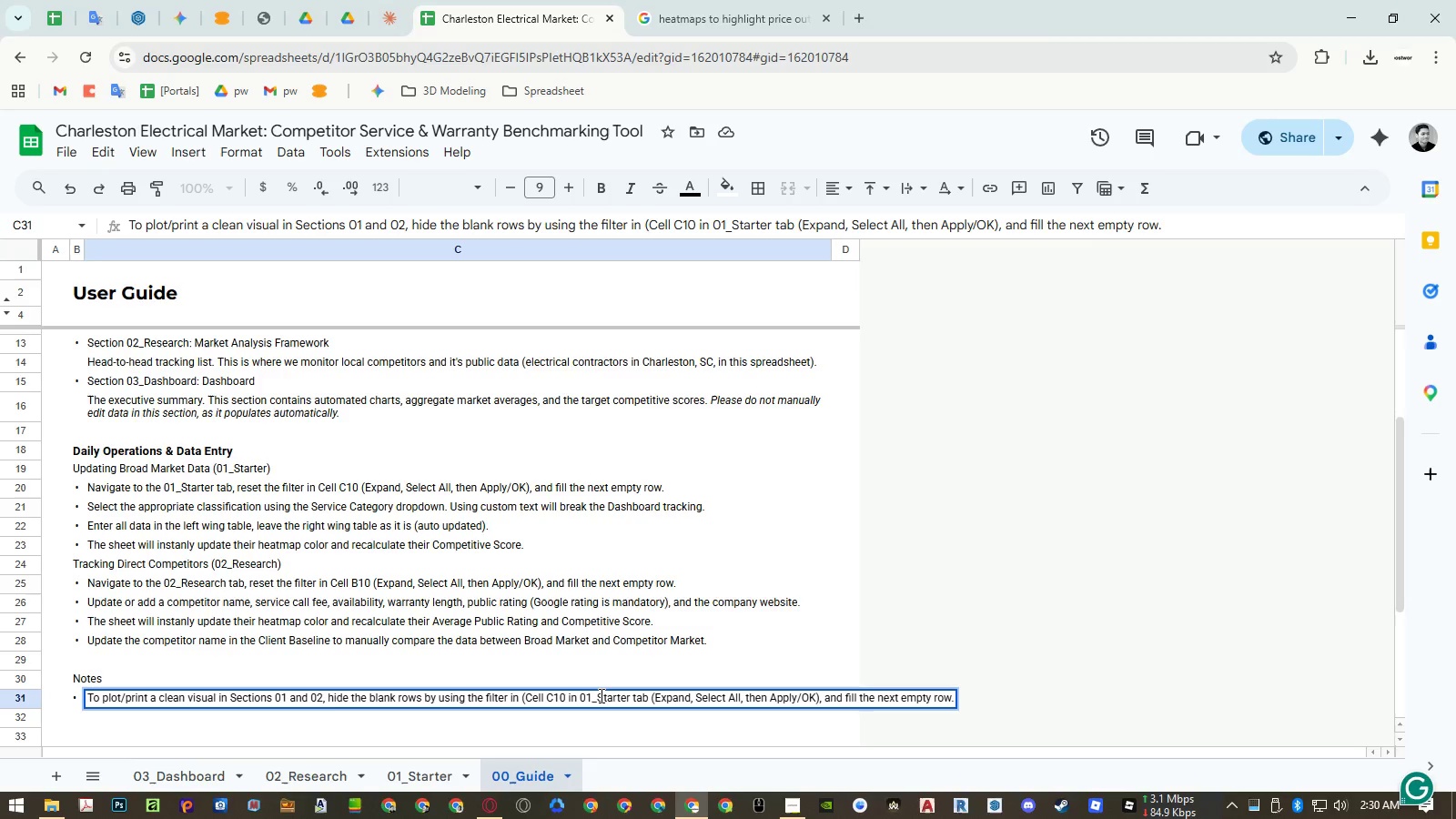 
key(Comma)
 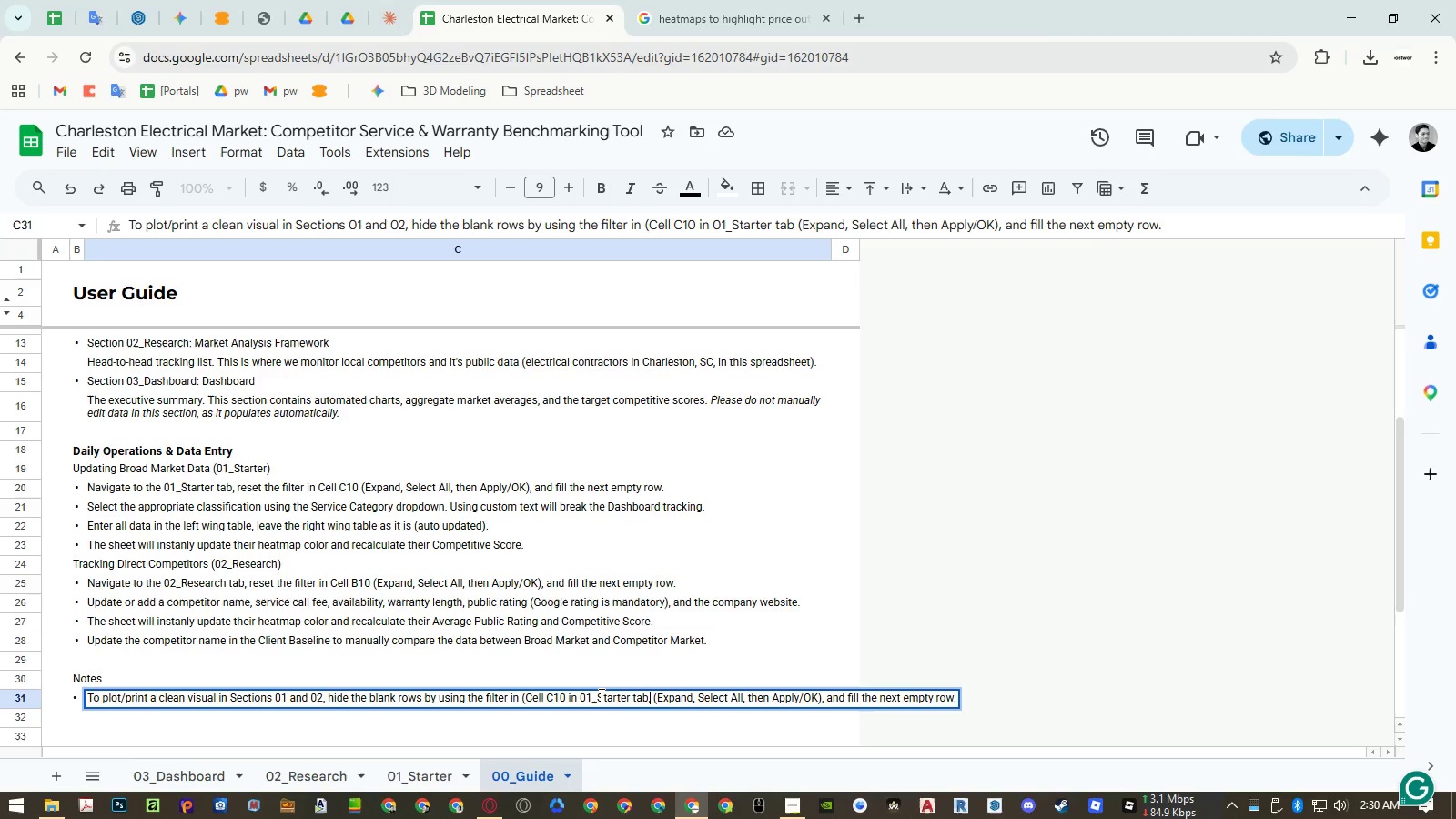 
key(Space)
 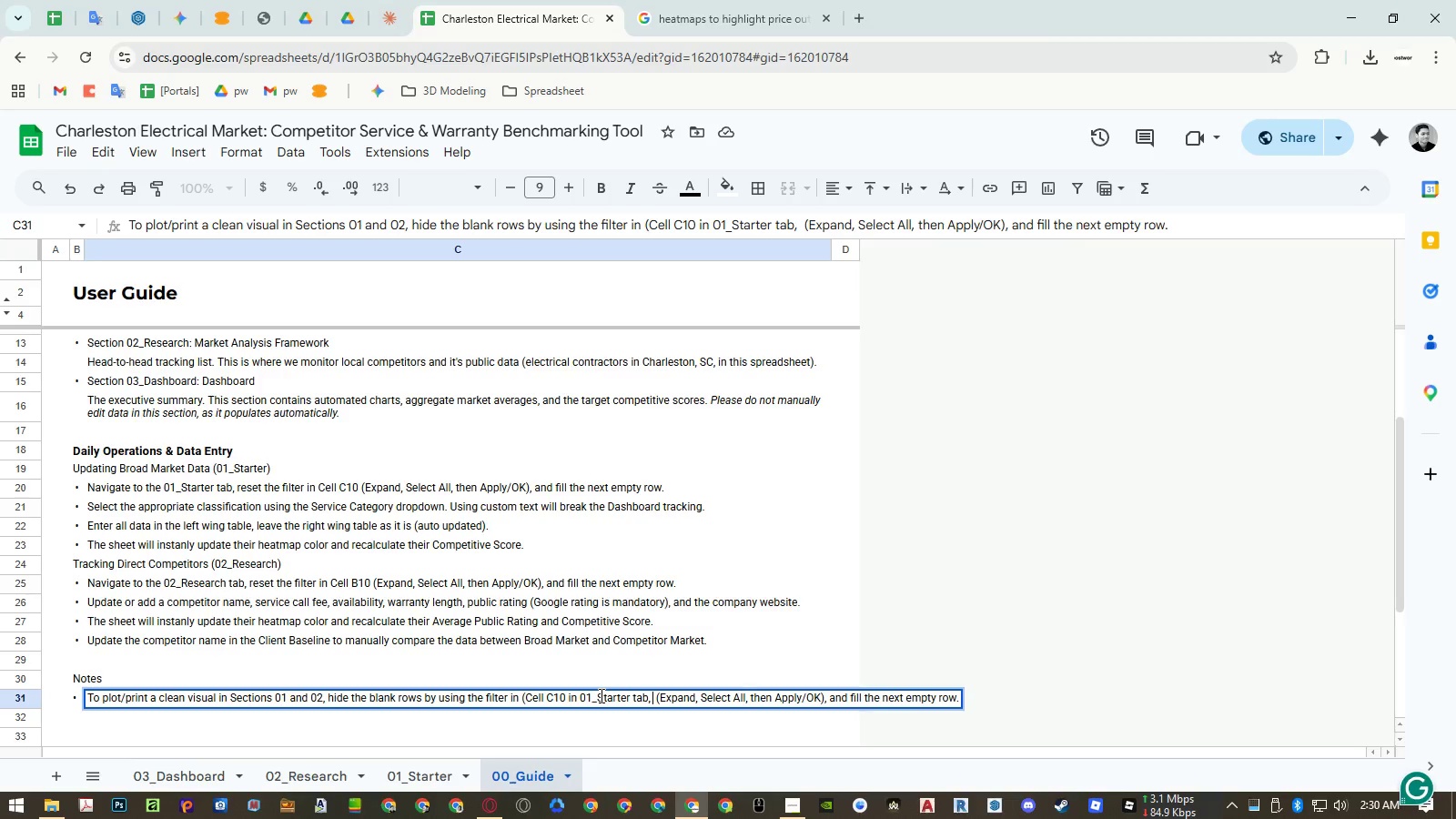 
key(Enter)
 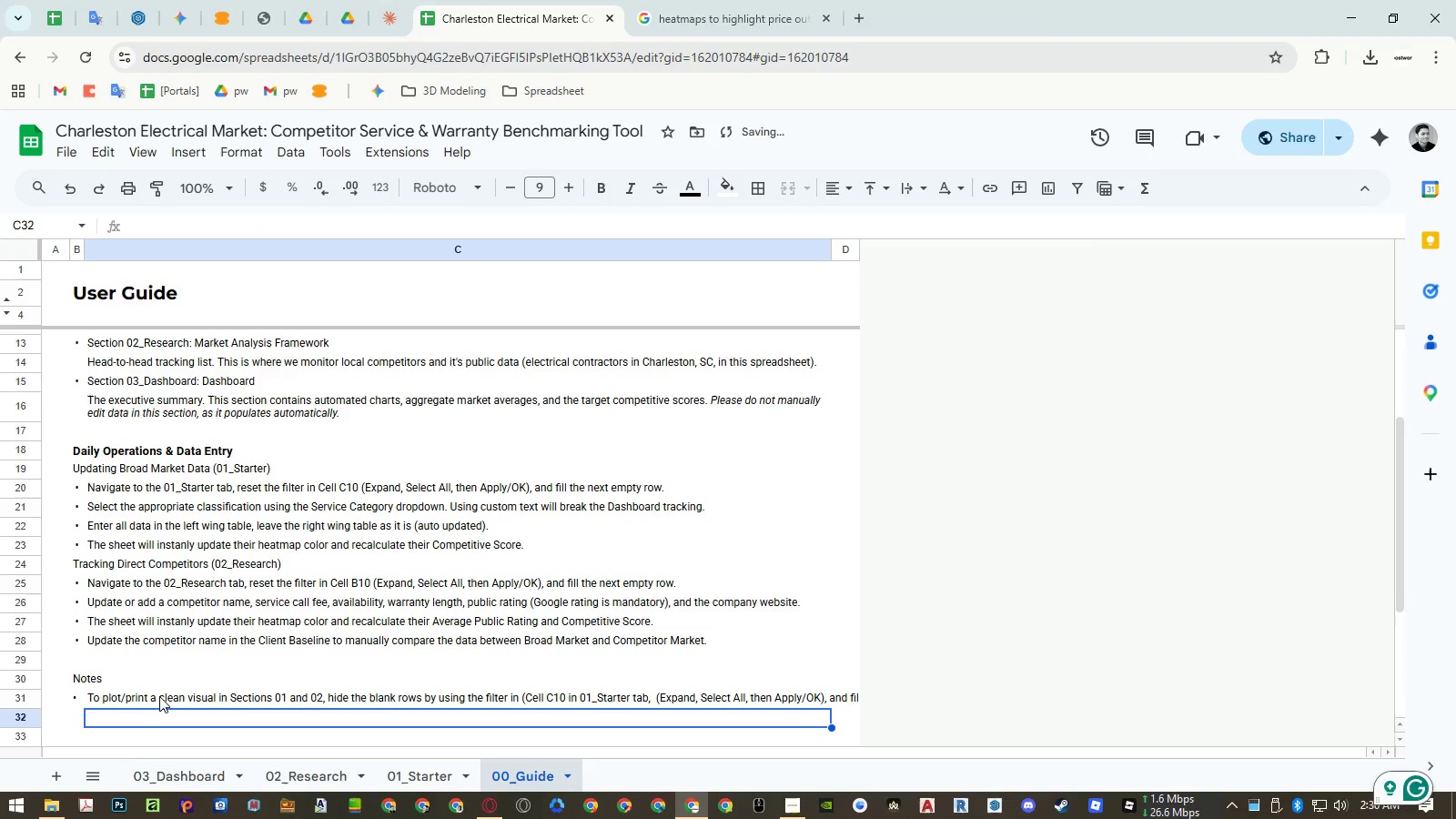 
double_click([106, 694])
 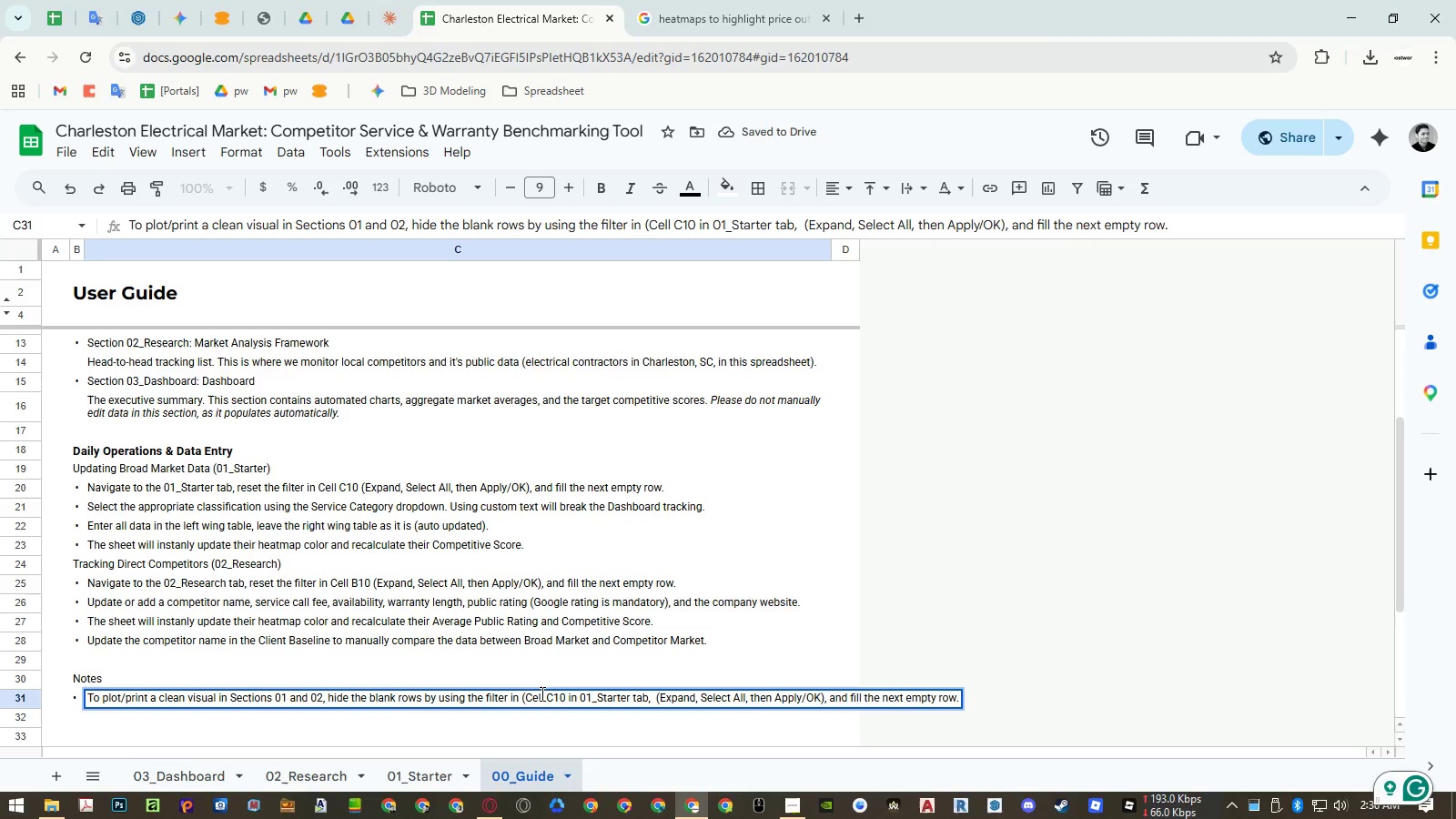 
left_click([537, 694])
 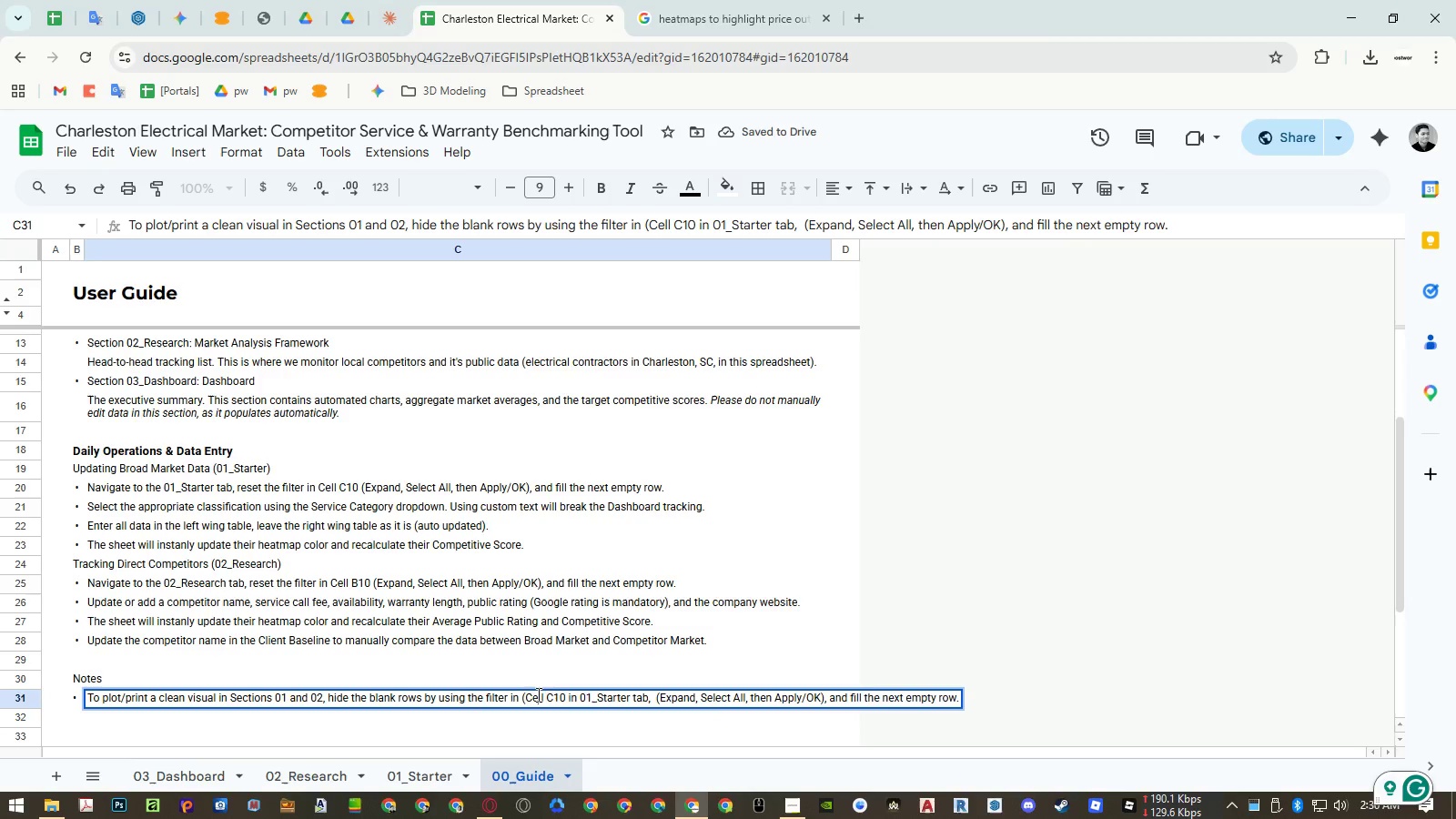 
left_click_drag(start_coordinate=[537, 694], to_coordinate=[606, 696])
 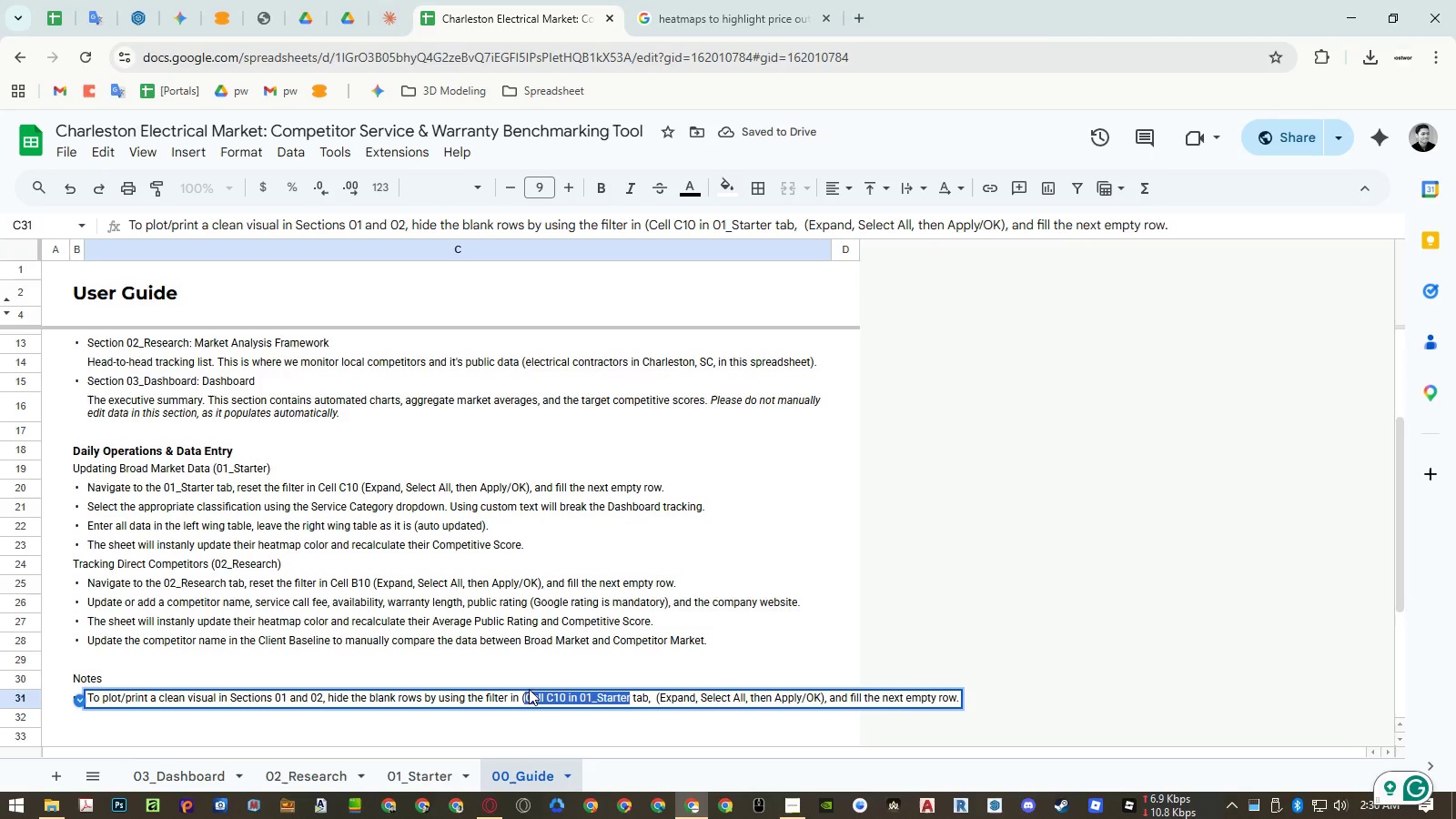 
left_click([529, 693])
 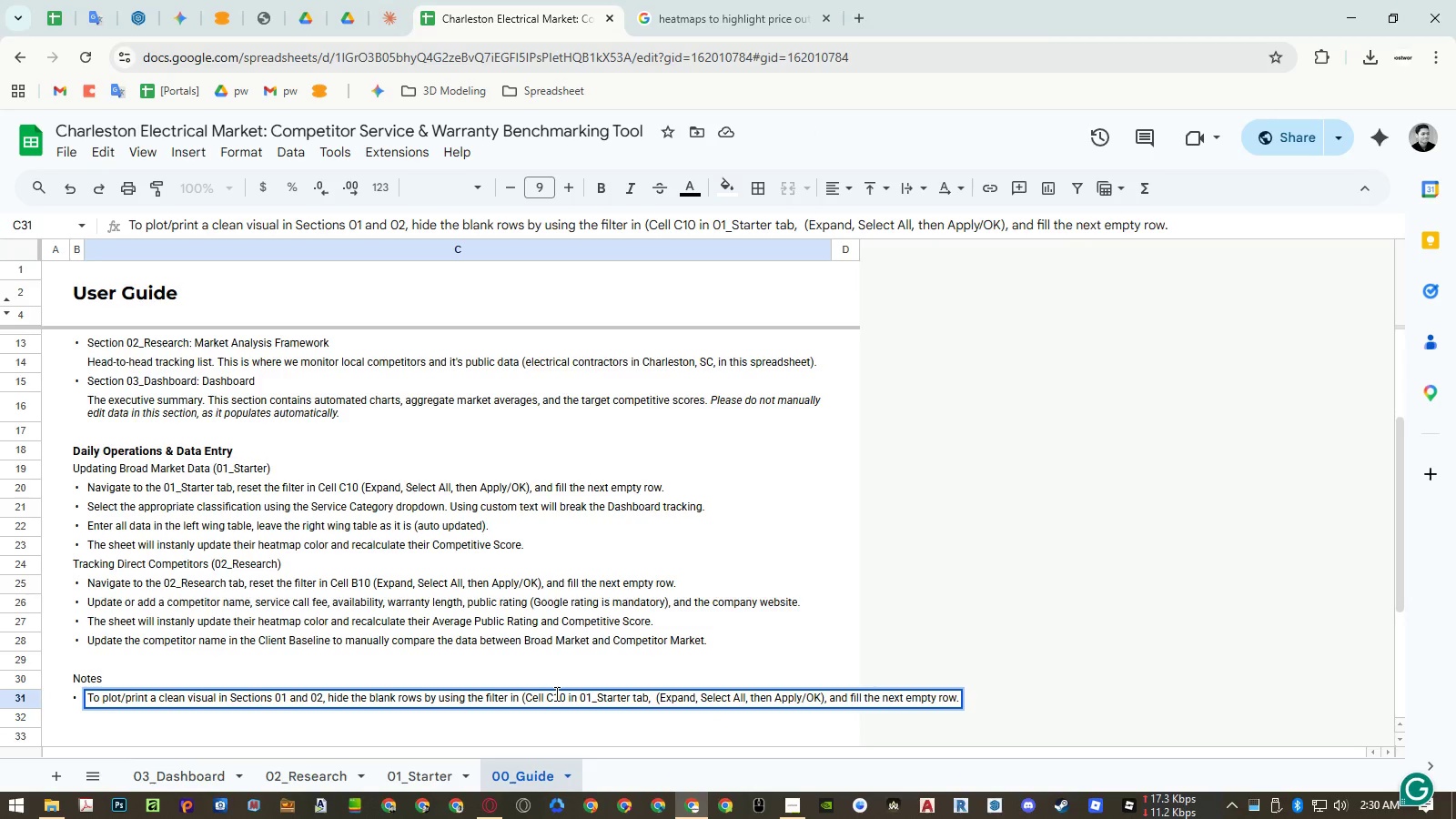 
key(Delete)
 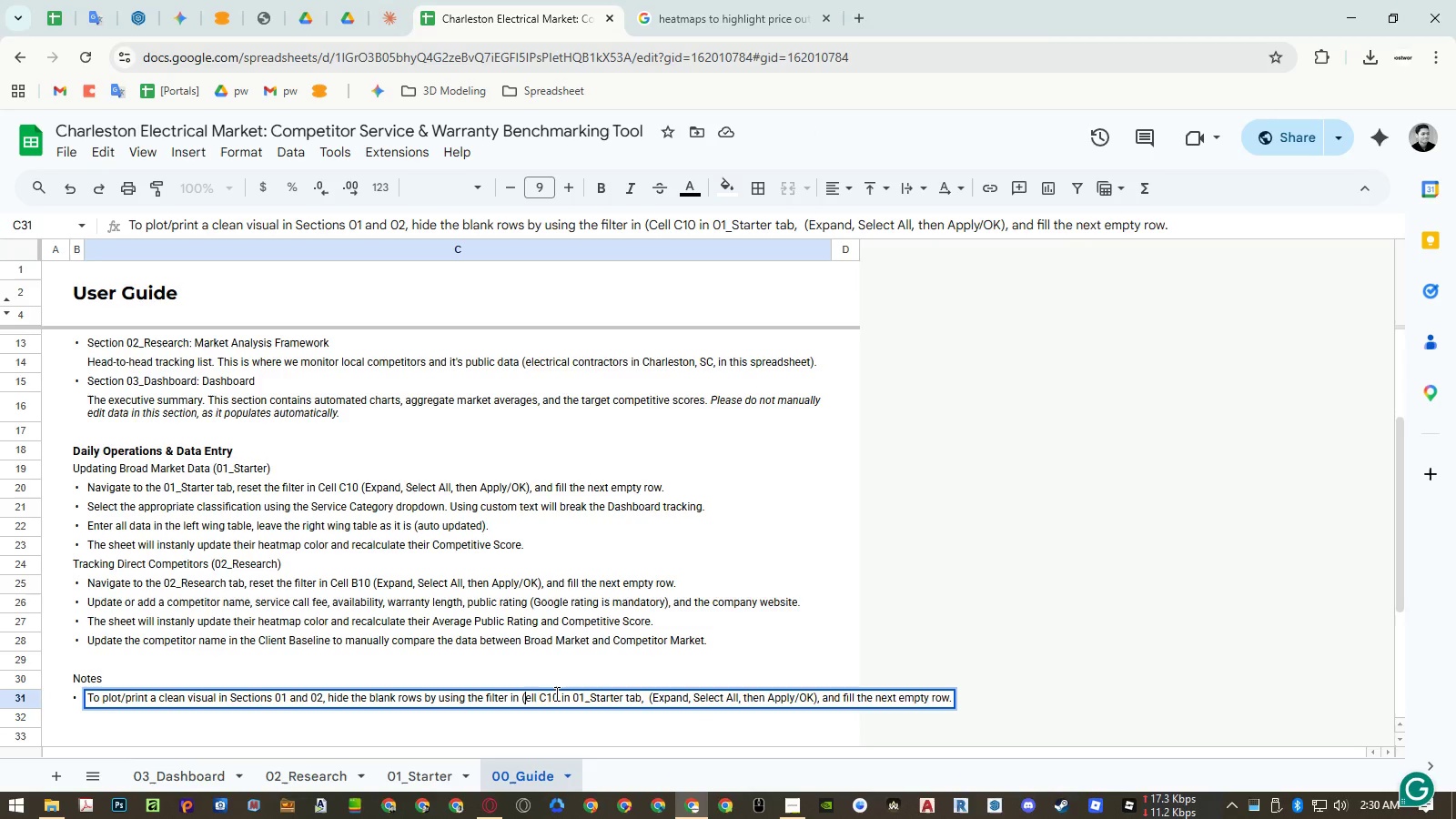 
key(C)
 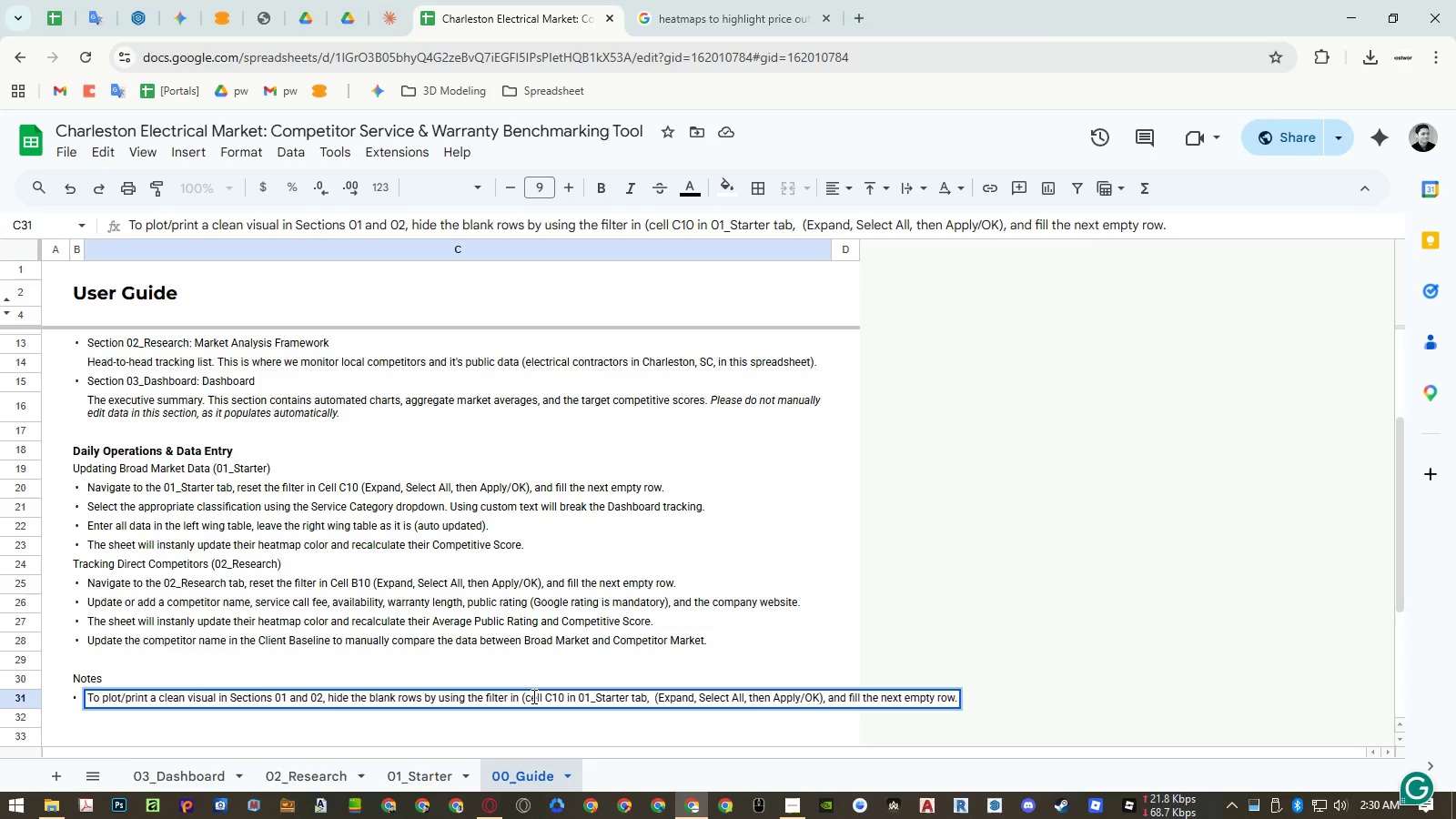 
left_click([532, 696])
 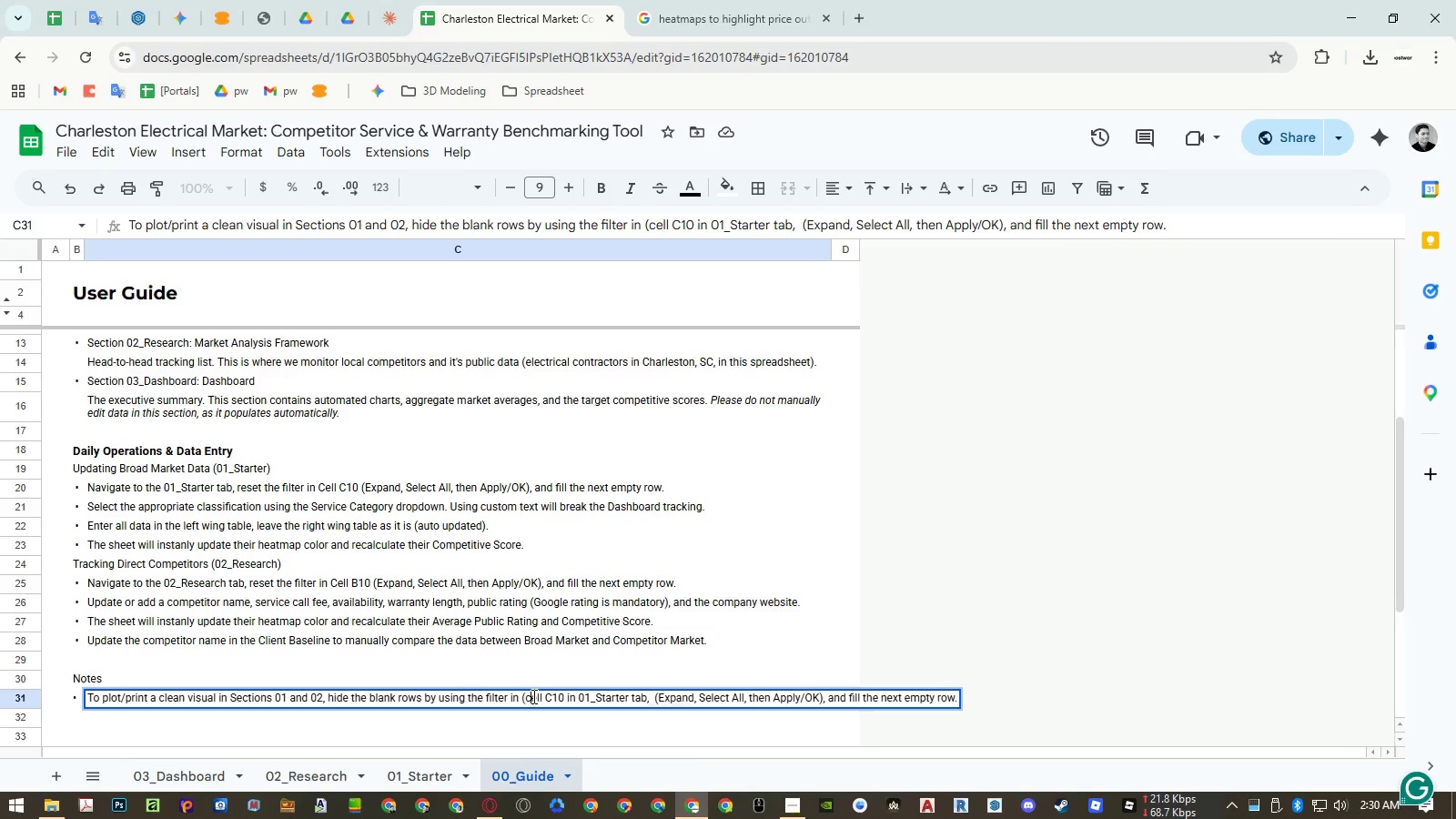 
left_click_drag(start_coordinate=[532, 696], to_coordinate=[633, 693])
 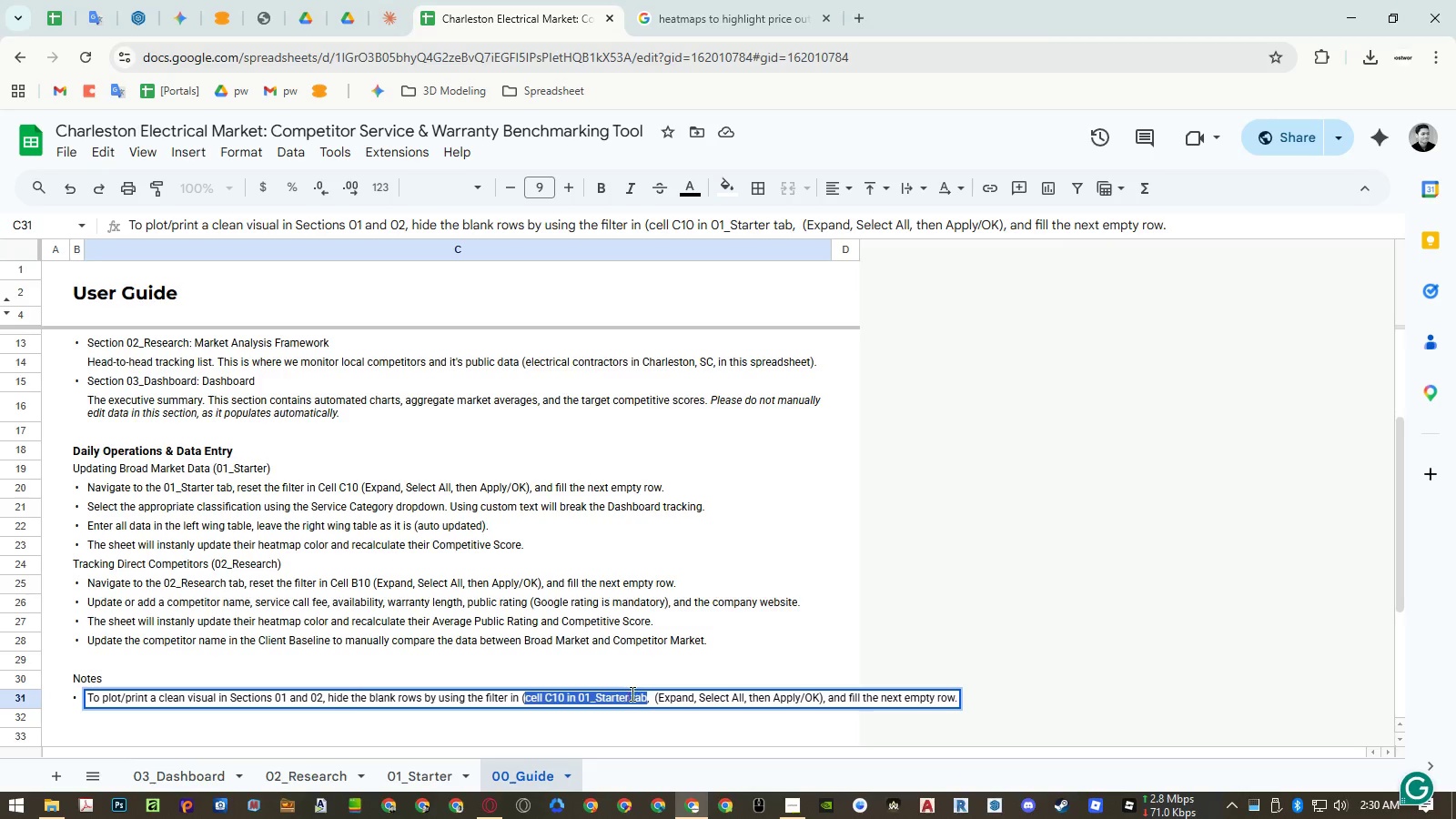 
key(Control+ControlLeft)
 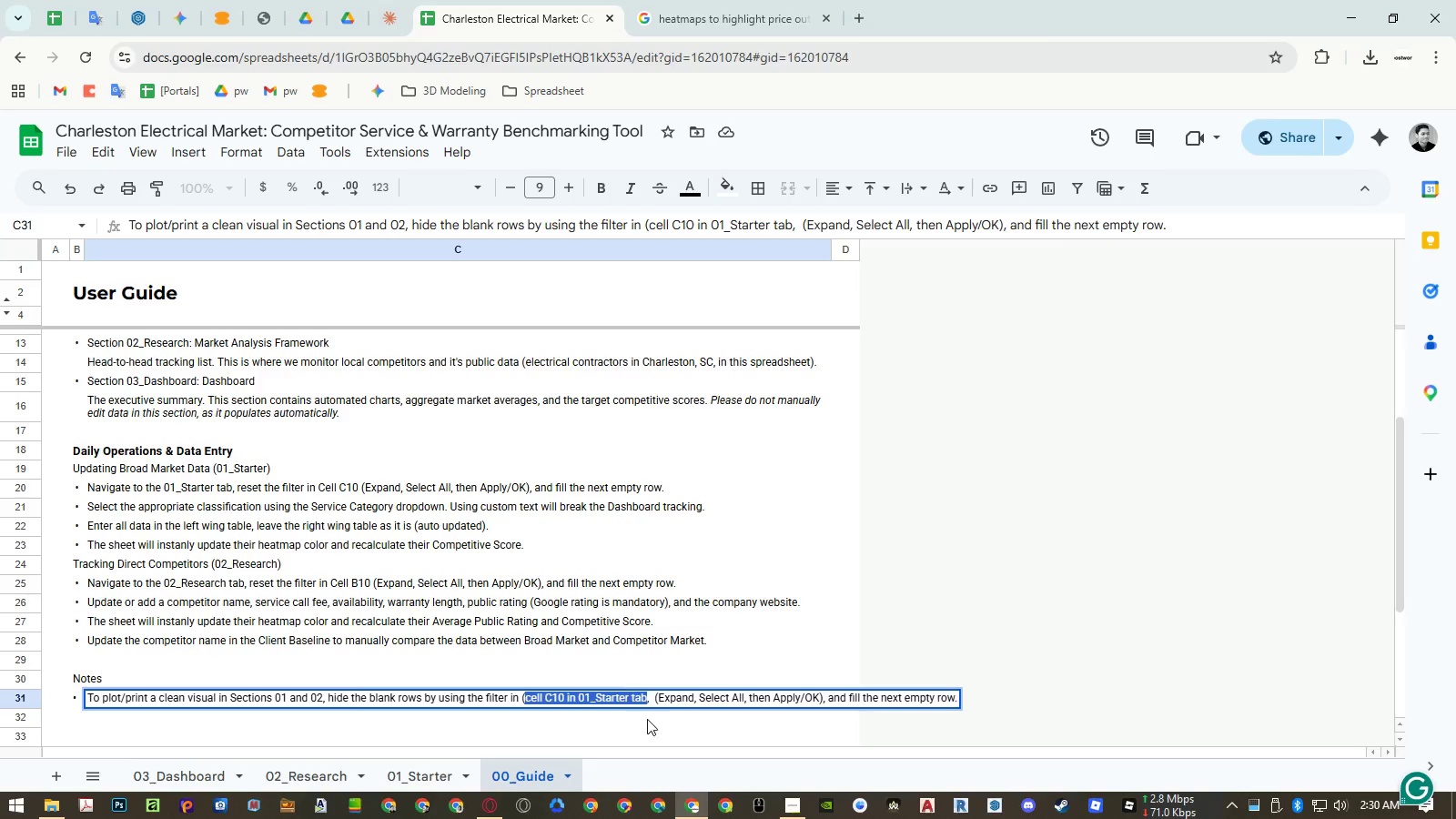 
key(Control+C)
 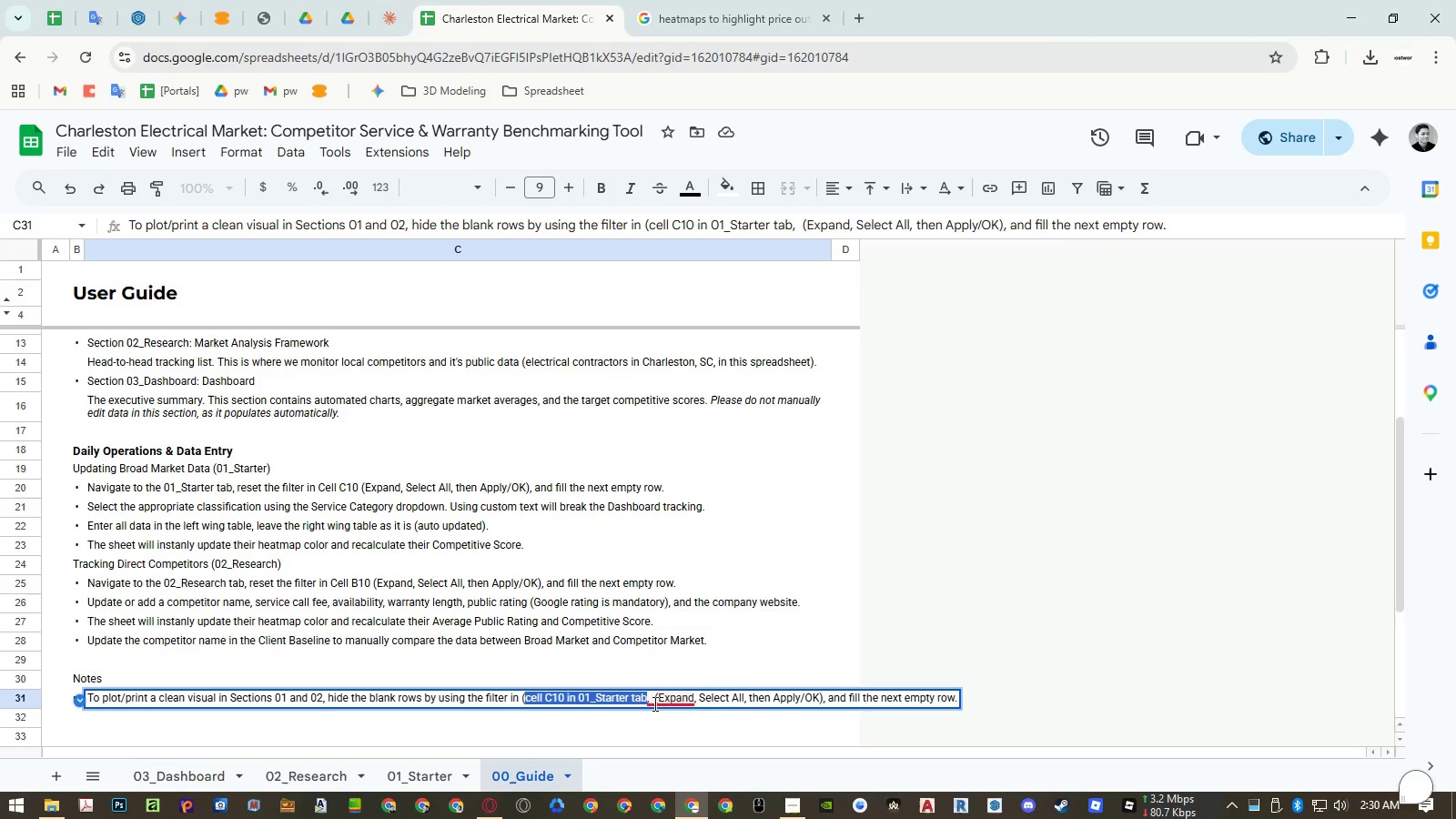 
left_click([653, 702])
 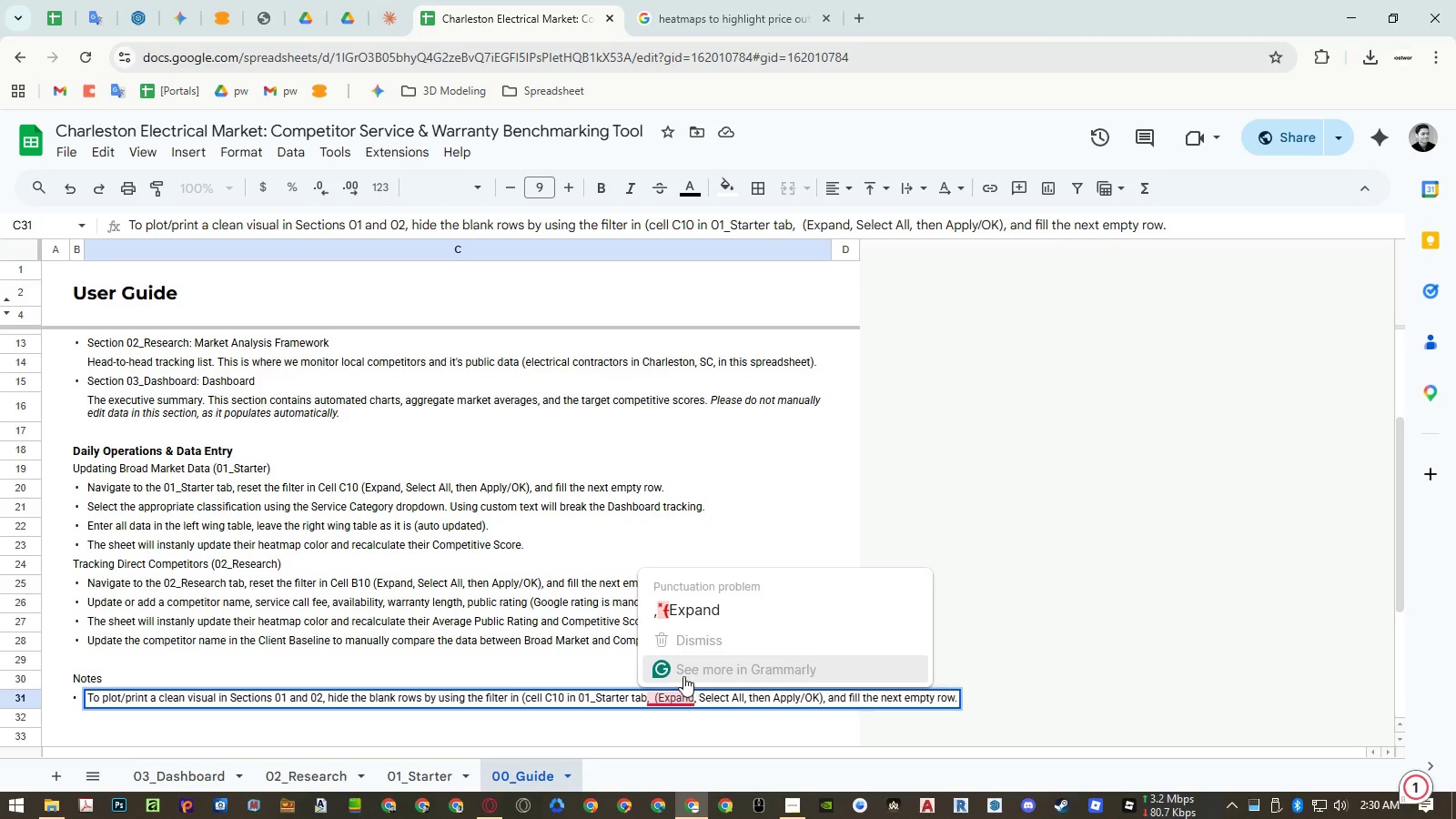 
key(ArrowLeft)
 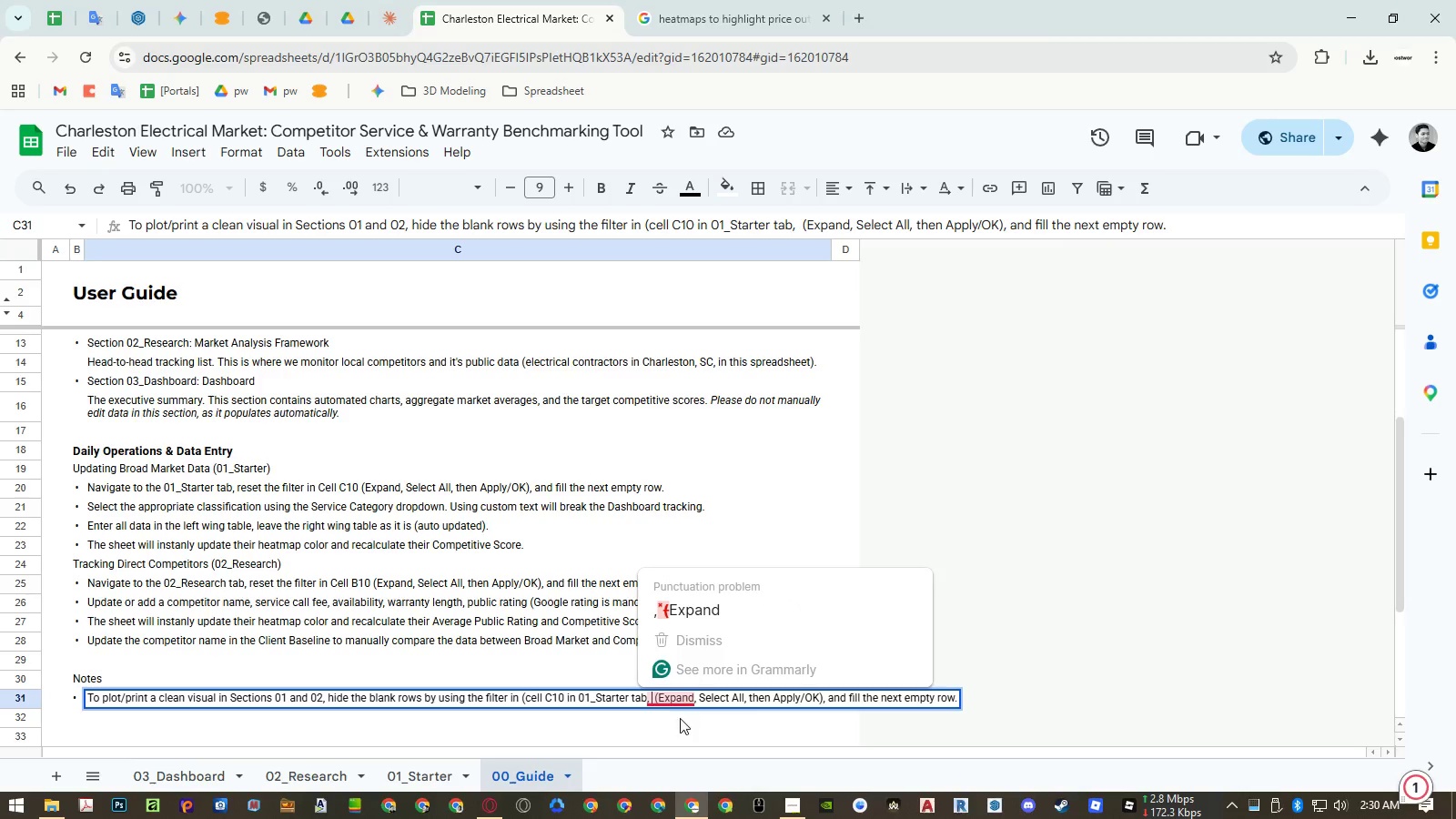 
key(Control+ControlLeft)
 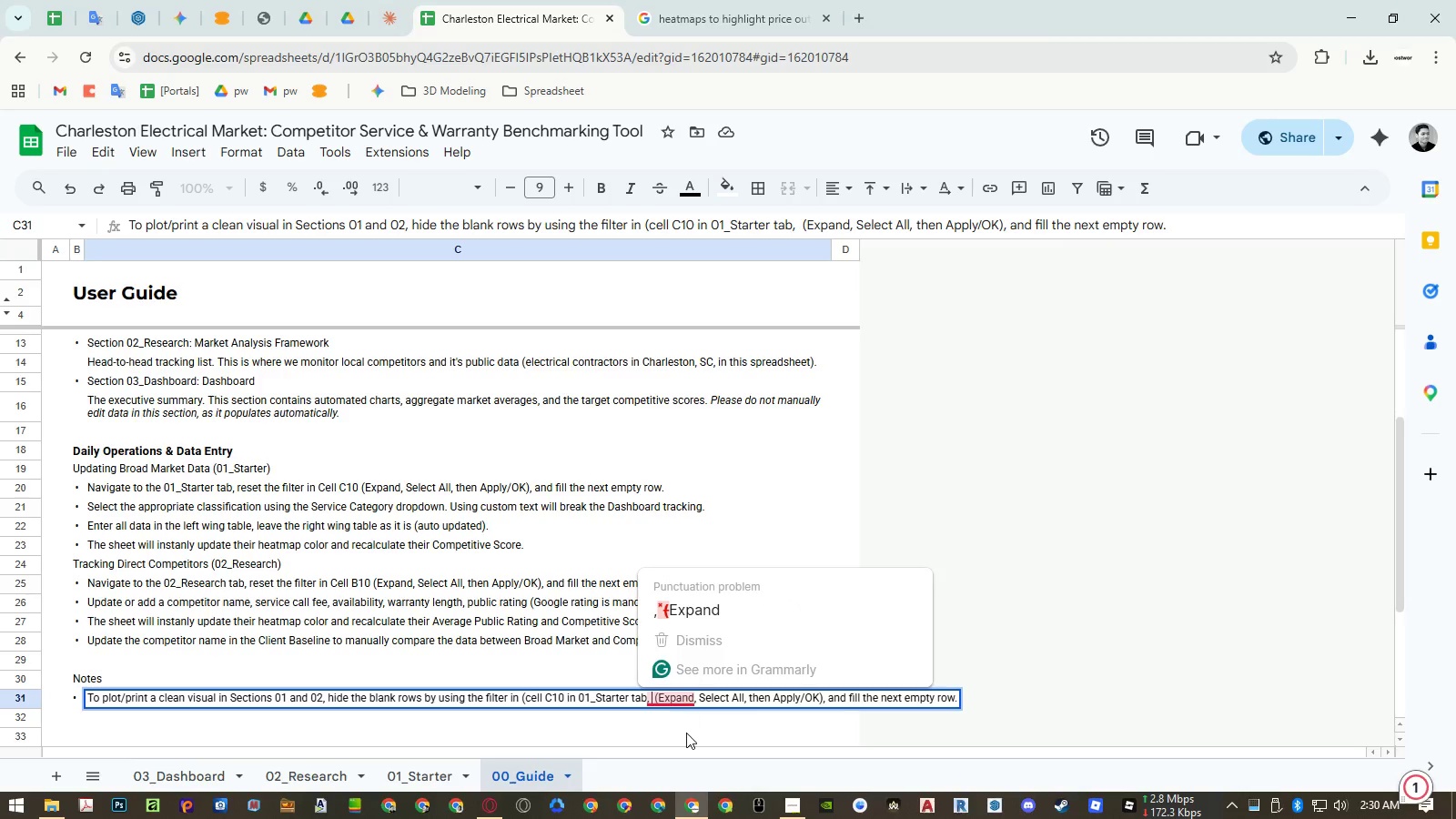 
key(Control+Shift+ShiftLeft)
 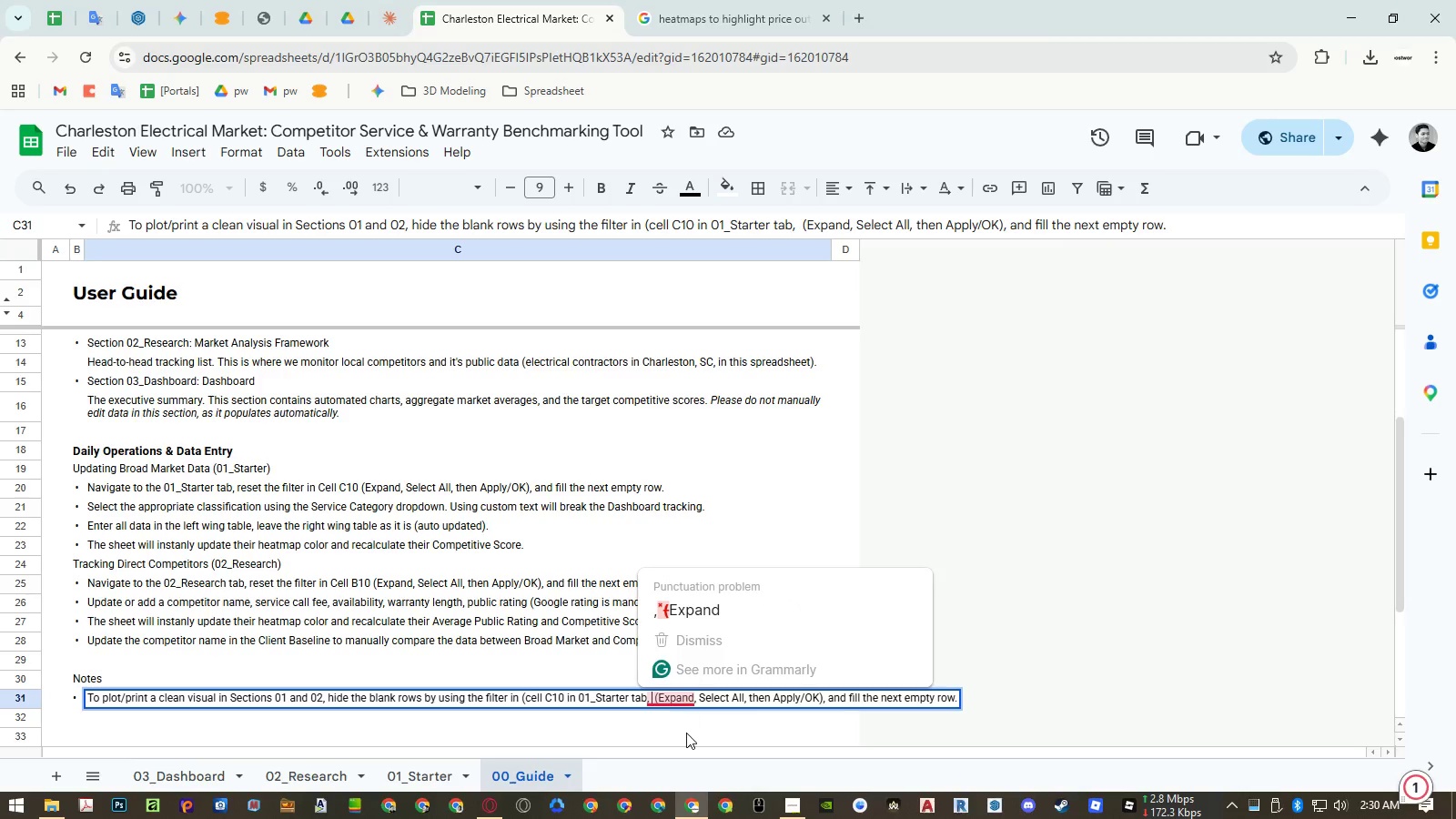 
key(Control+Shift+V)
 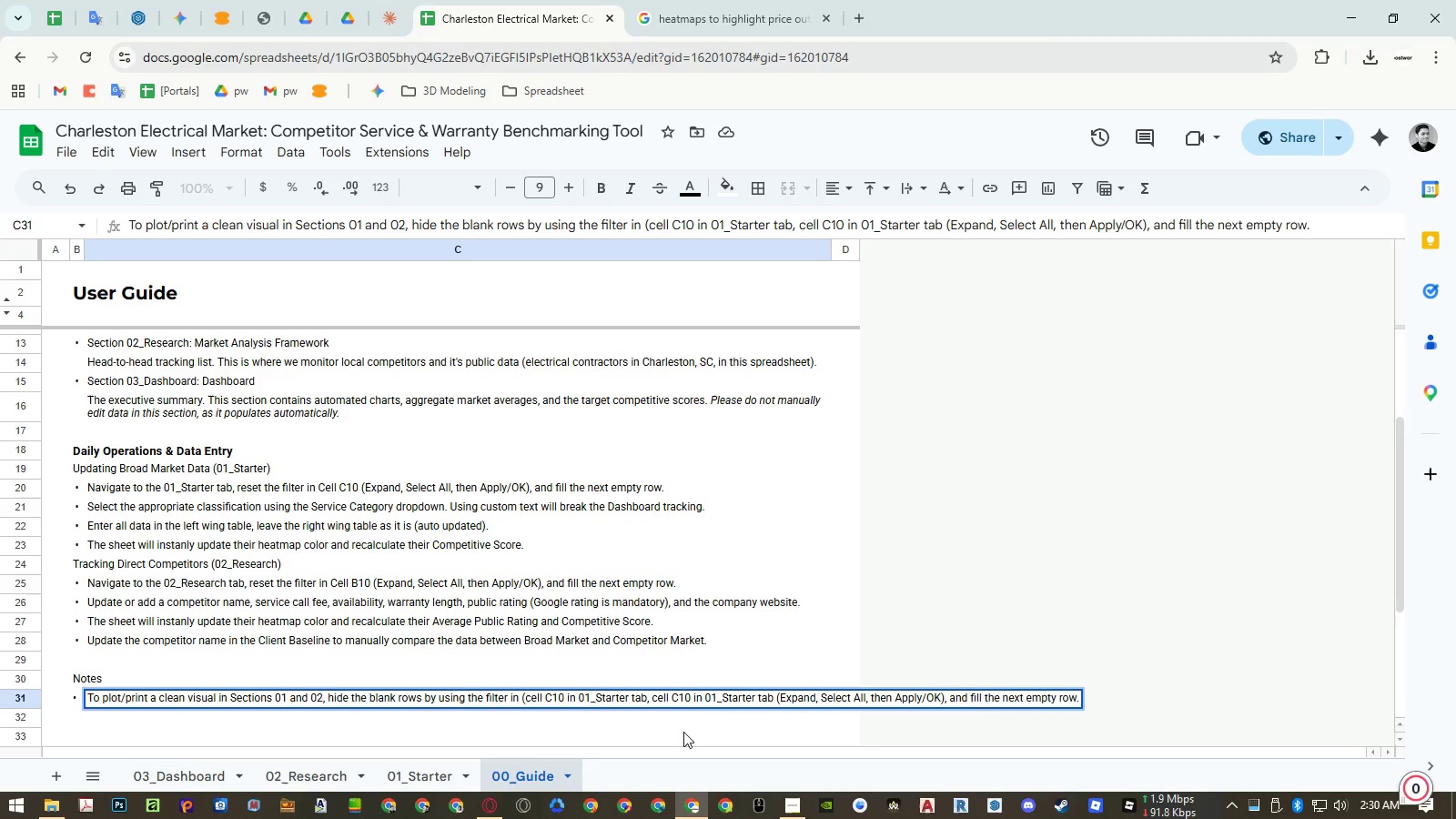 
key(Shift+0)
 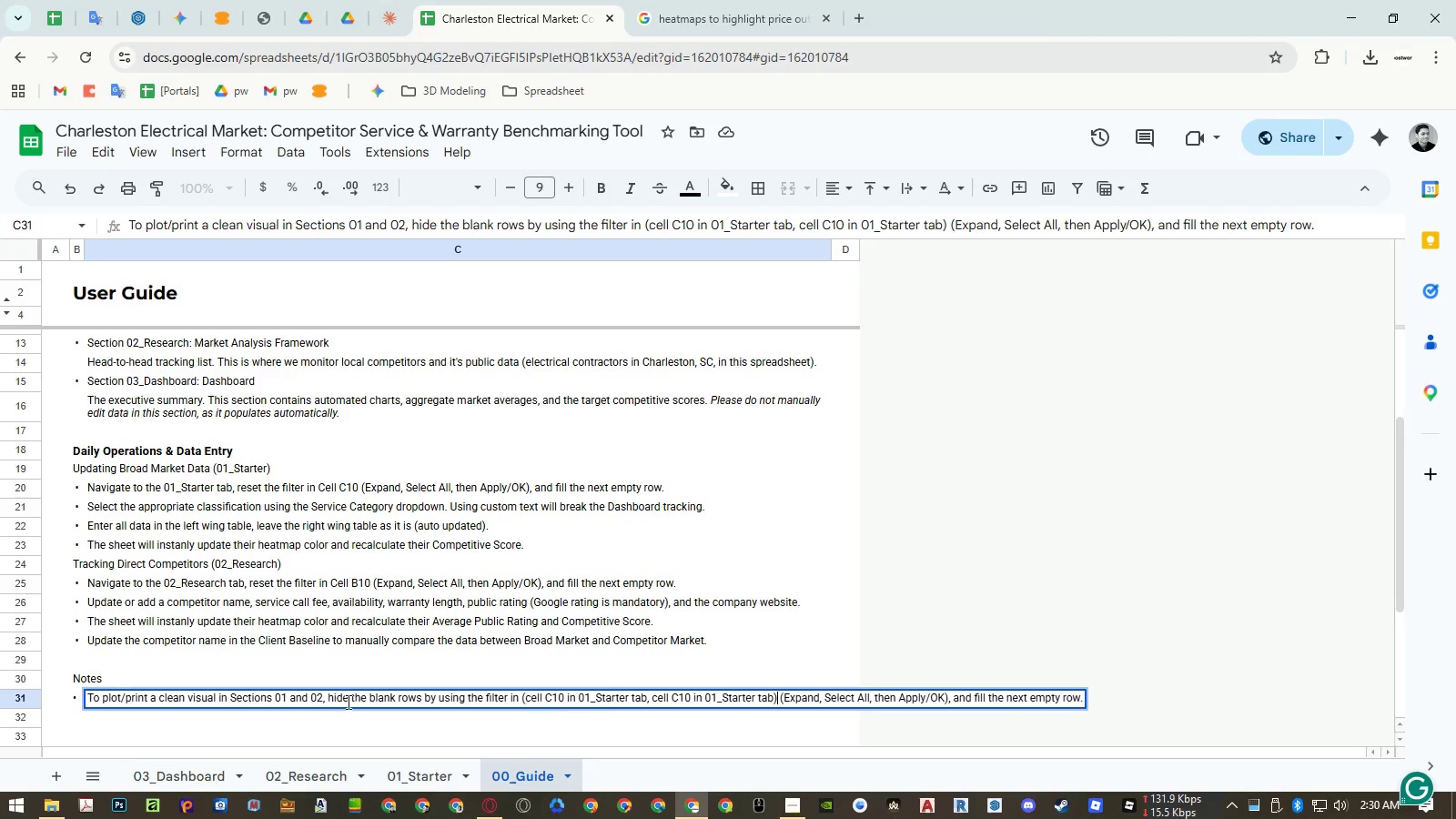 
left_click_drag(start_coordinate=[138, 721], to_coordinate=[99, 580])
 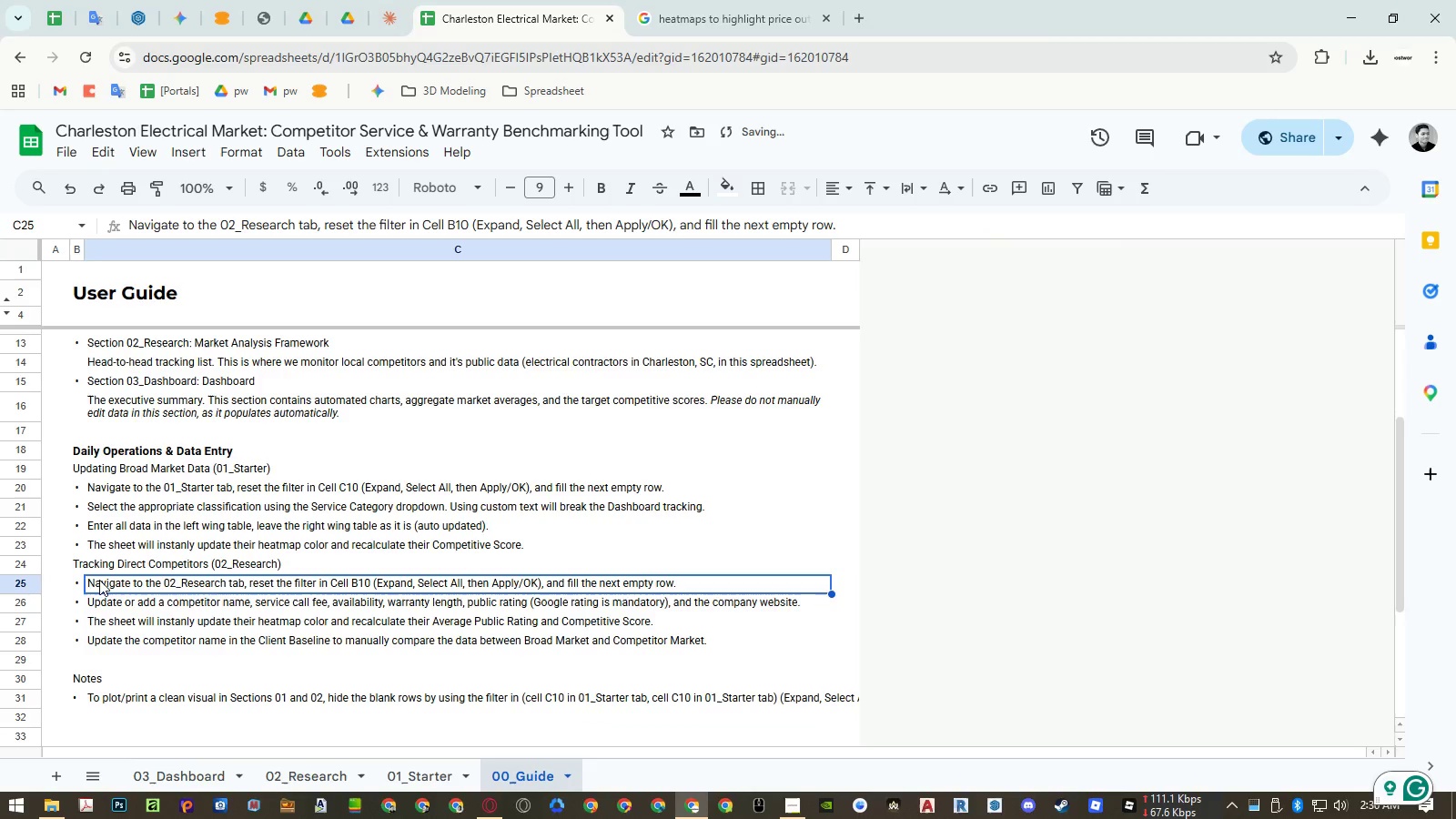 
double_click([99, 580])
 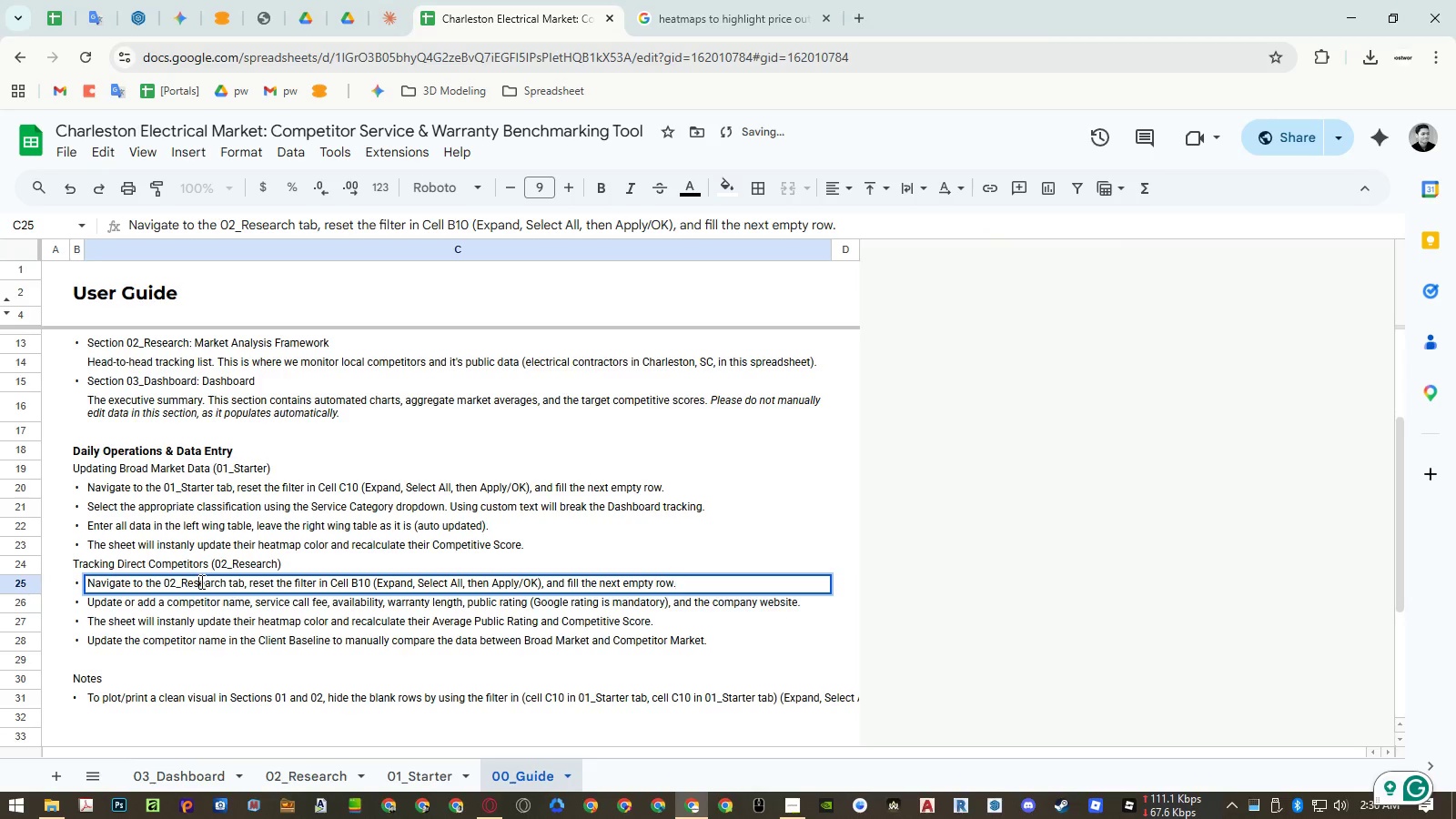 
left_click_drag(start_coordinate=[200, 581], to_coordinate=[192, 581])
 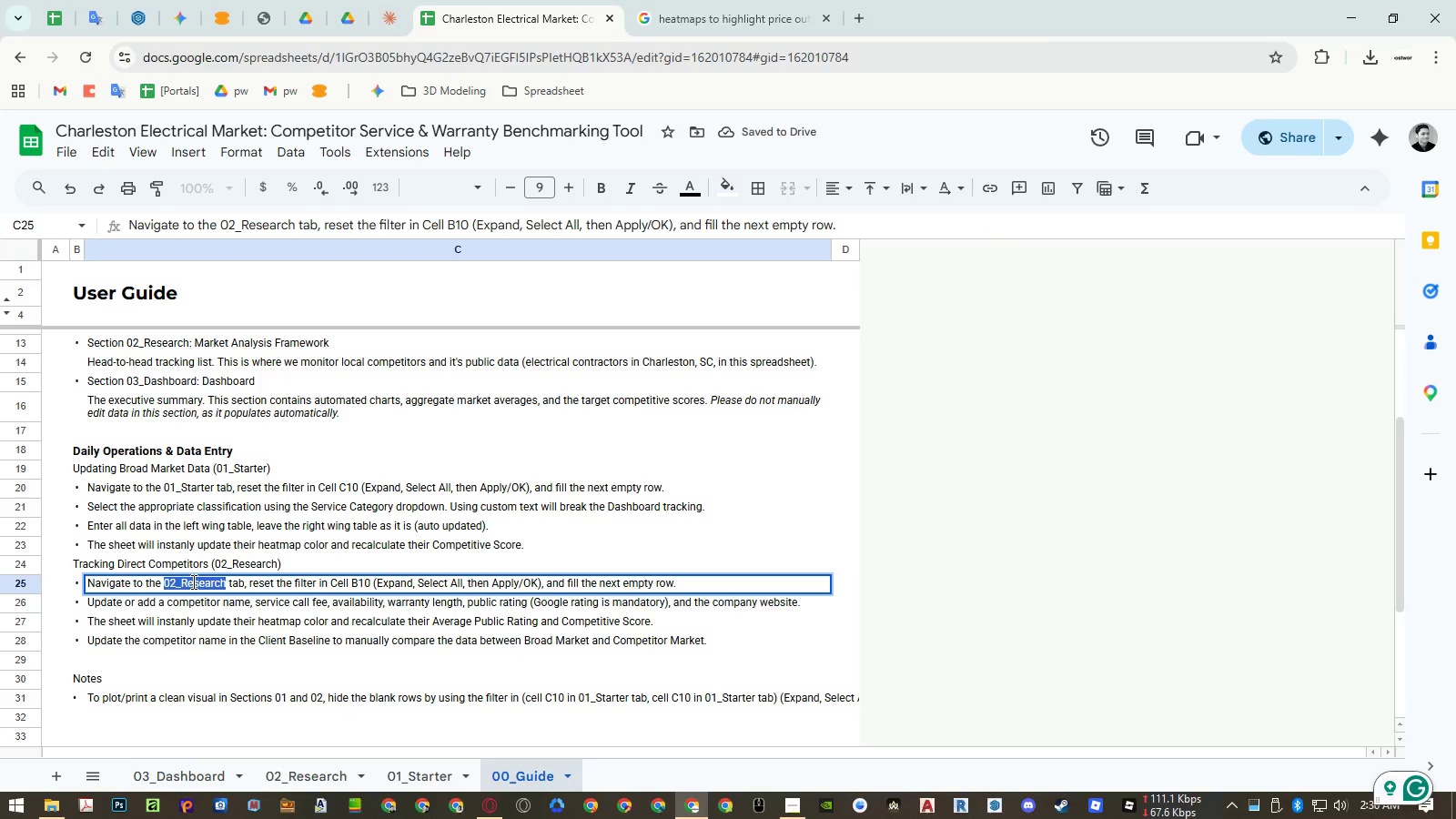 
key(Control+ControlLeft)
 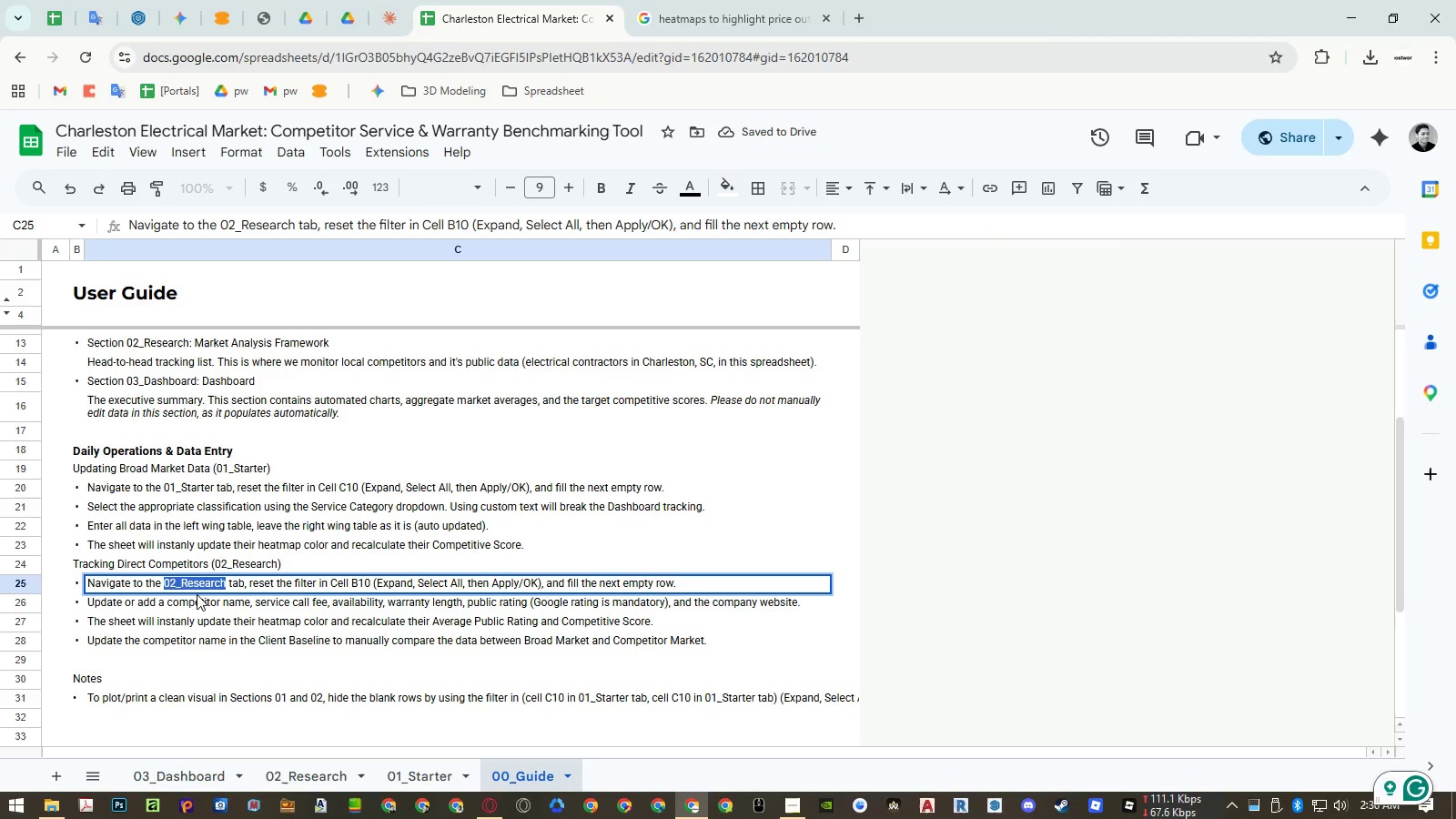 
key(Control+C)
 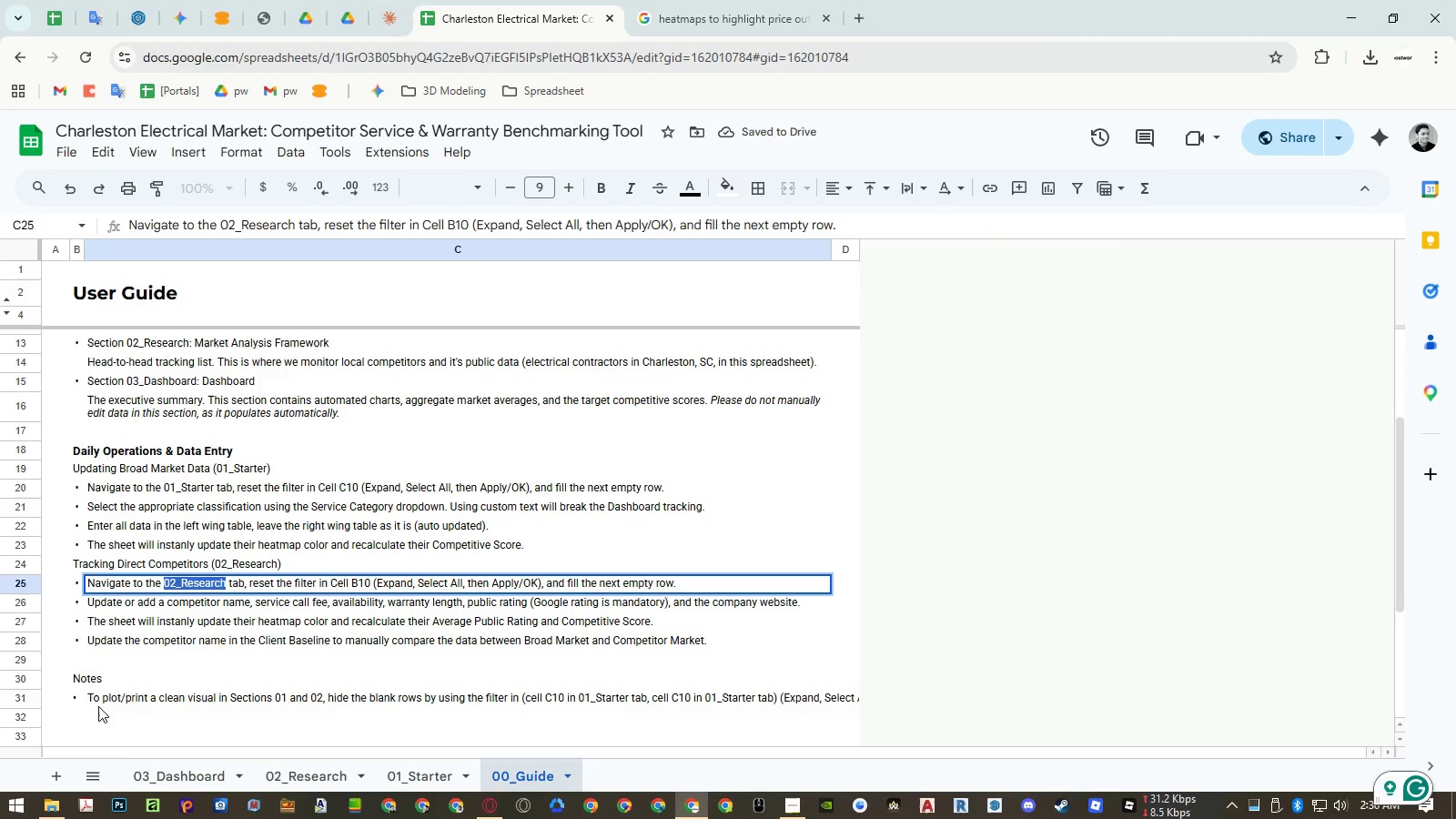 
double_click([98, 706])
 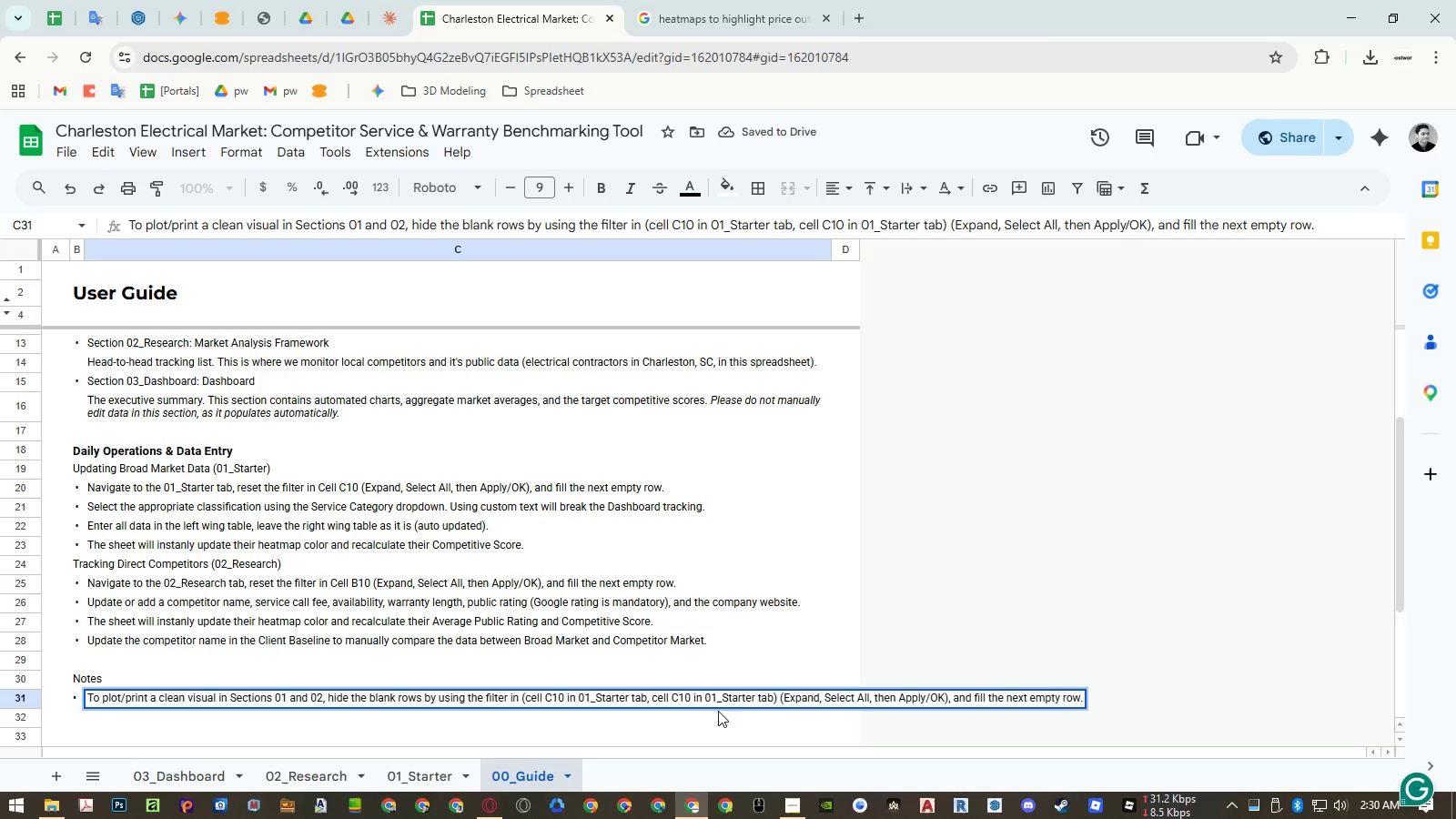 
left_click([723, 698])
 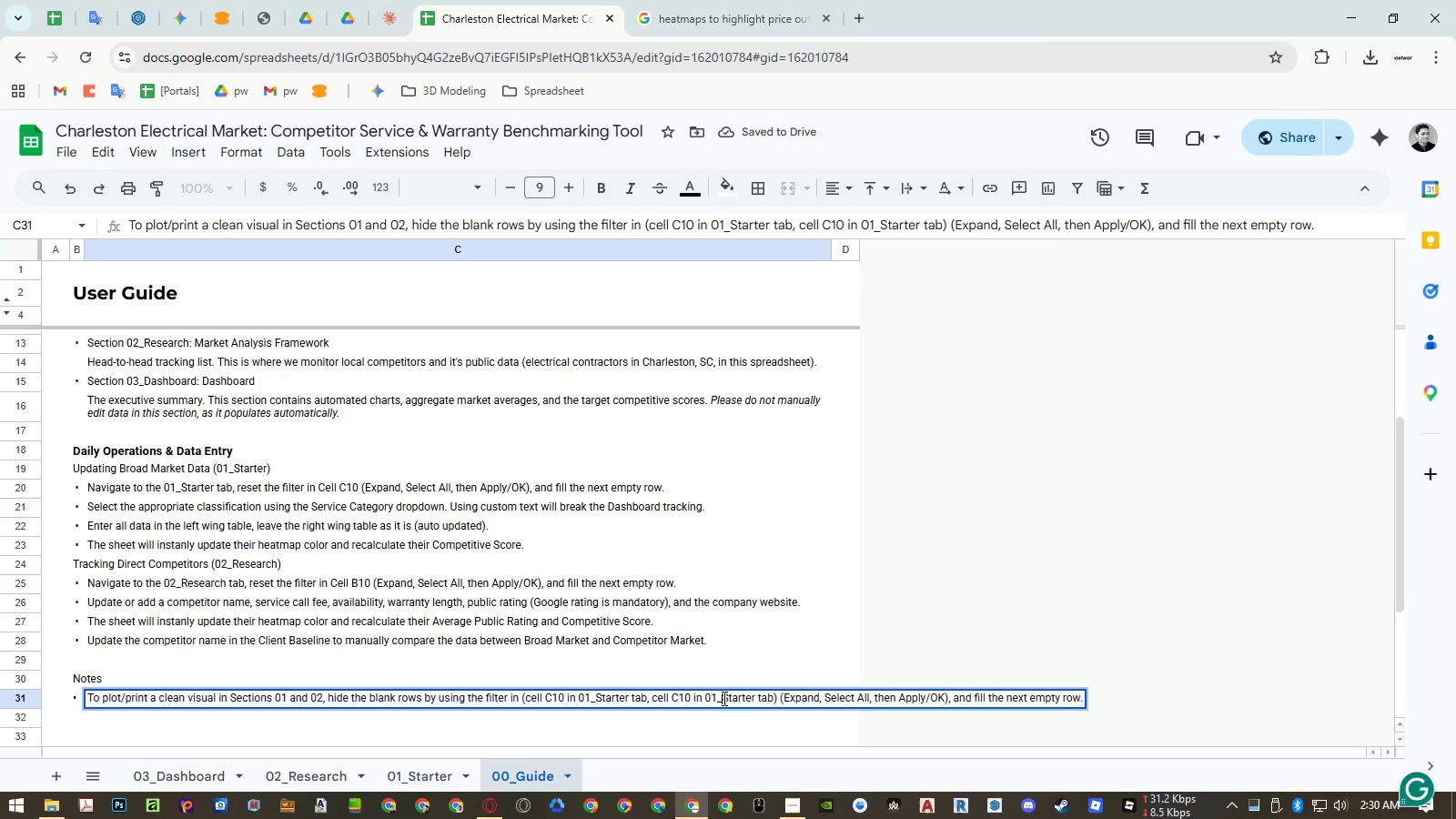 
left_click_drag(start_coordinate=[723, 698], to_coordinate=[718, 697])
 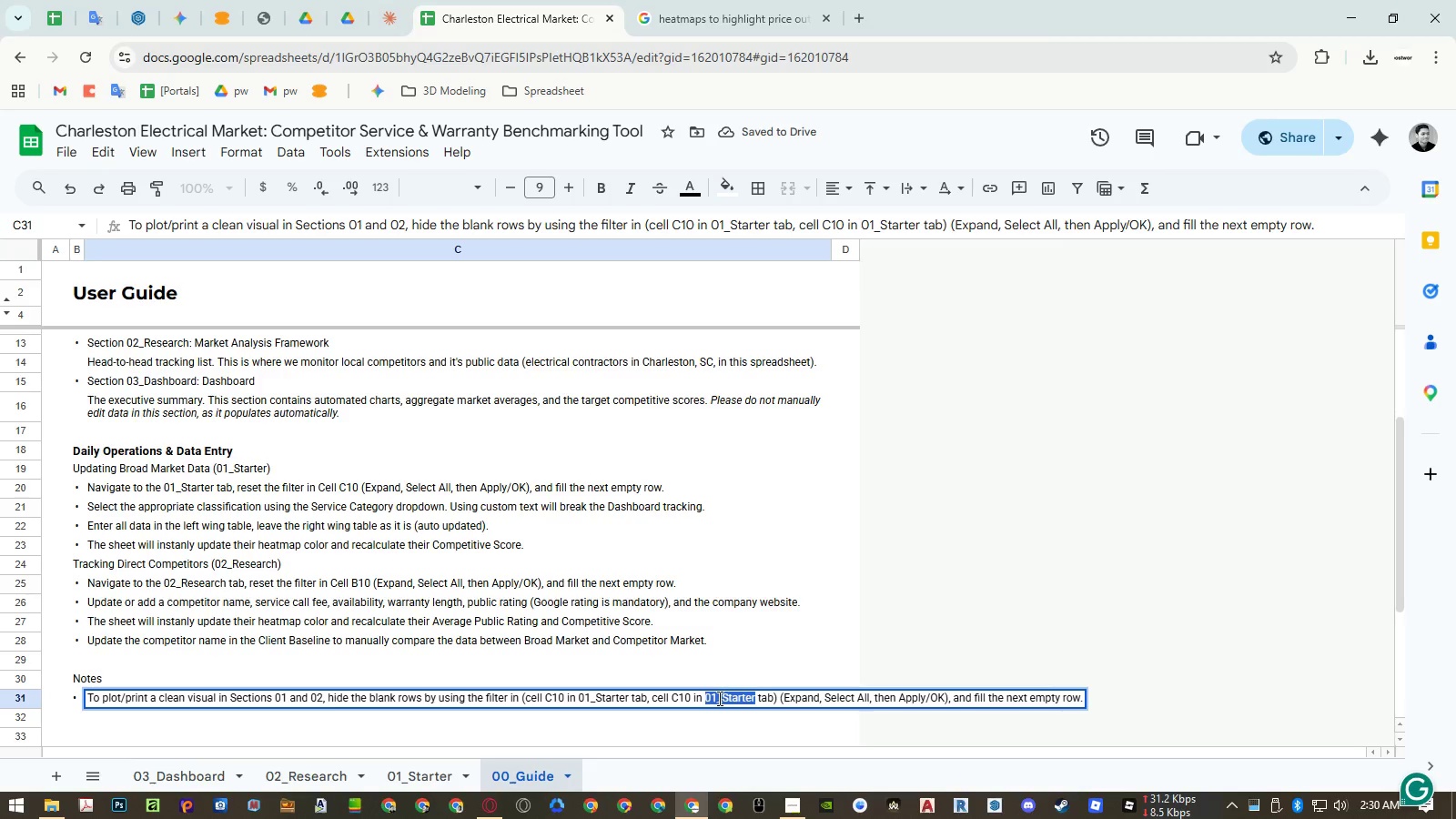 
key(Control+ControlLeft)
 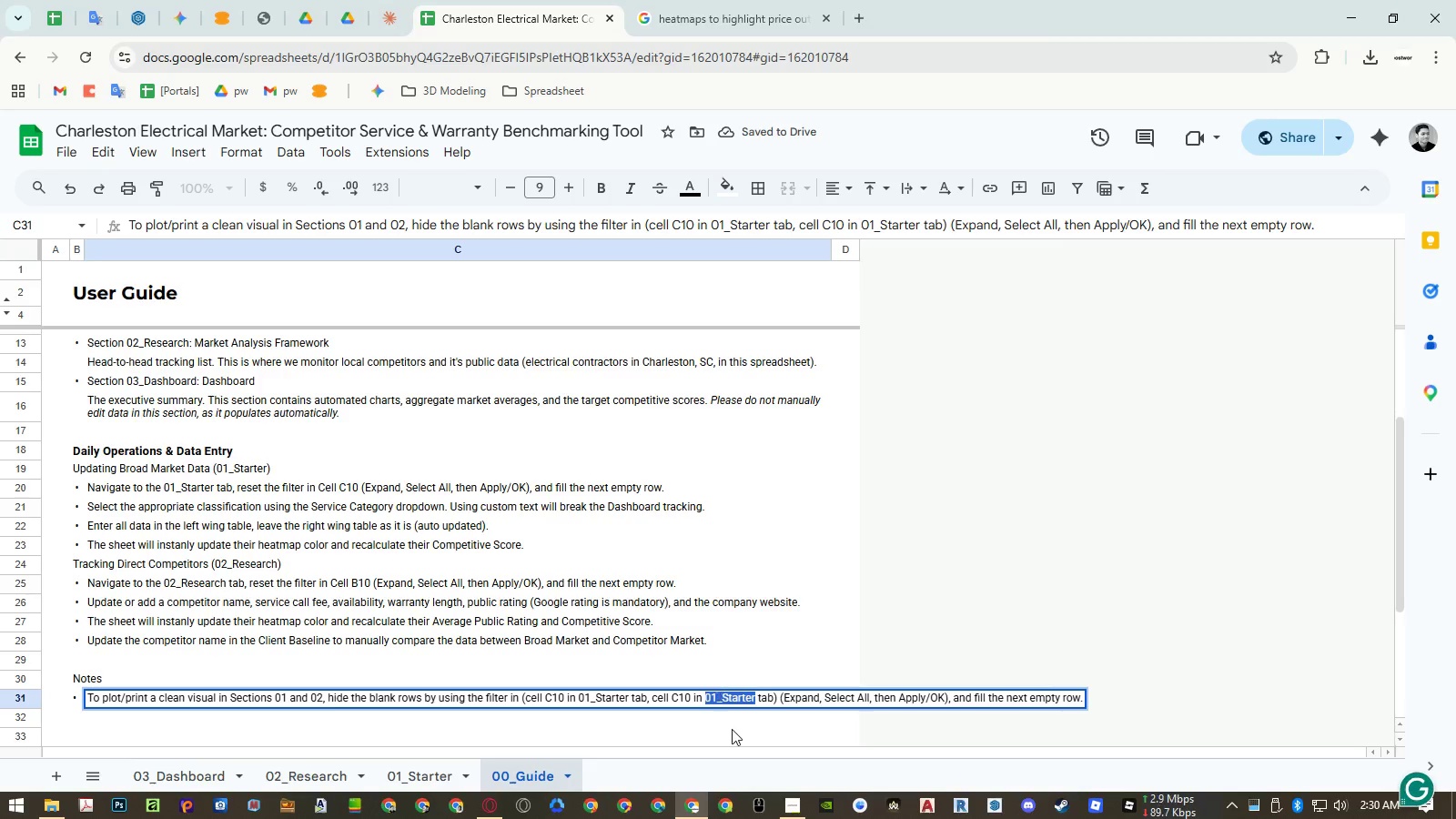 
key(Control+Shift+ShiftLeft)
 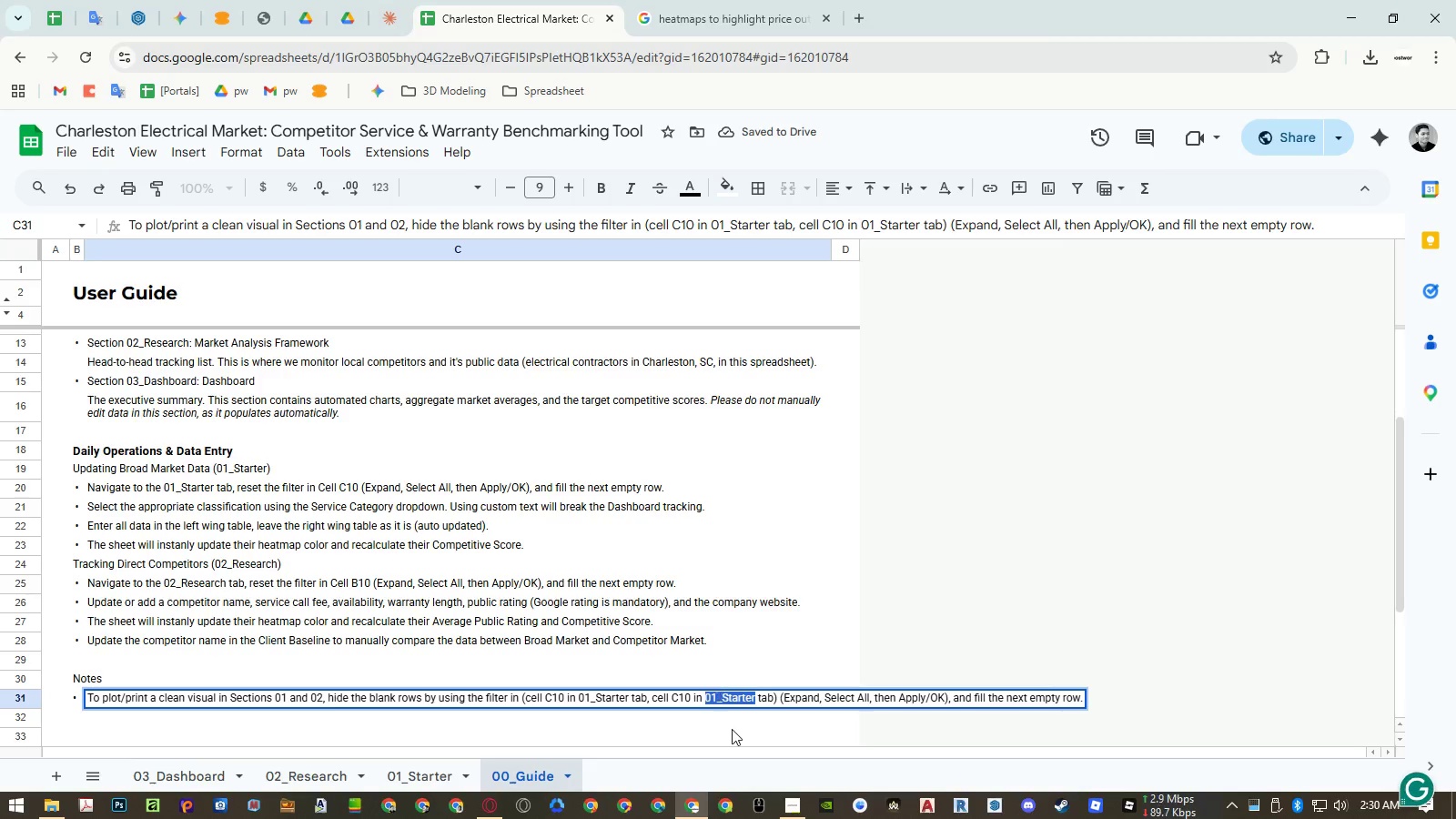 
key(Control+Shift+V)
 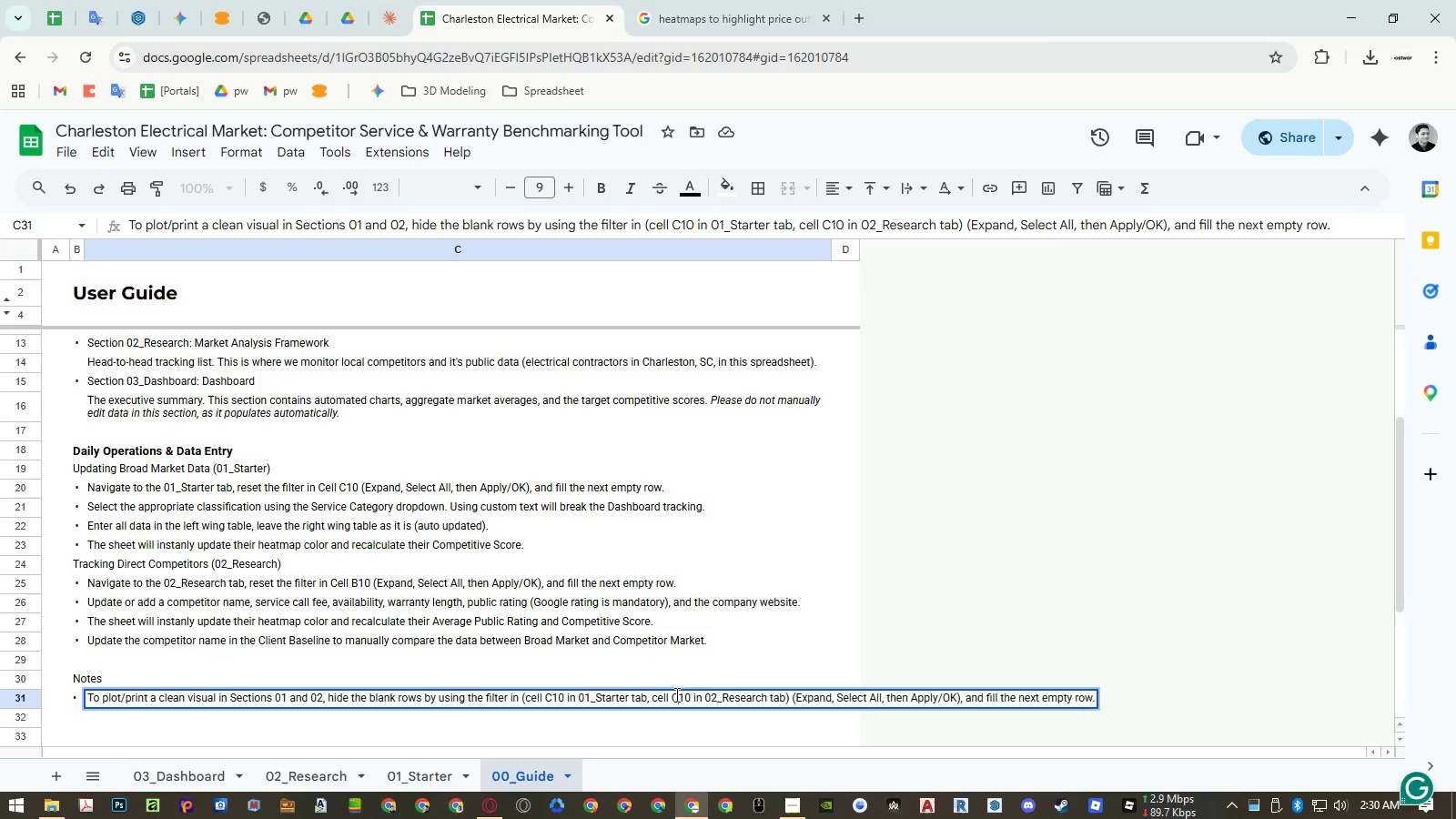 
key(Shift+B)
 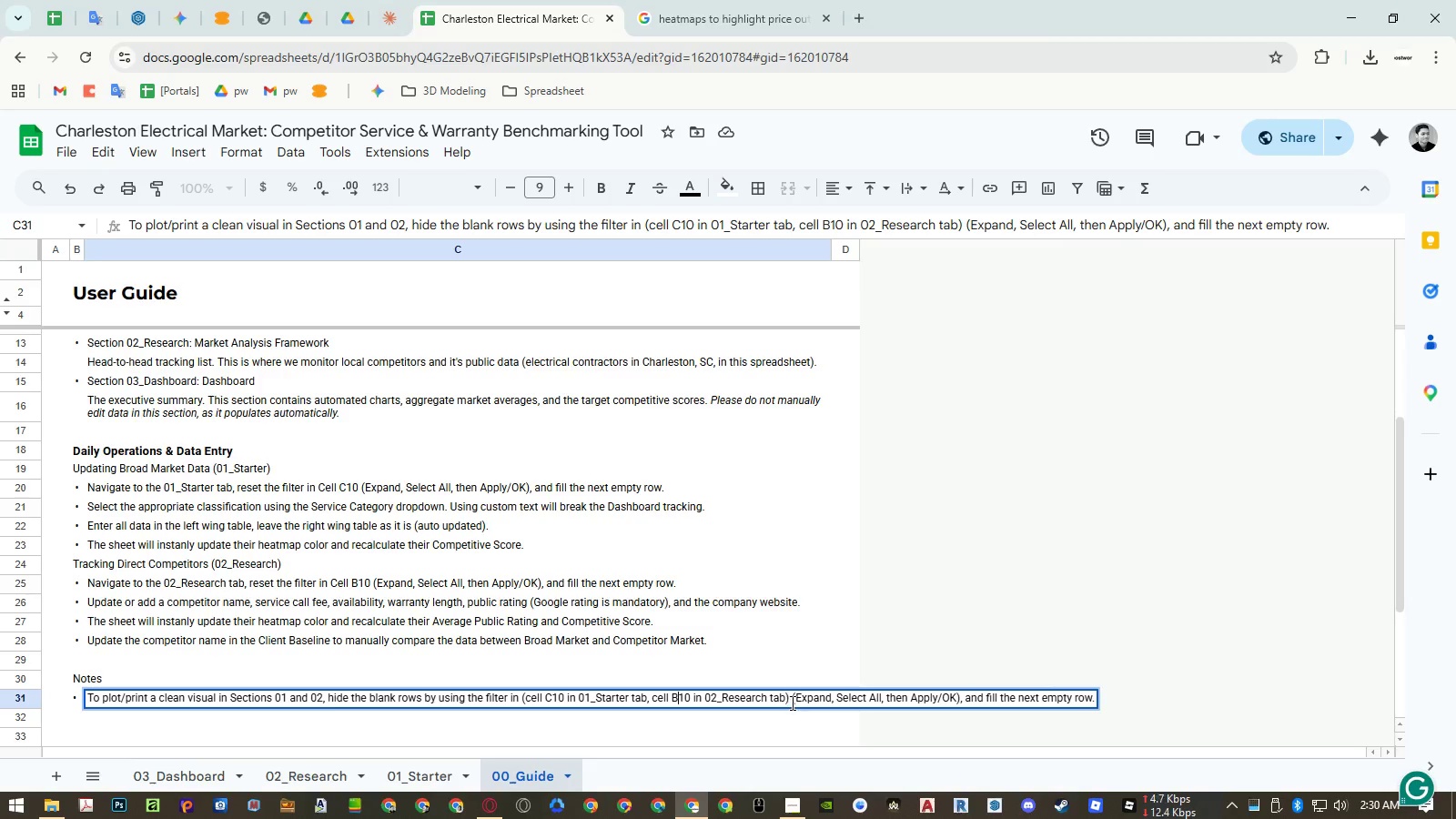 
left_click_drag(start_coordinate=[795, 699], to_coordinate=[787, 699])
 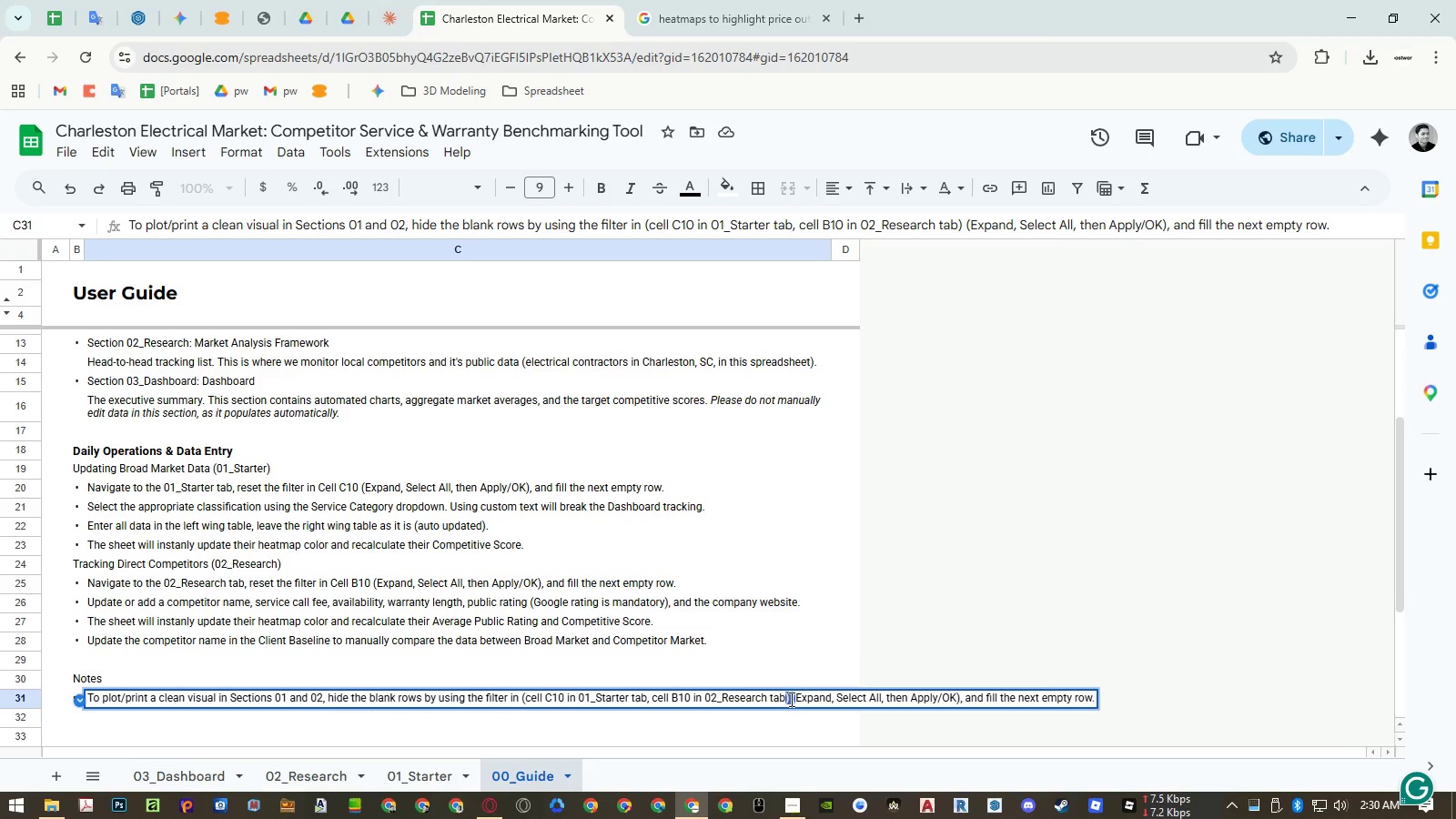 
left_click([790, 699])
 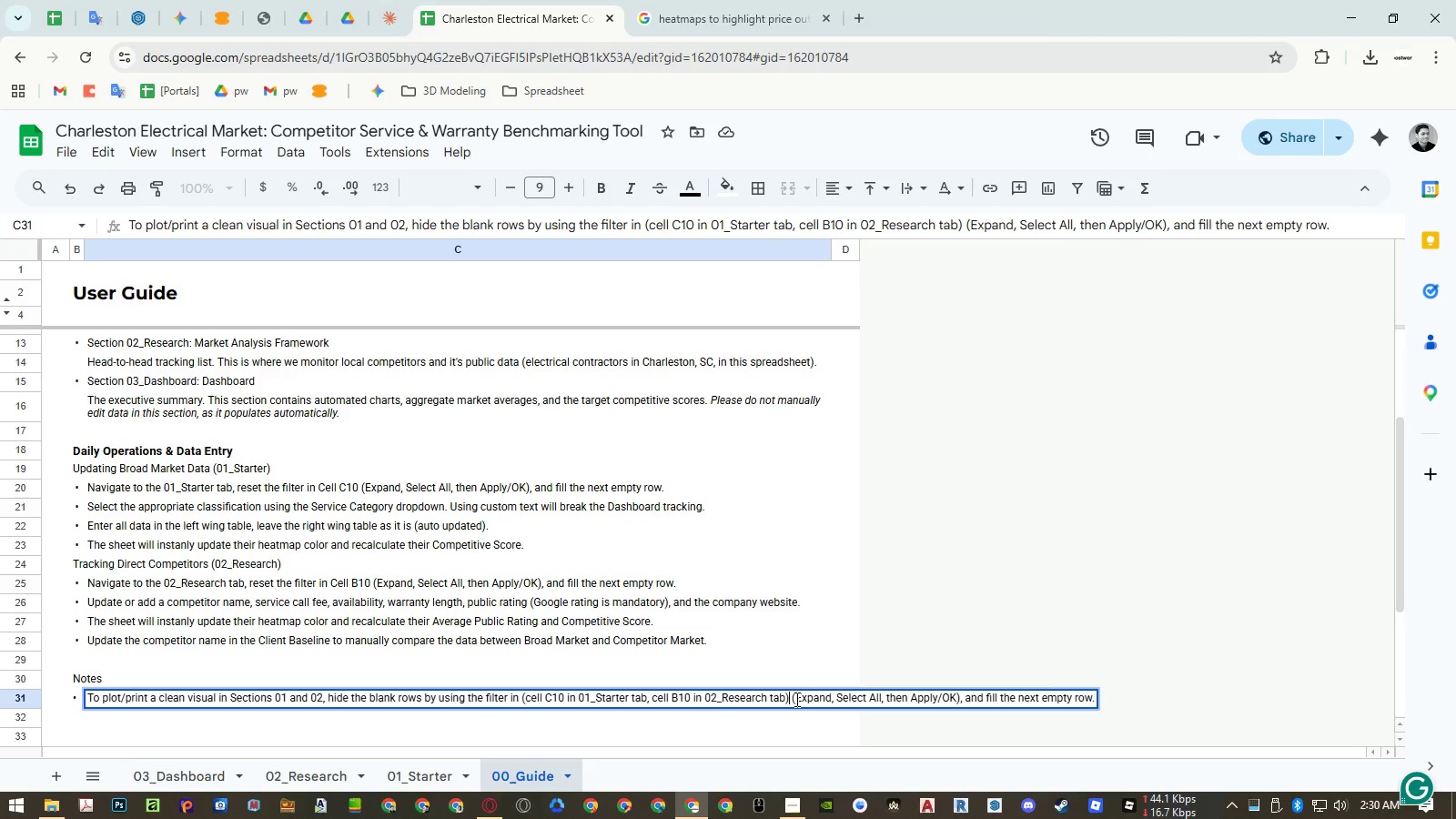 
left_click_drag(start_coordinate=[795, 699], to_coordinate=[788, 699])
 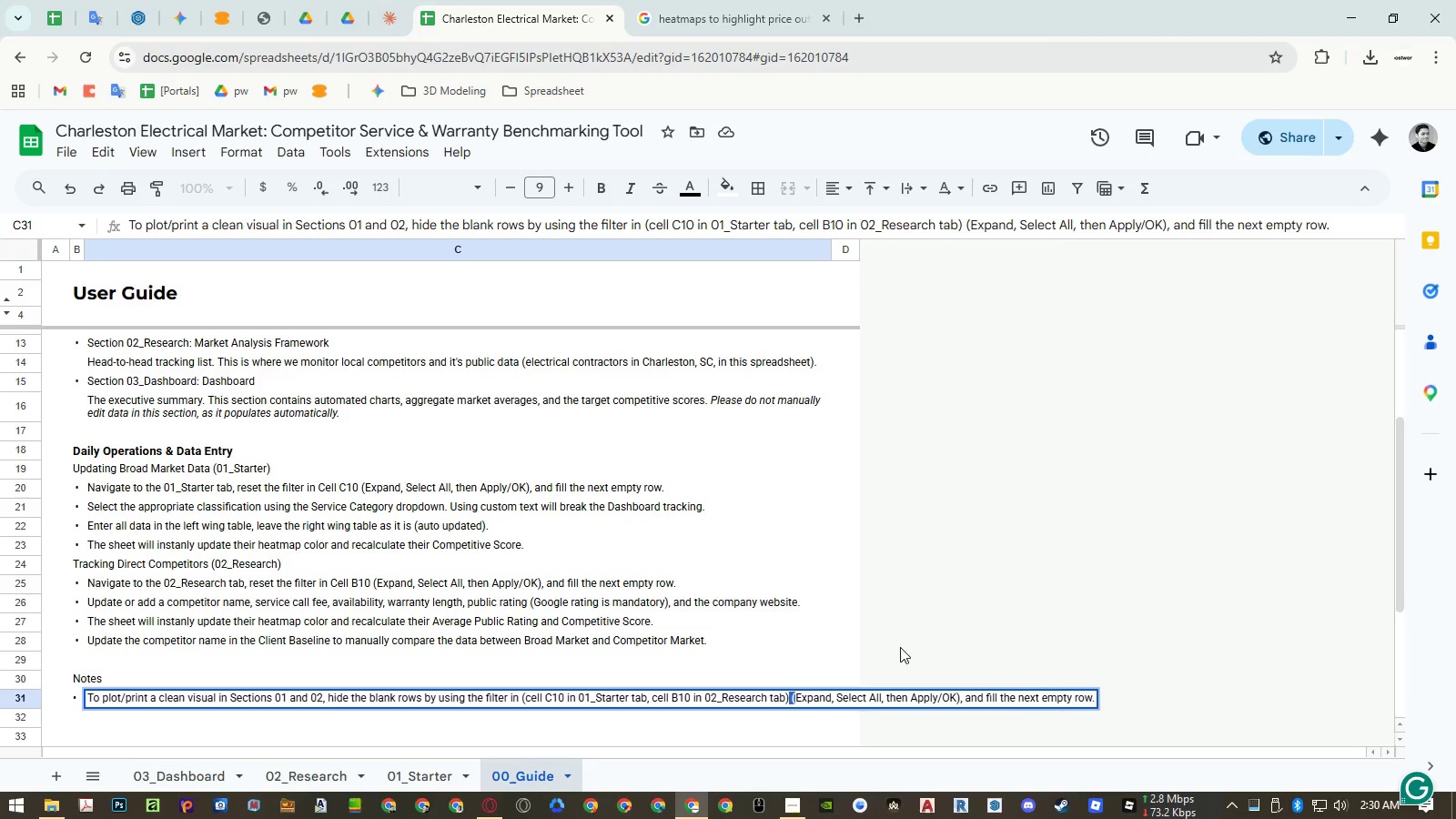 
key(Comma)
 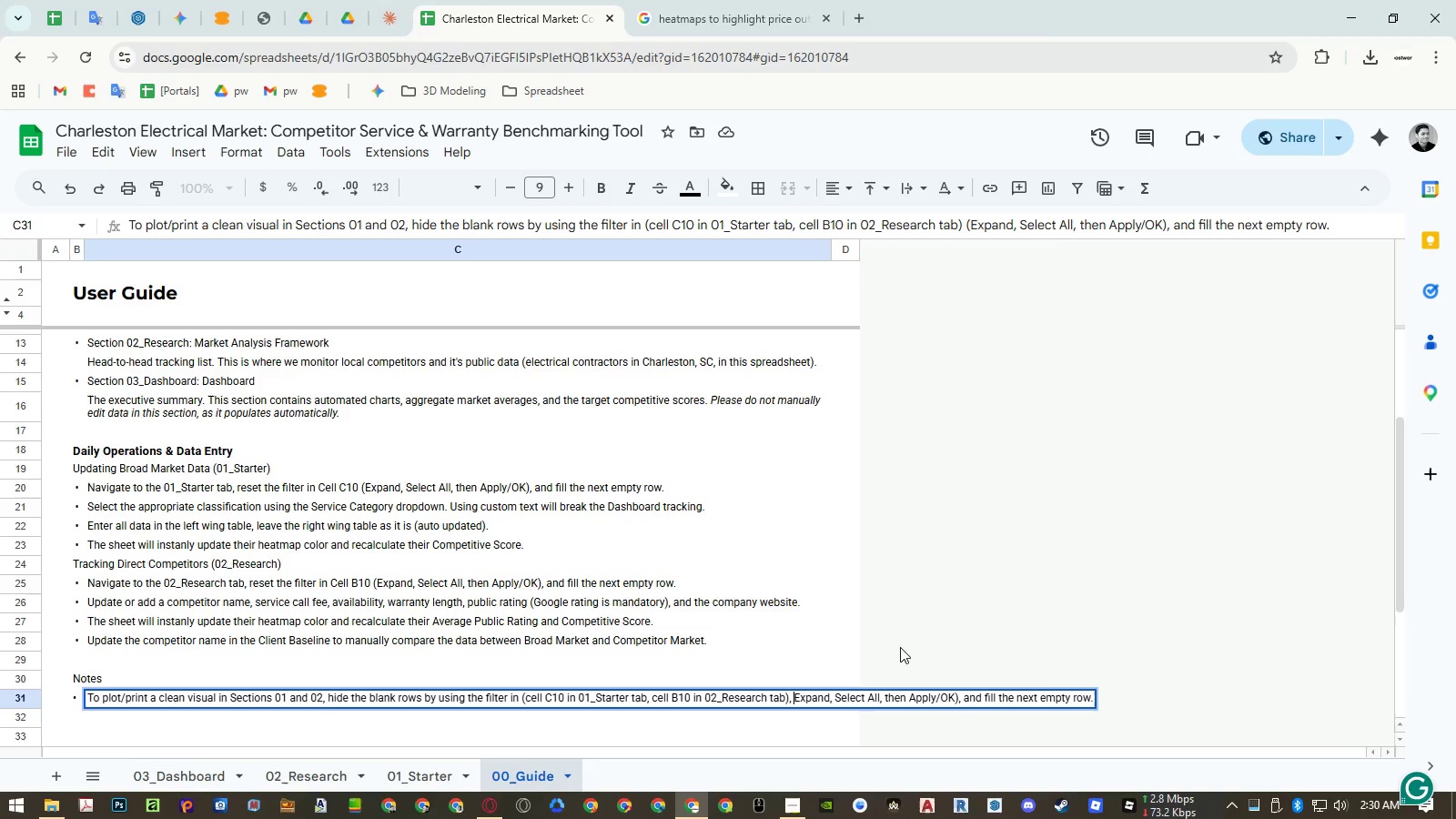 
key(Space)
 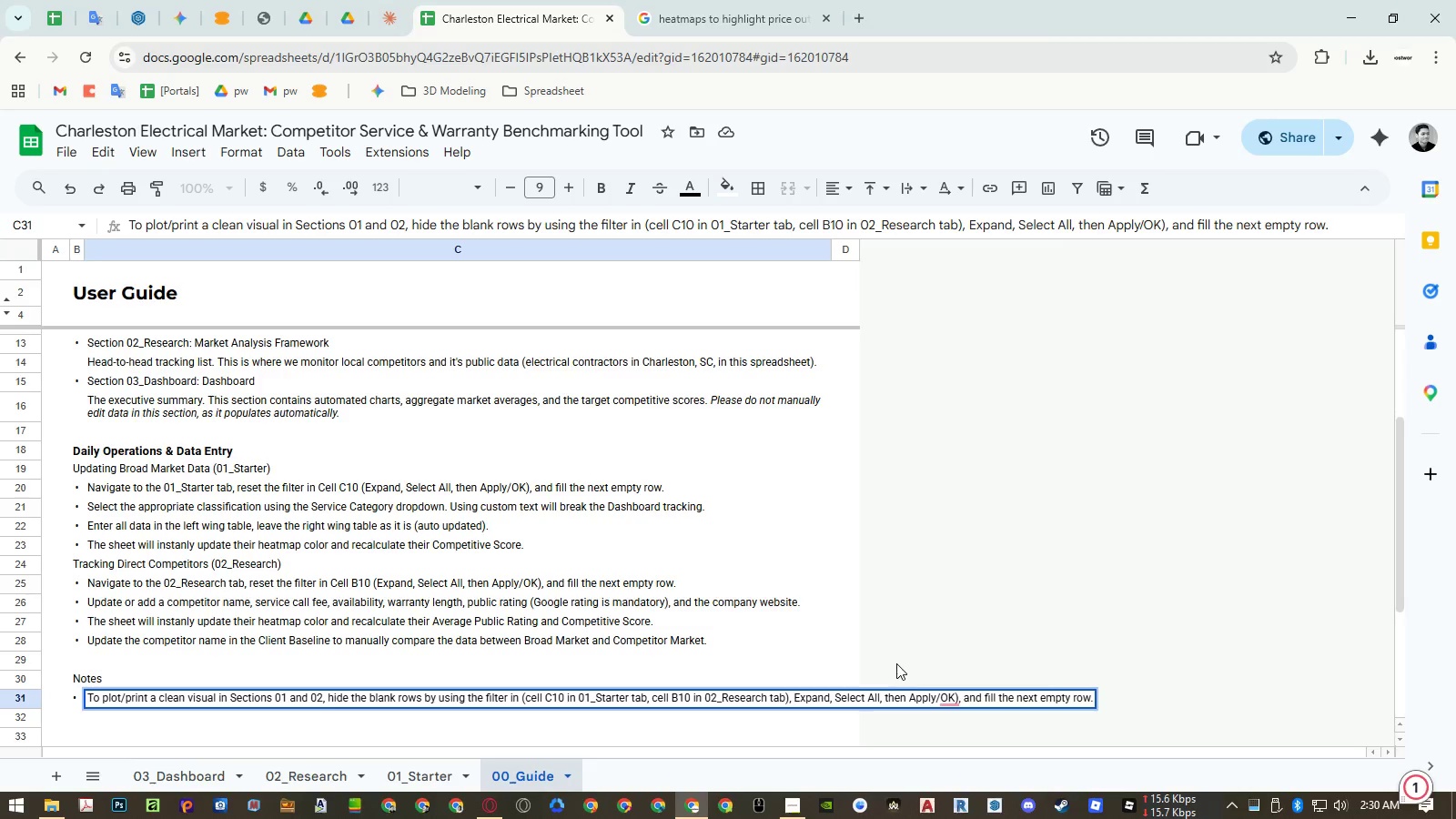 
wait(5.09)
 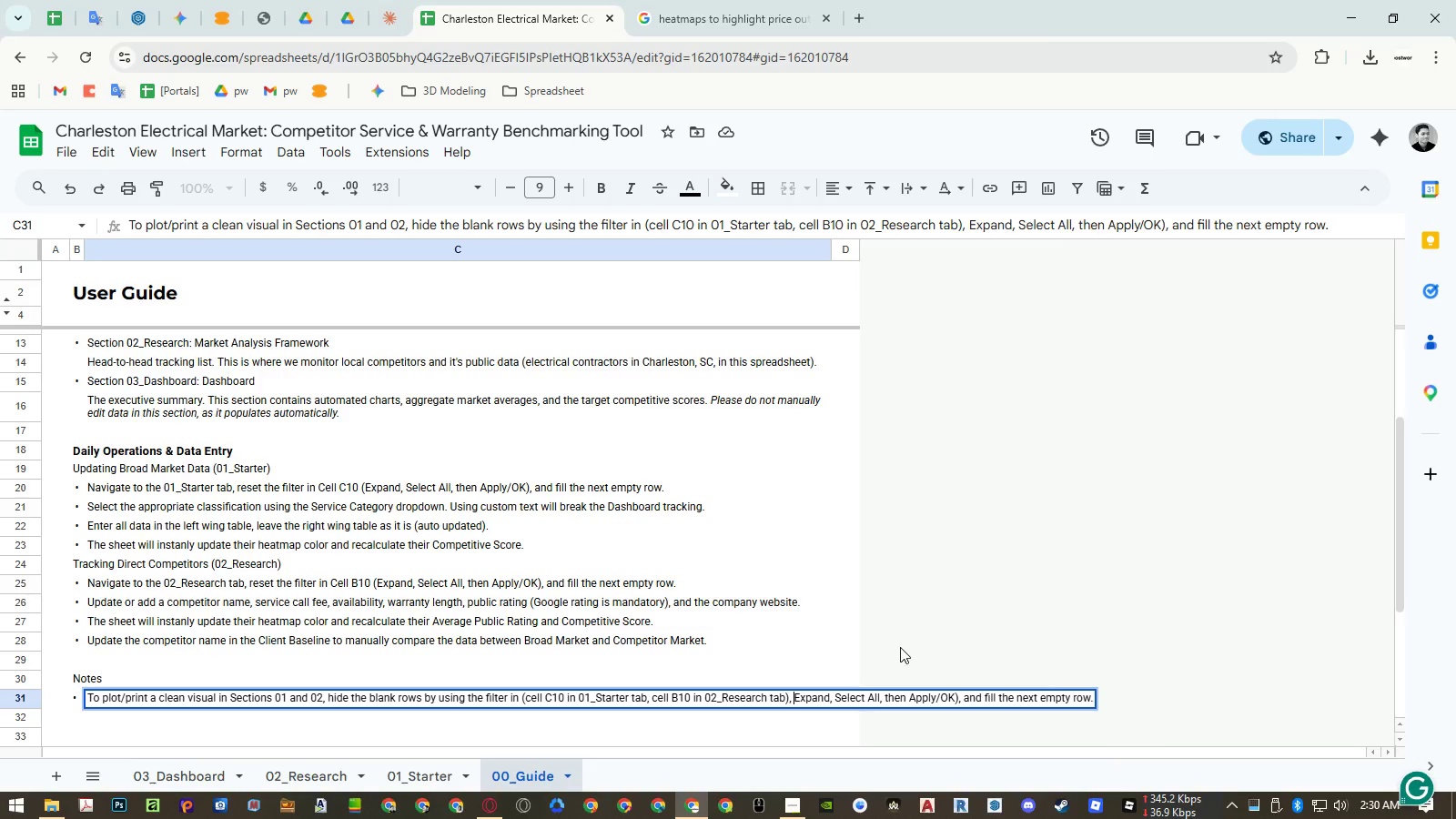 
left_click([854, 693])
 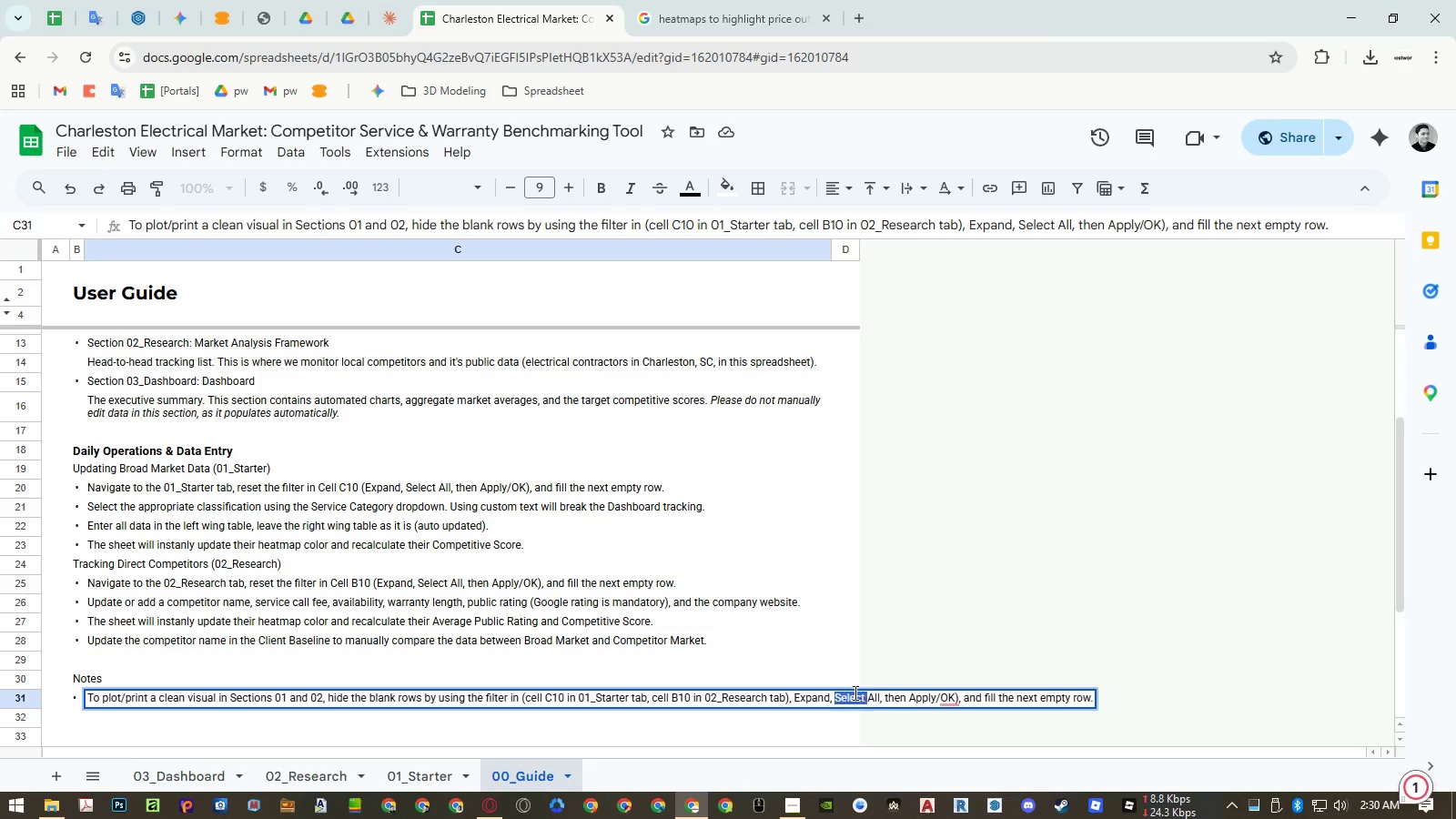 
left_click_drag(start_coordinate=[854, 693], to_coordinate=[867, 693])
 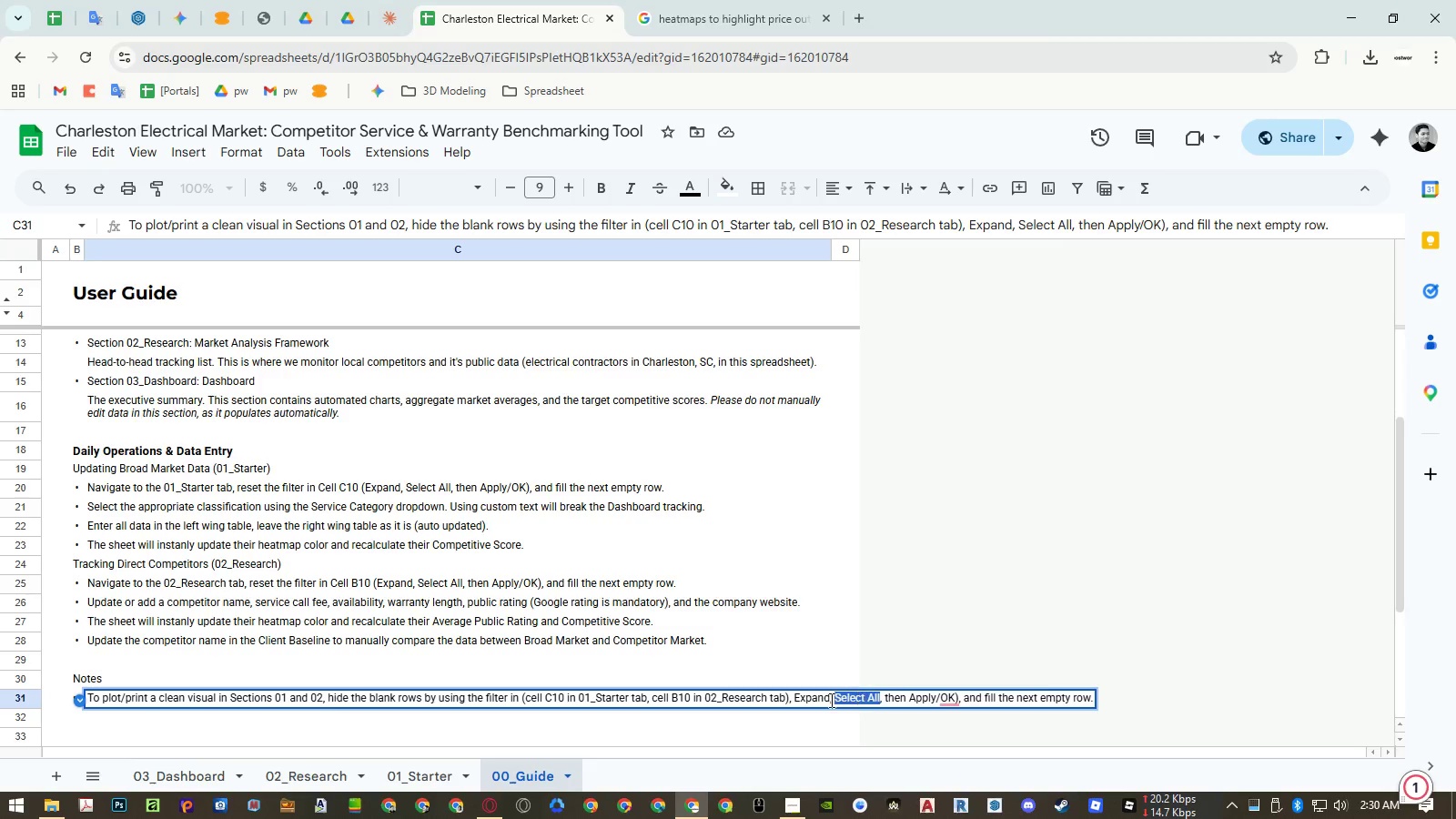 
left_click([700, 677])
 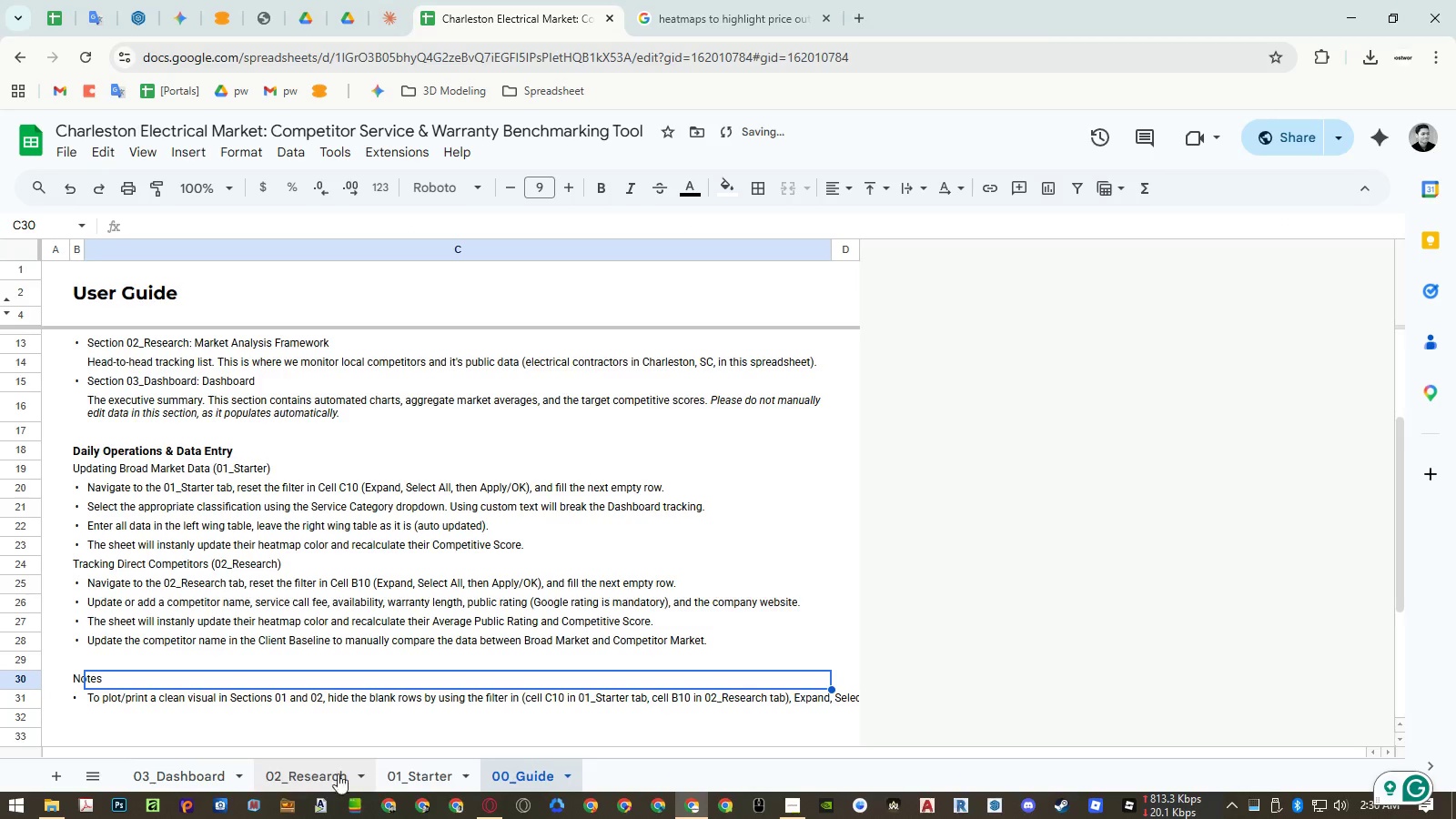 
left_click([446, 775])
 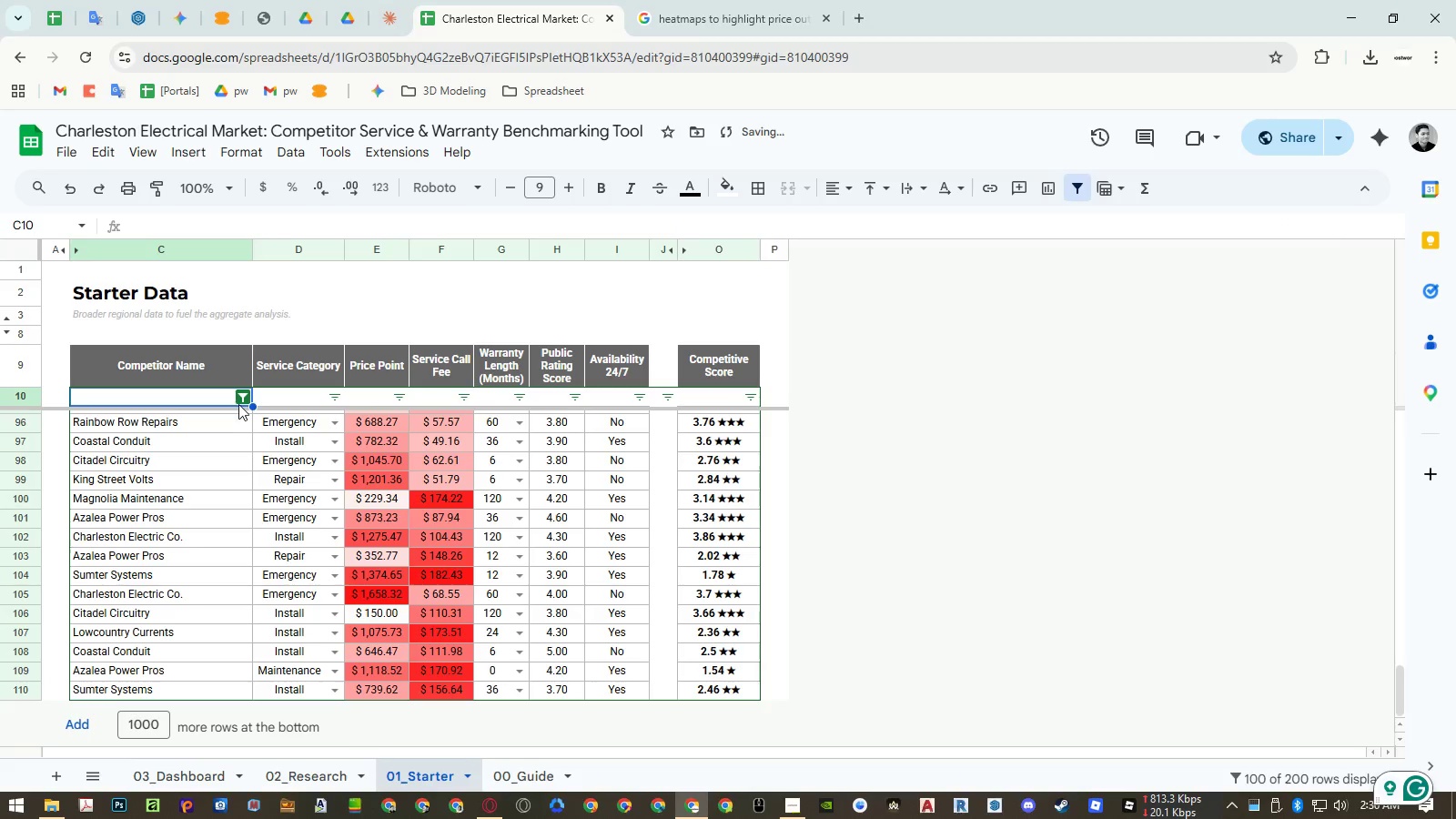 
left_click([240, 402])
 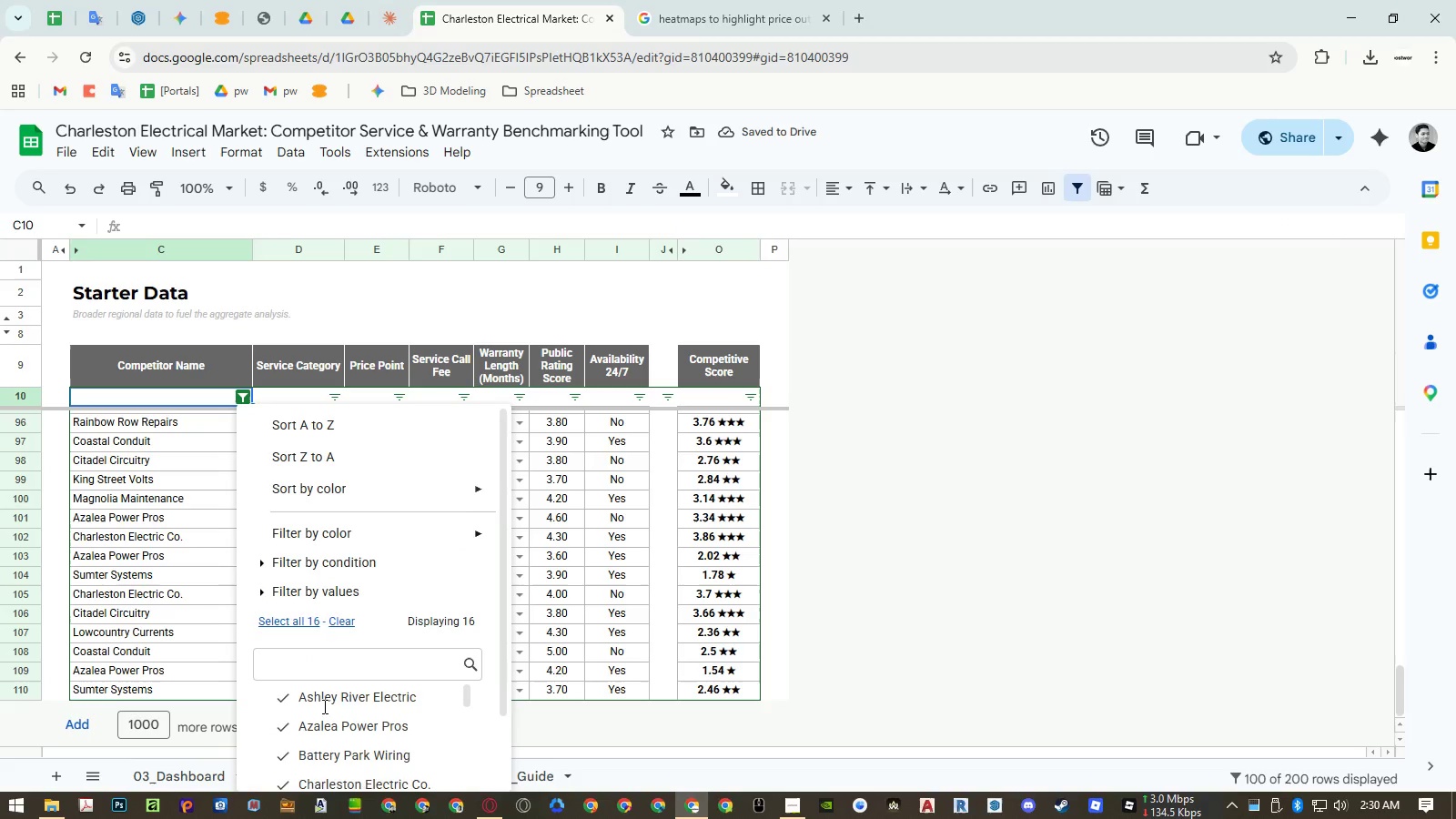 
scroll: coordinate [382, 747], scroll_direction: down, amount: 16.0
 